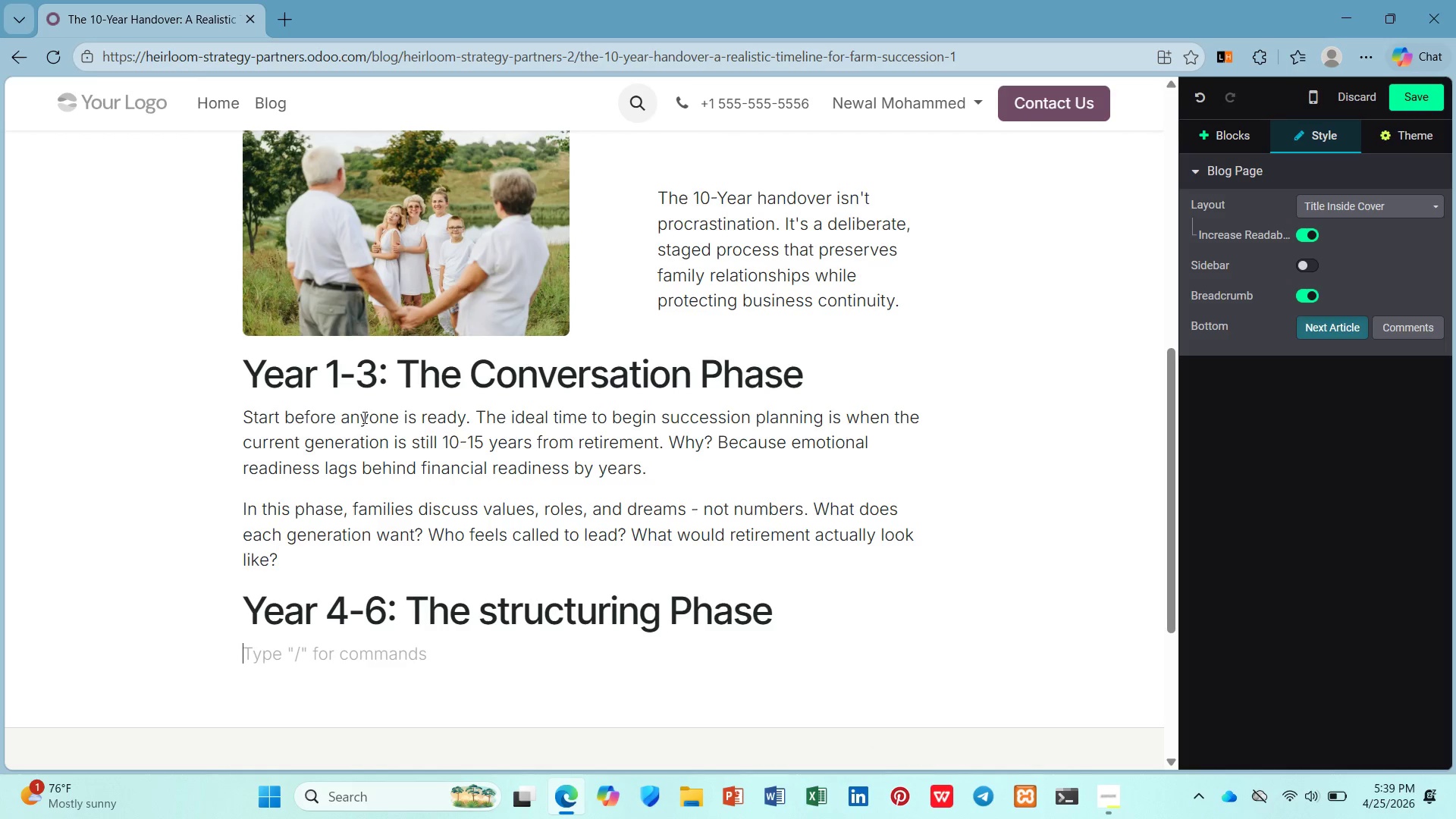 
 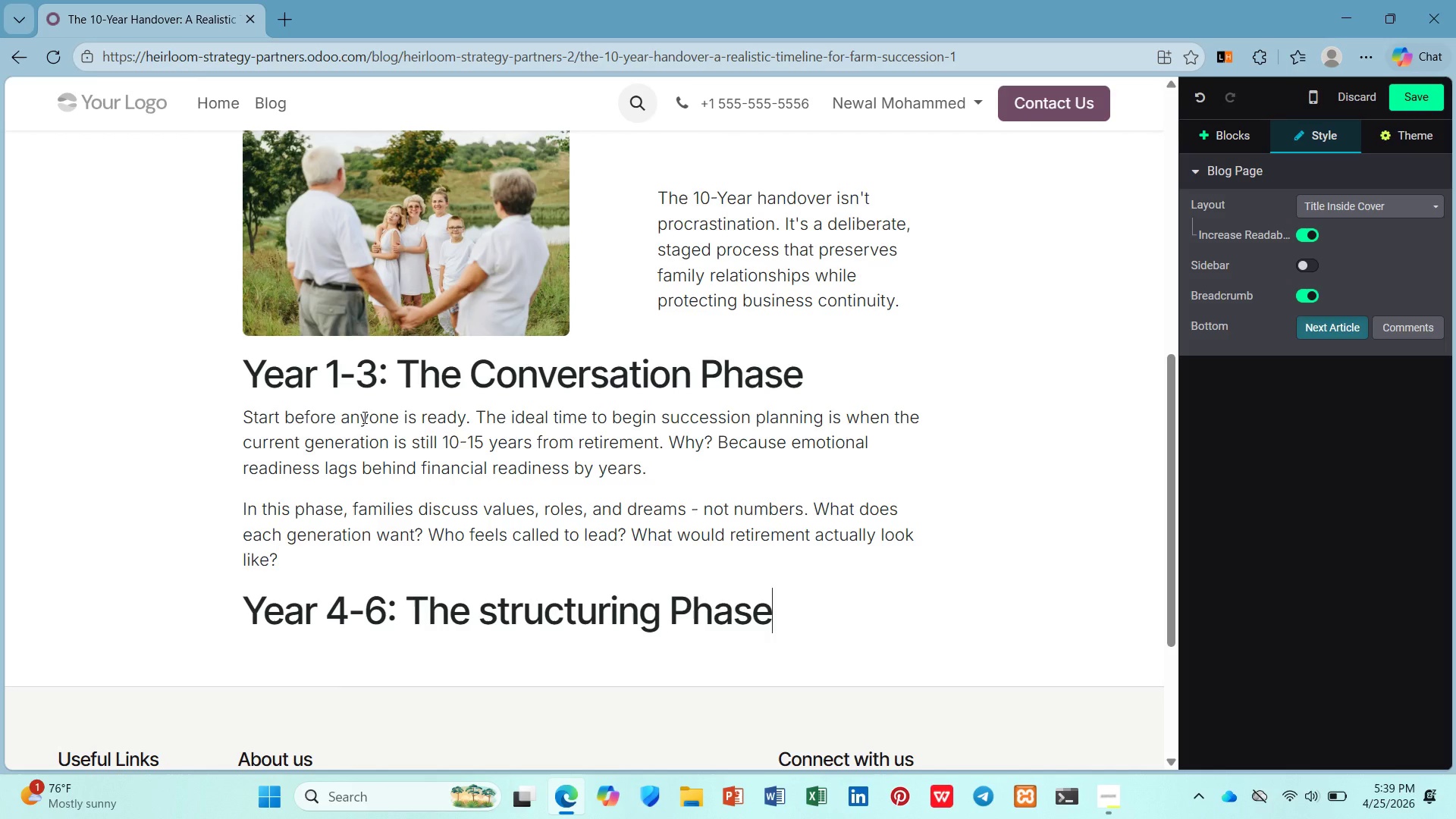 
key(Enter)
 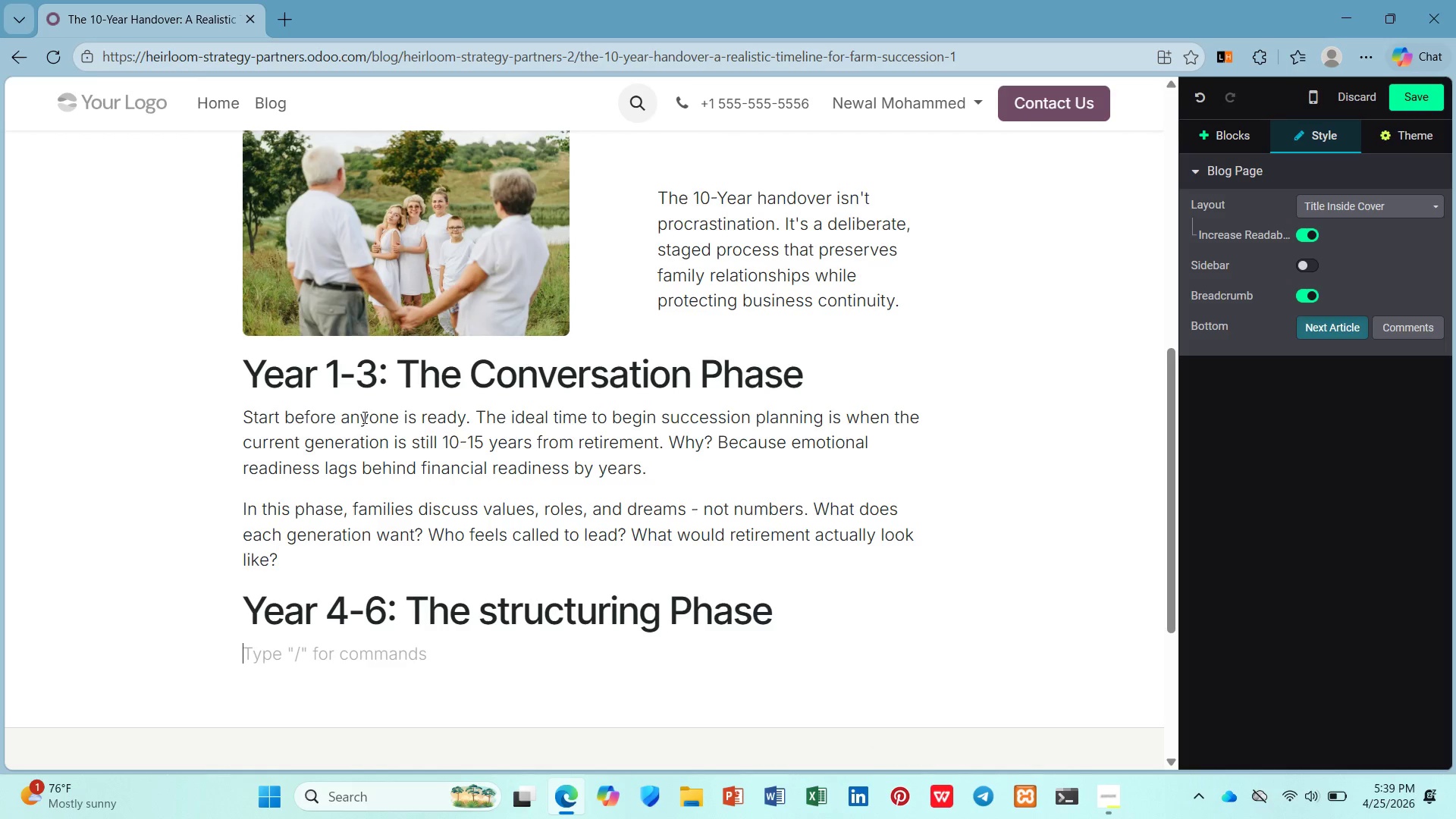 
type(Once v)
key(Backspace)
type(everyo agrees on direction, po)
 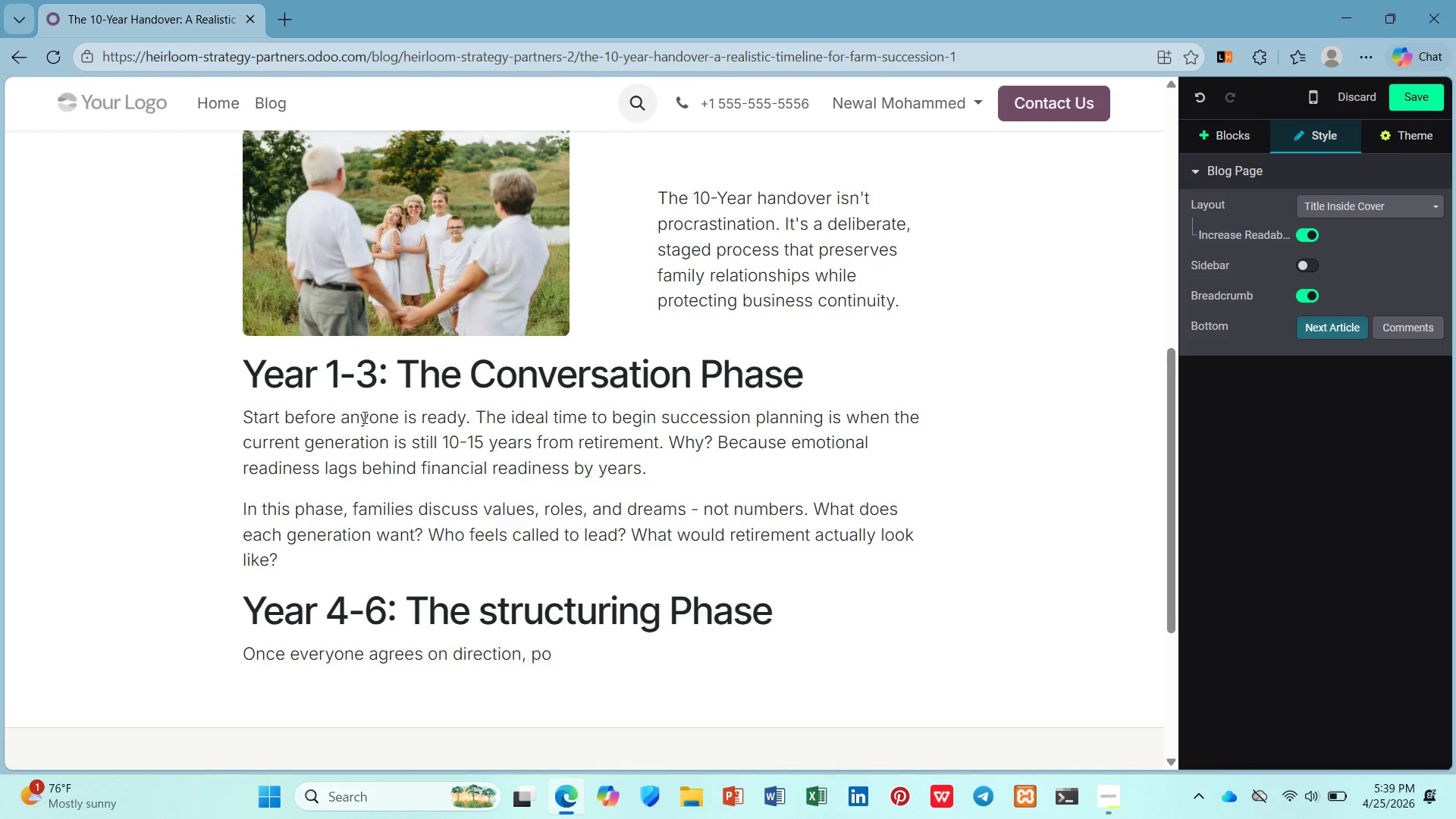 
type(=rofe)
key(Backspace)
key(Backspace)
key(Backspace)
key(Backspace)
key(Backspace)
key(Backspace)
type(rofessional advi)
 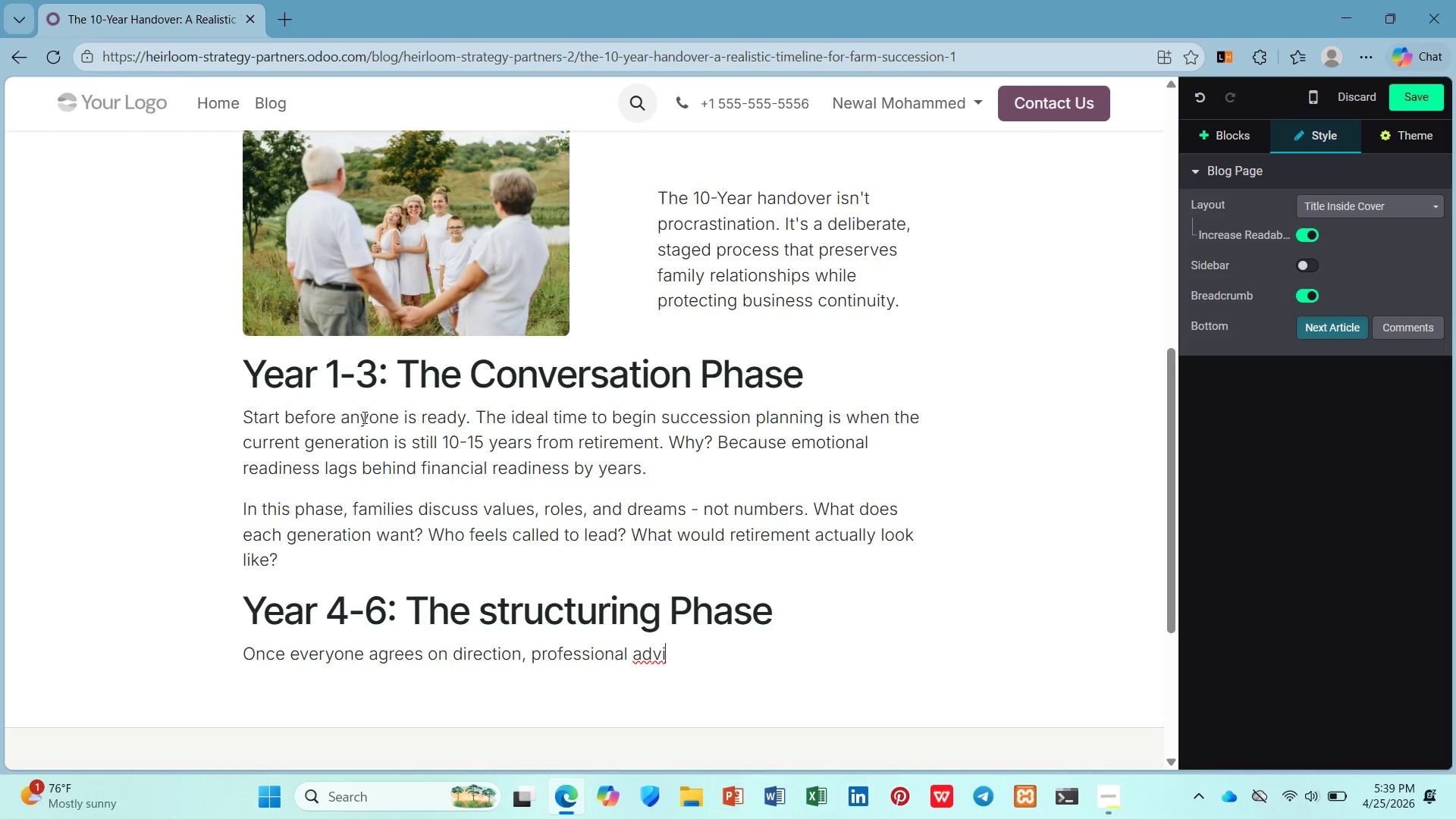 
type(sors enter, Legal entities restructuri)
key(Backspace)
type(e. Estate plans )
 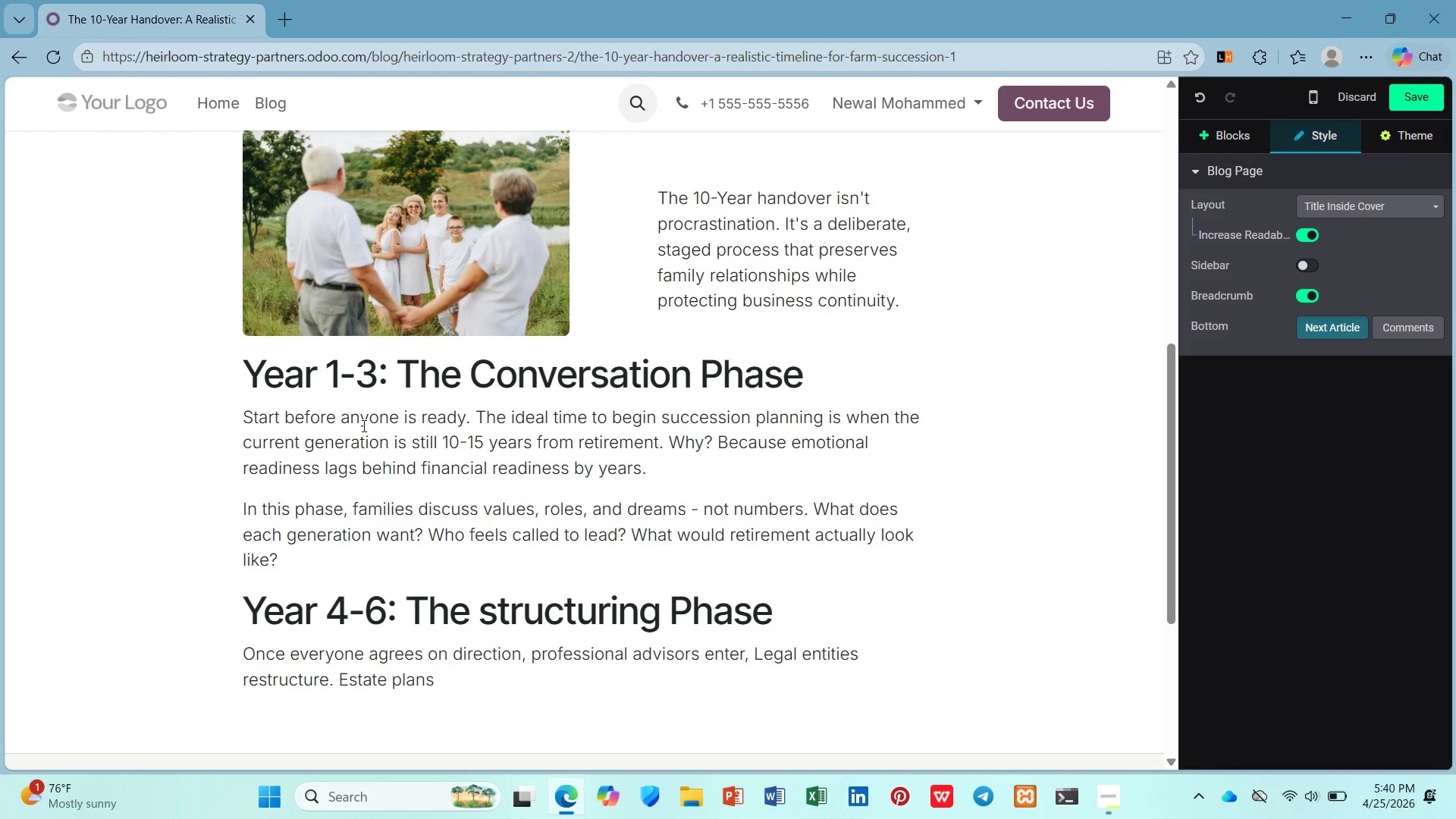 
wait(6.95)
 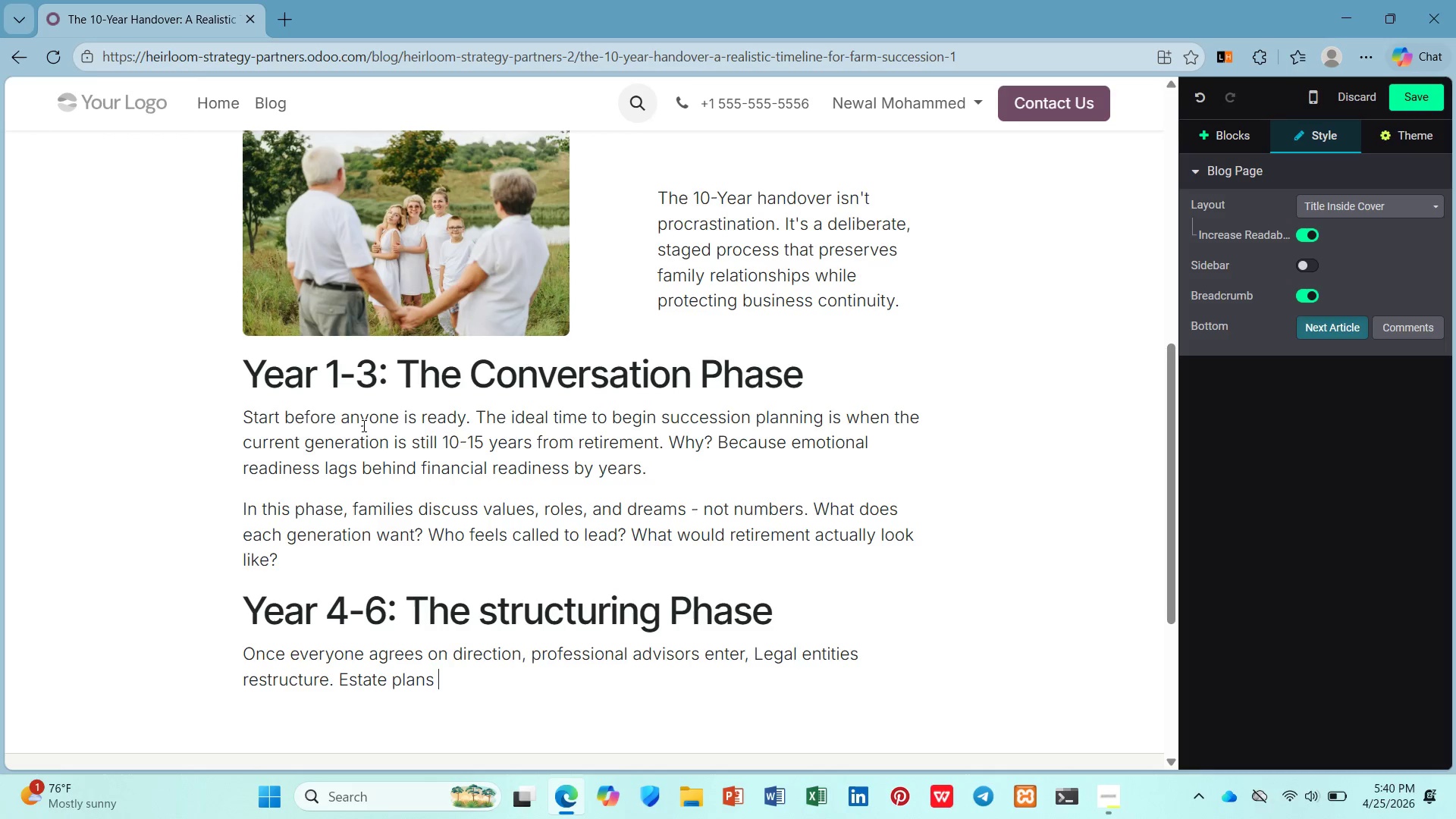 
type(update)
 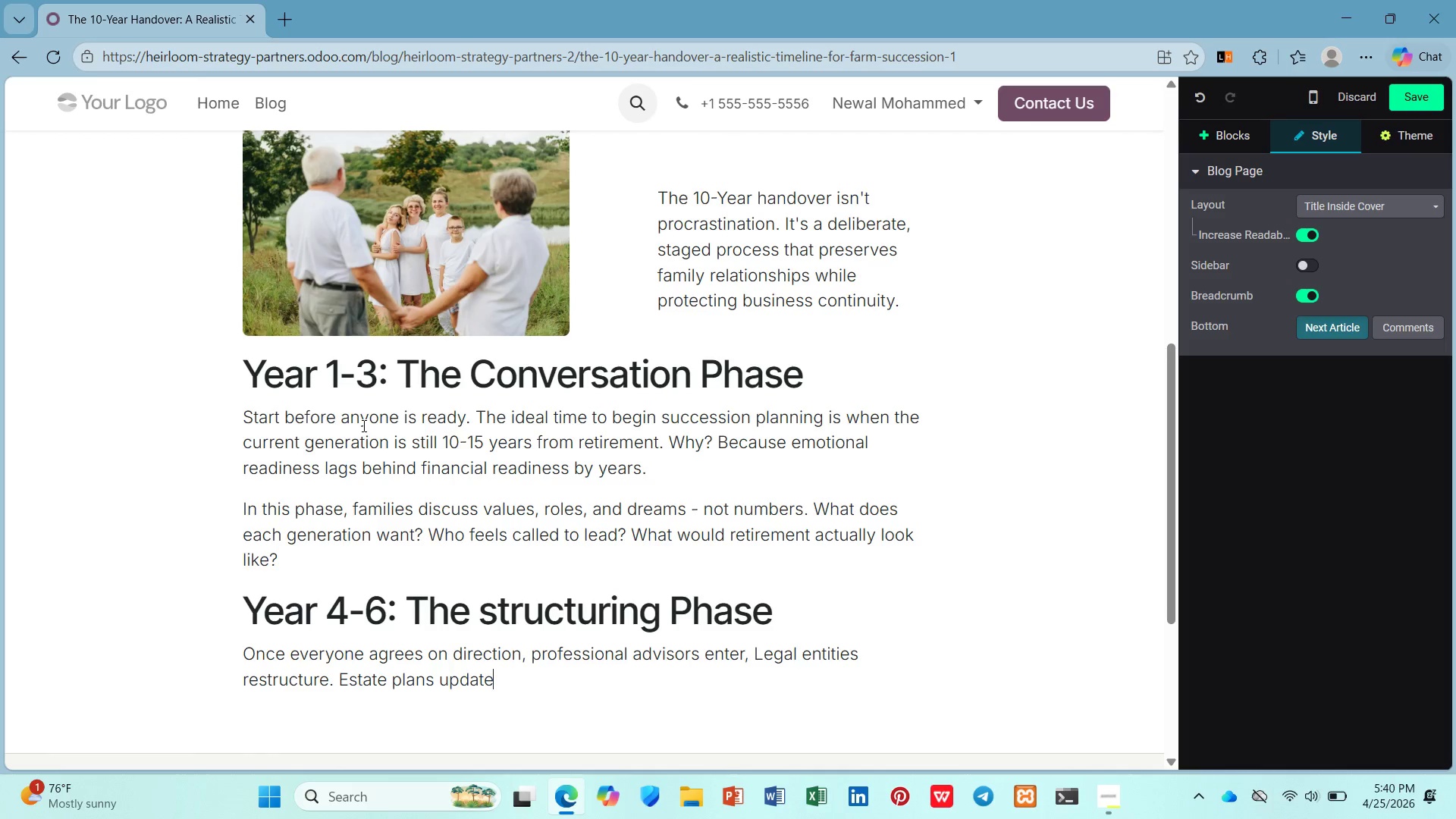 
wait(8.06)
 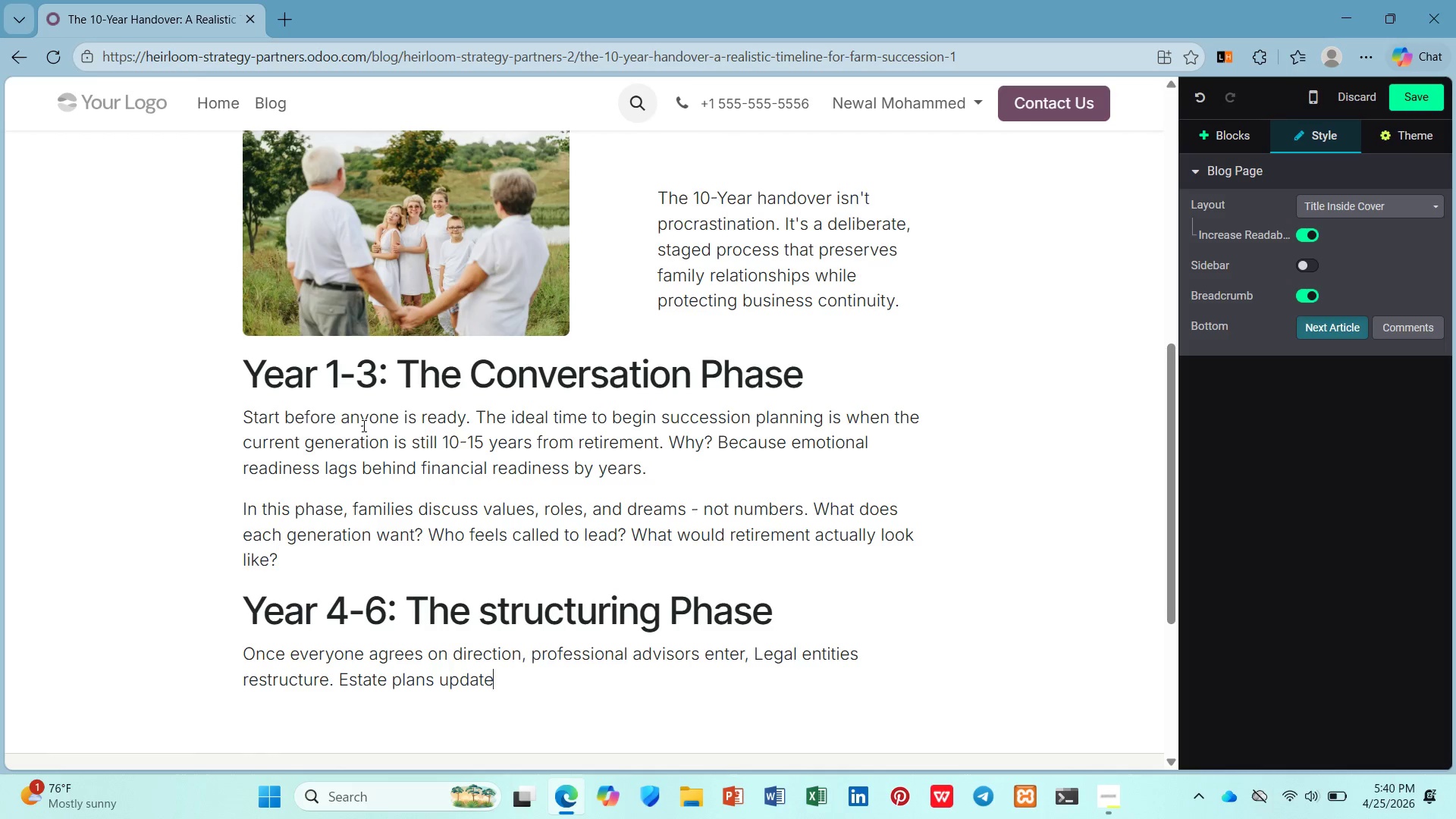 
type(. The next generation gradually taks on management respo)
 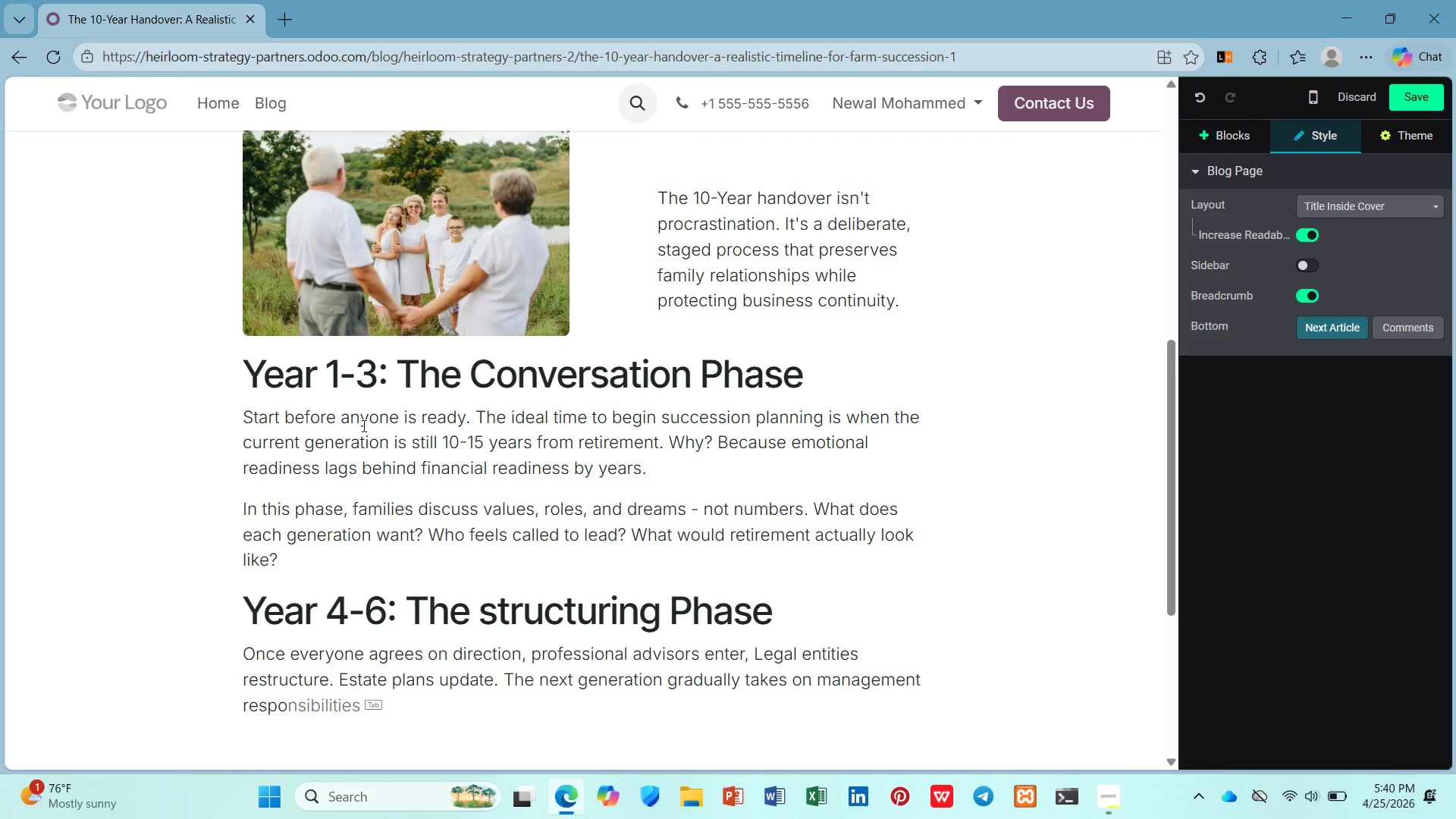 
key(ArrowRight)
 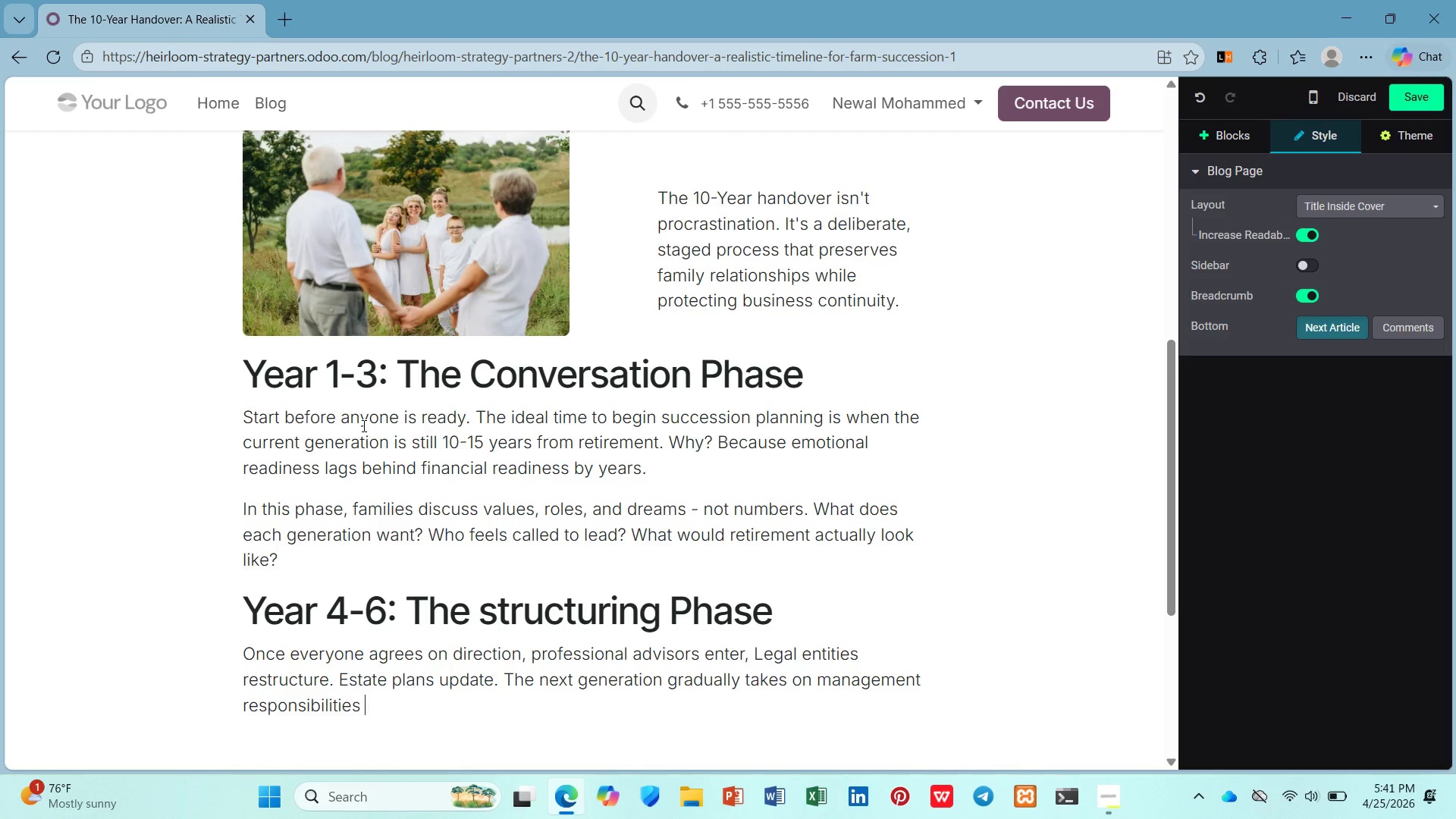 
type( while the )
 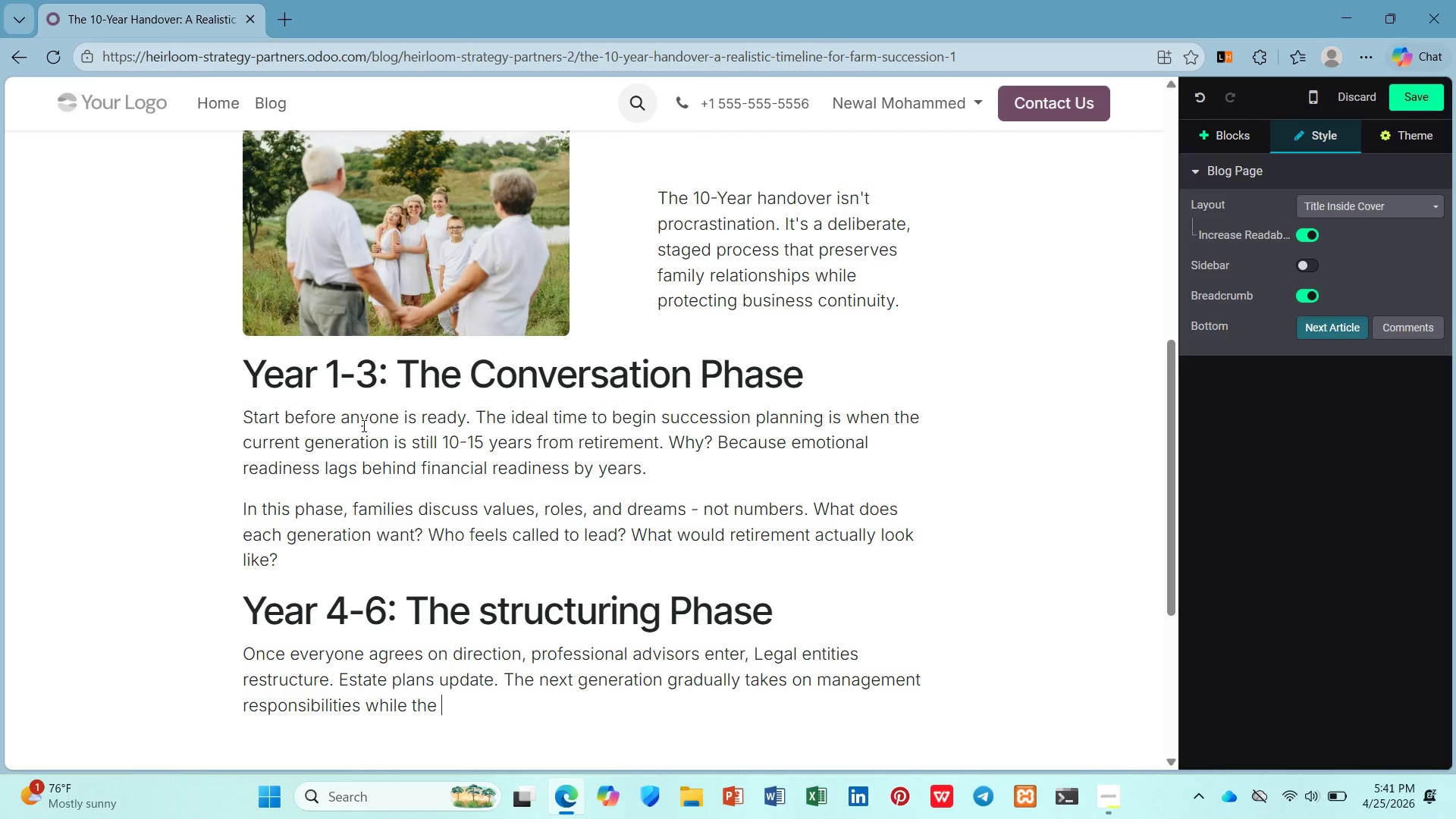 
type(senor generation shifts to ovrsight)
key(Backspace)
key(Backspace)
key(Backspace)
key(Backspace)
key(Backspace)
key(Backspace)
key(Backspace)
key(Backspace)
type(versight.)
 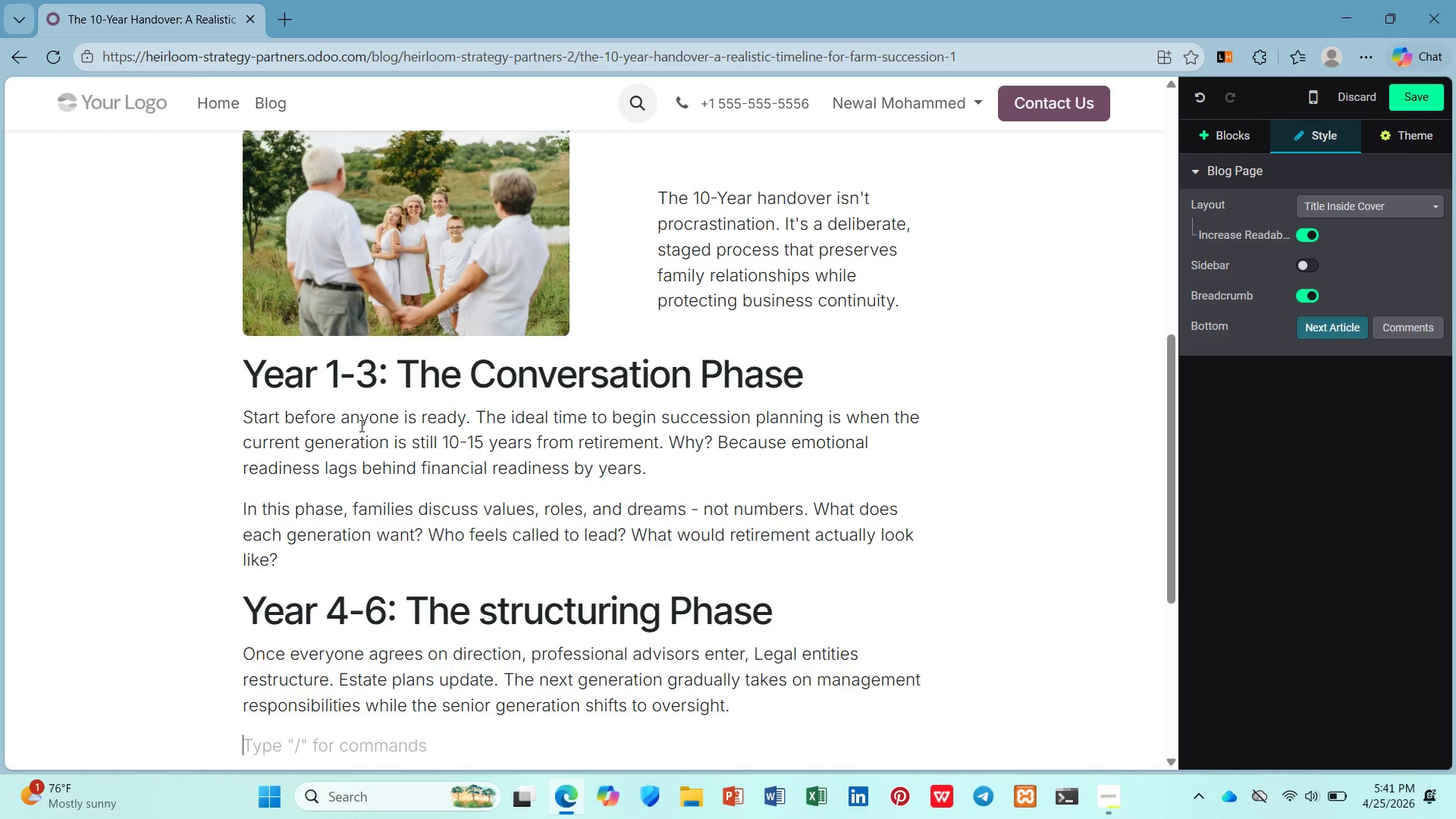 
key(Enter)
 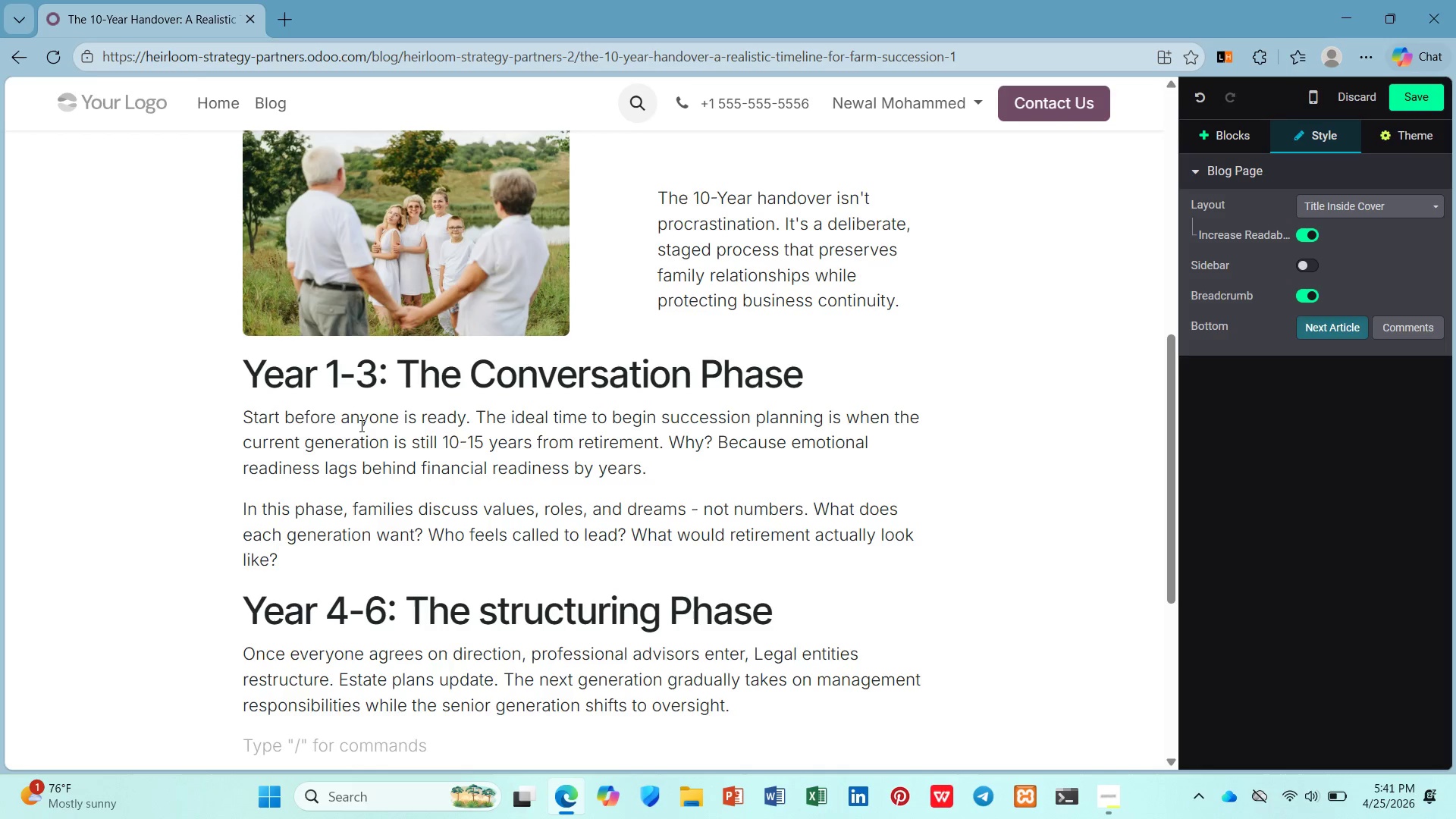 
type(This is also when)
 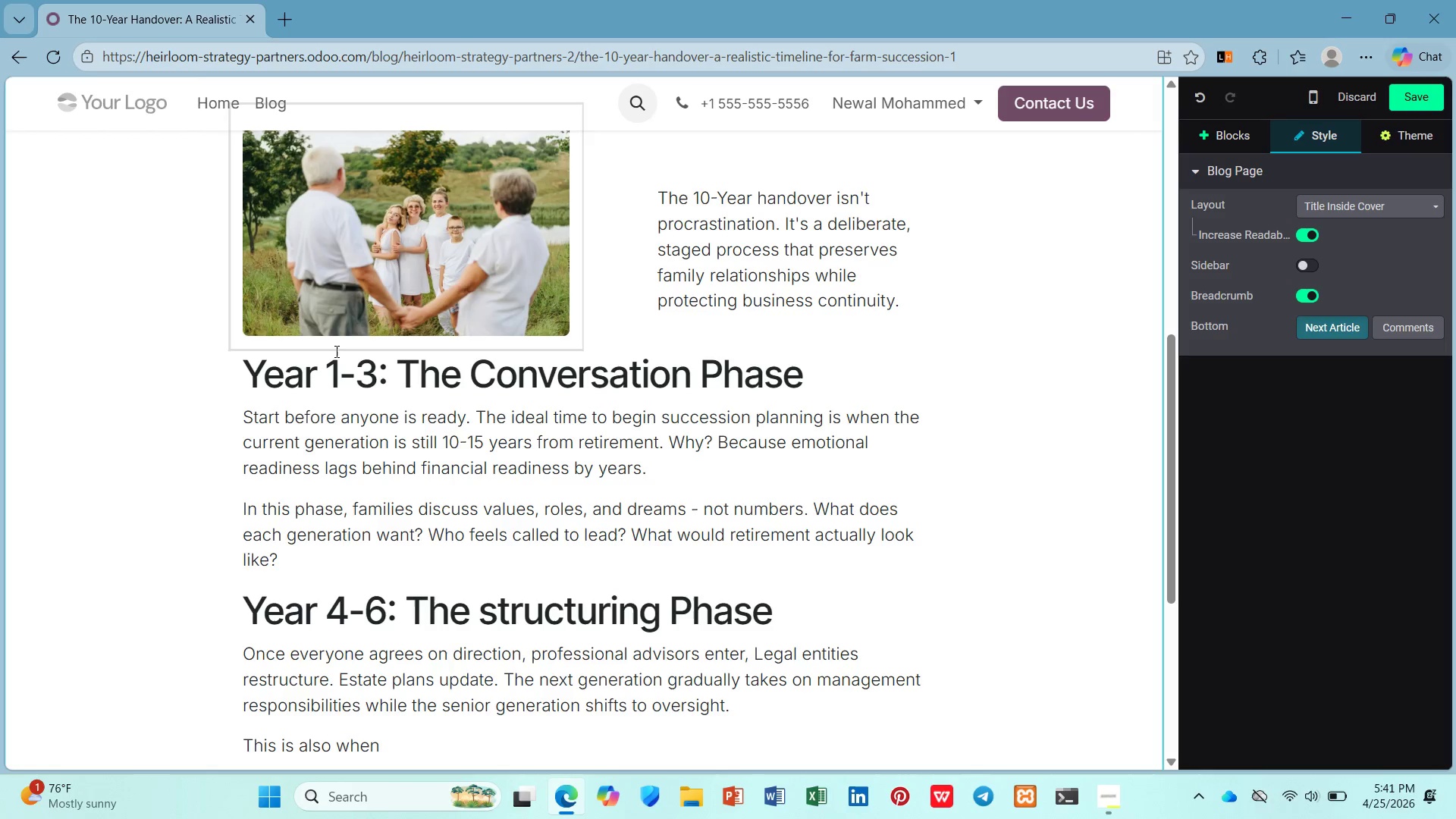 
scroll: coordinate [375, 402], scroll_direction: down, amount: 4.0
 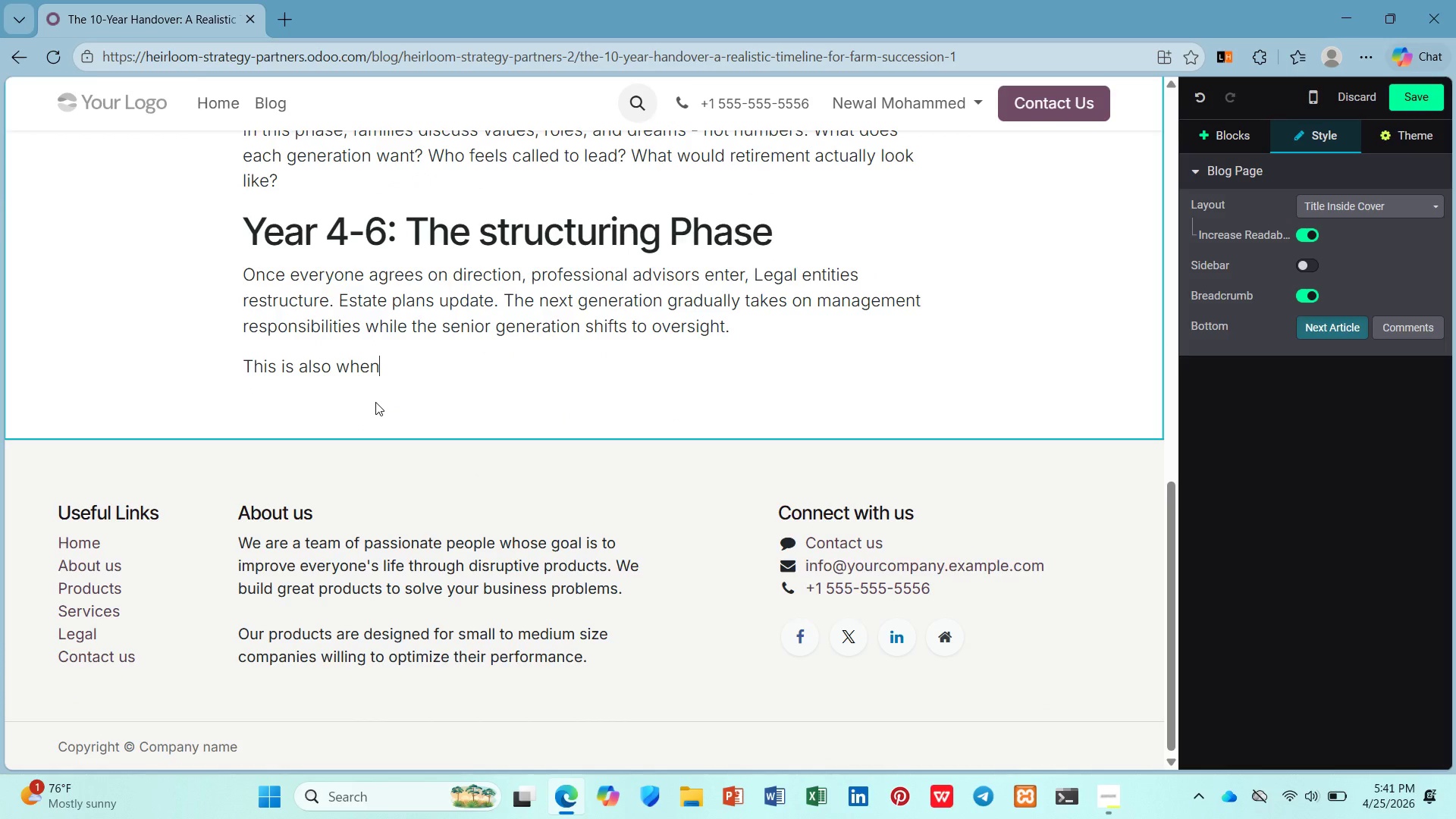 
type( farms begin separating ownership from management - critical for non-farming heirs whi desre)
key(Backspace)
key(Backspace)
type(erve fair treatment without day-to-day control.)
 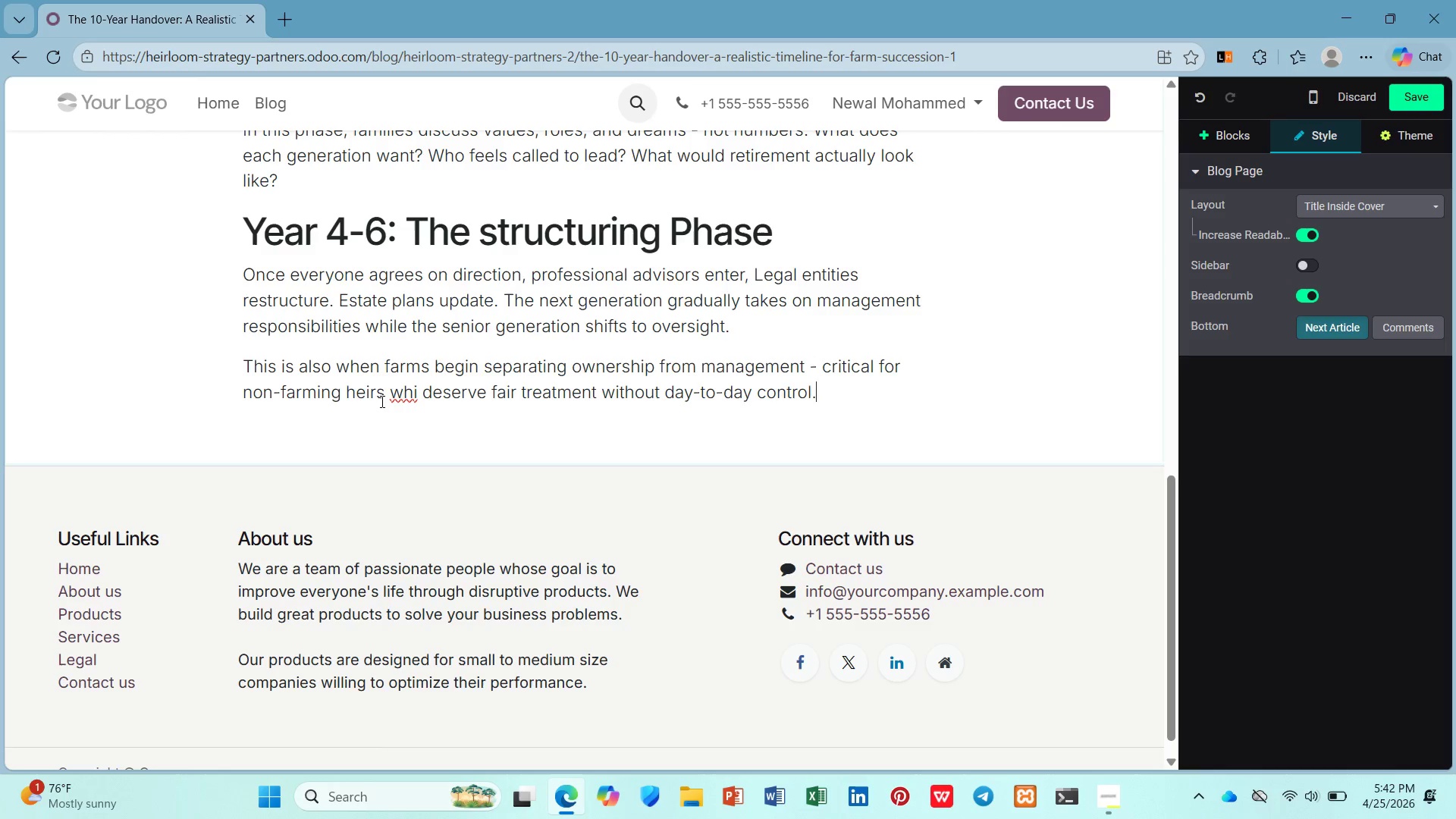 
left_click([412, 399])
 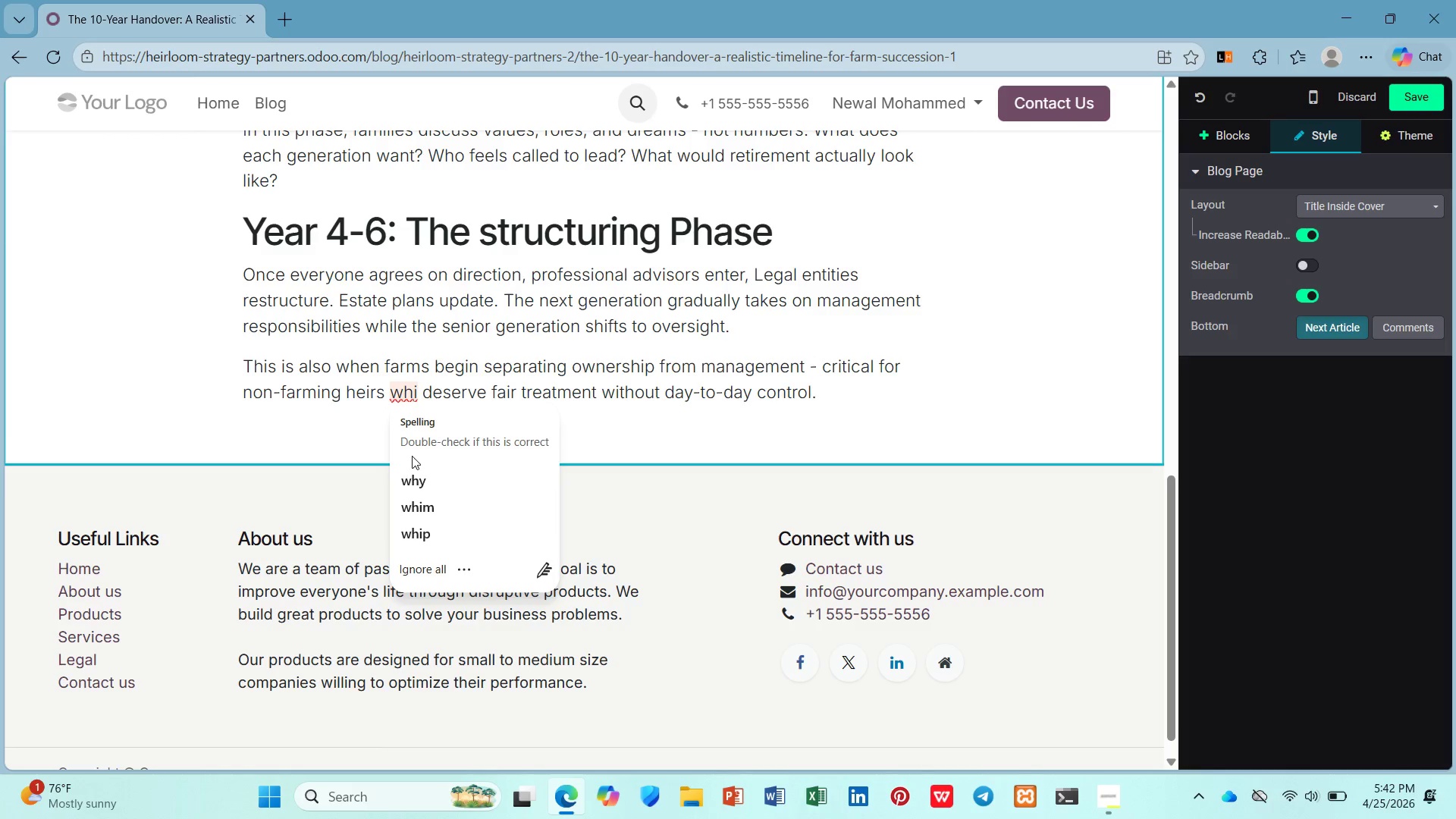 
key(ArrowRight)
 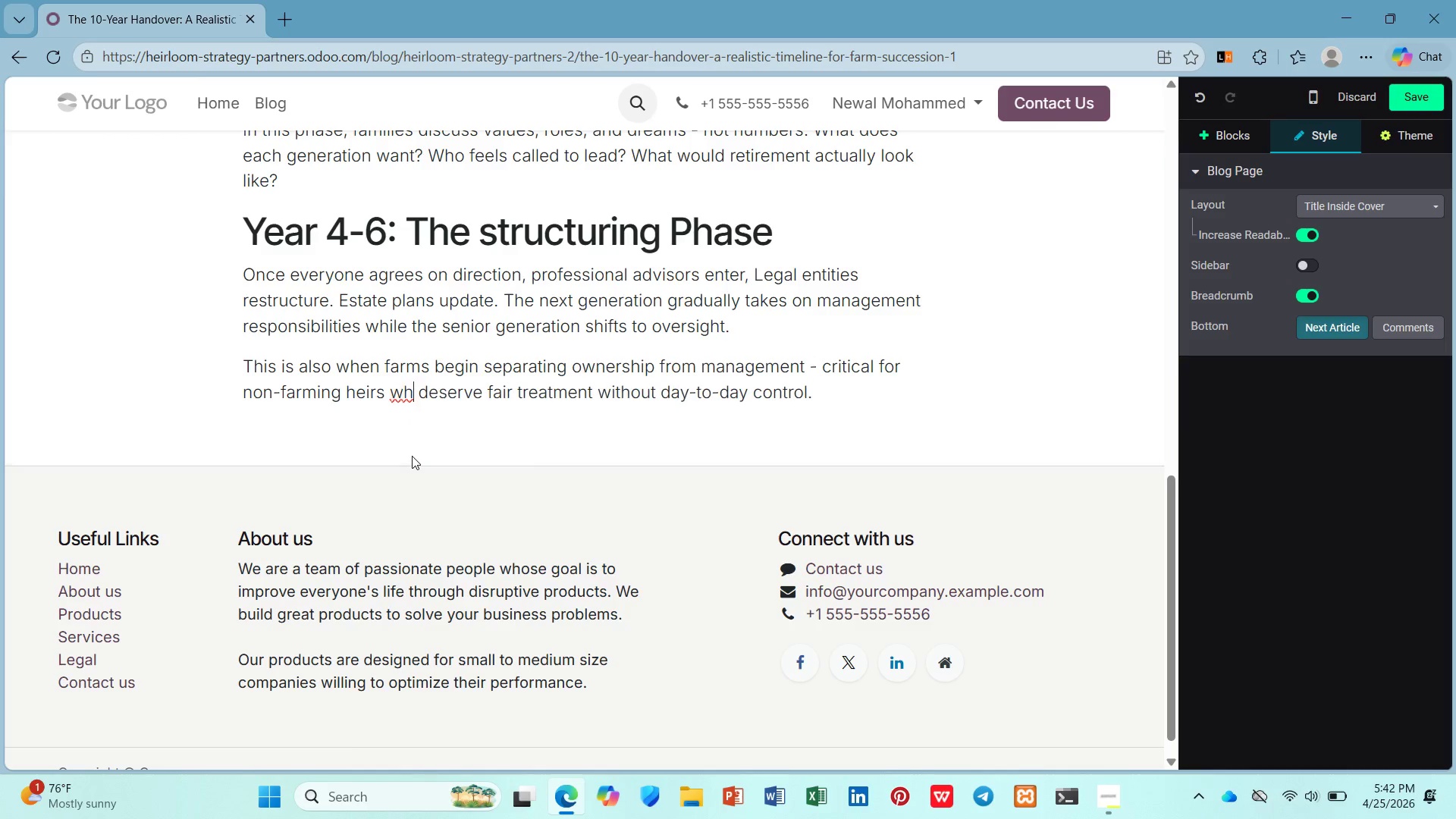 
key(Backspace)
 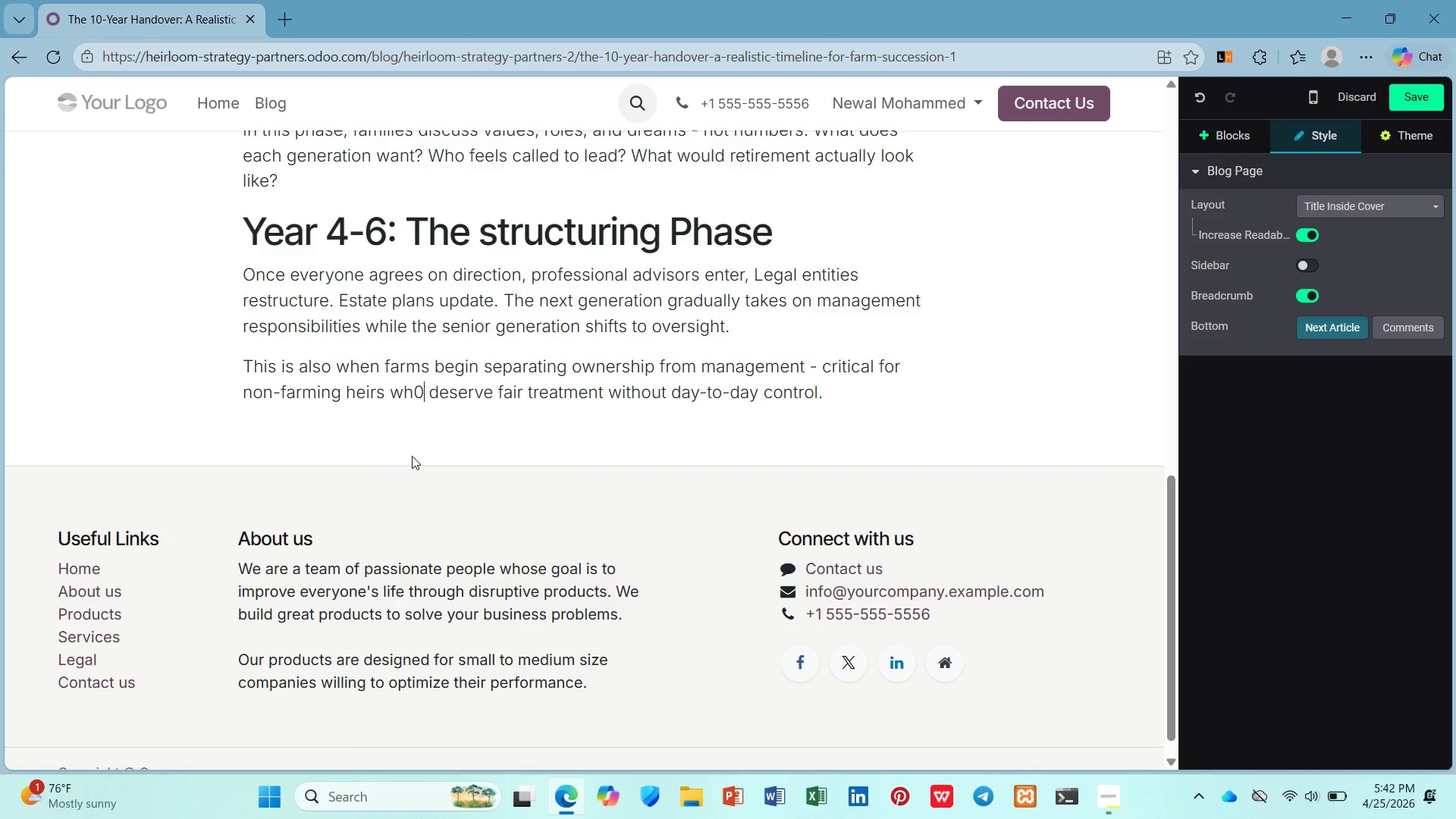 
key(0)
 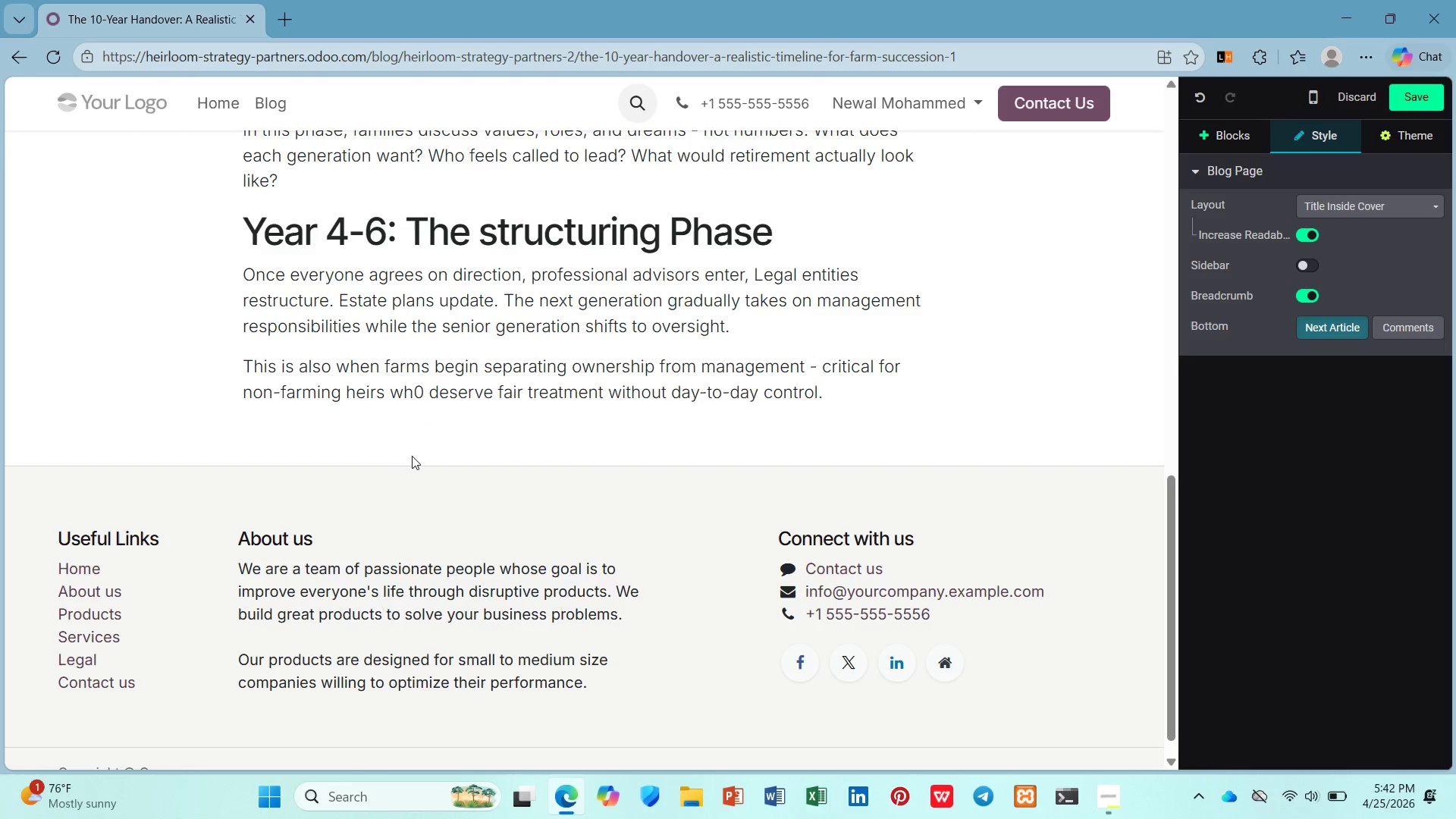 
key(Backspace)
 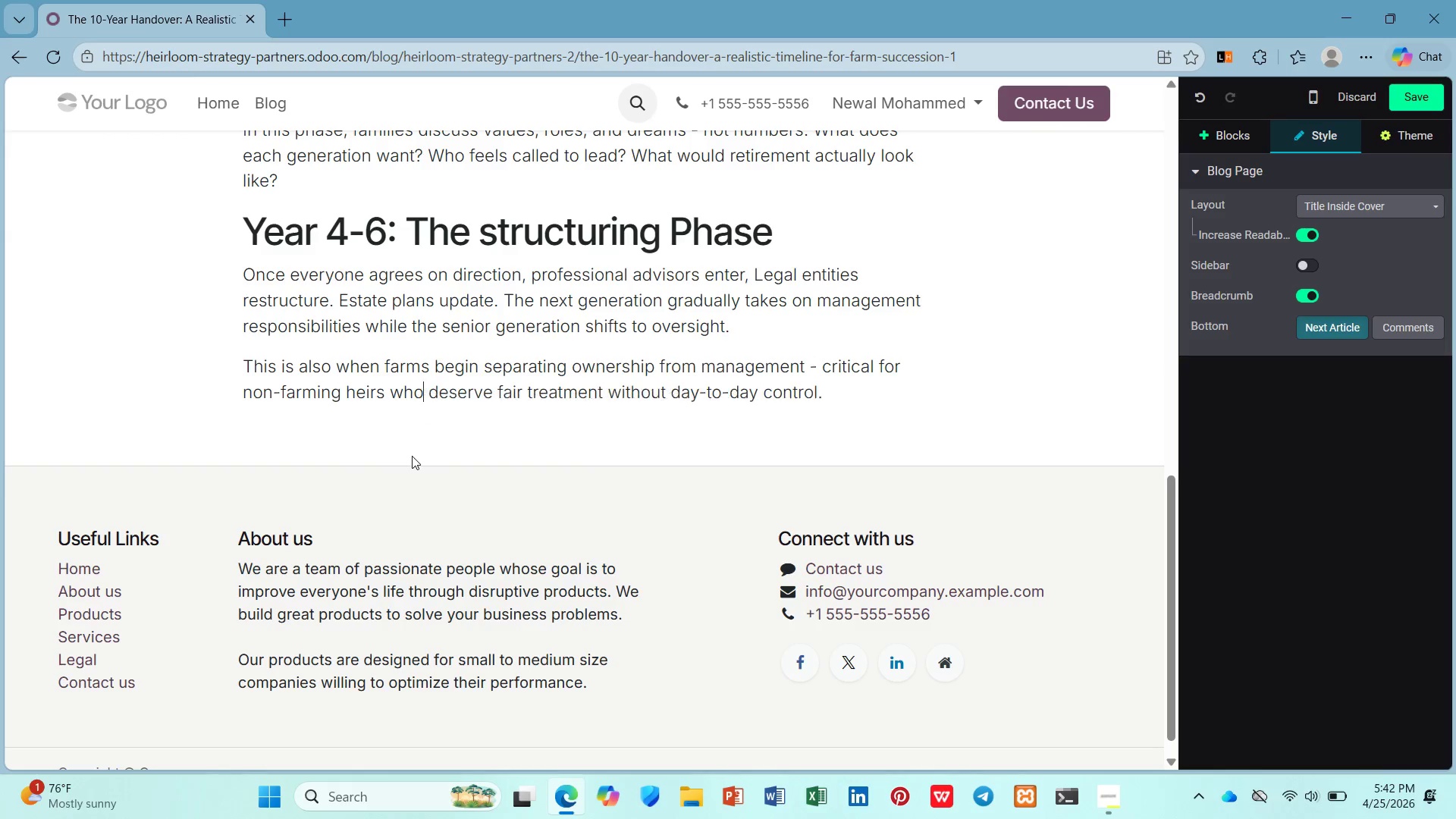 
key(O)
 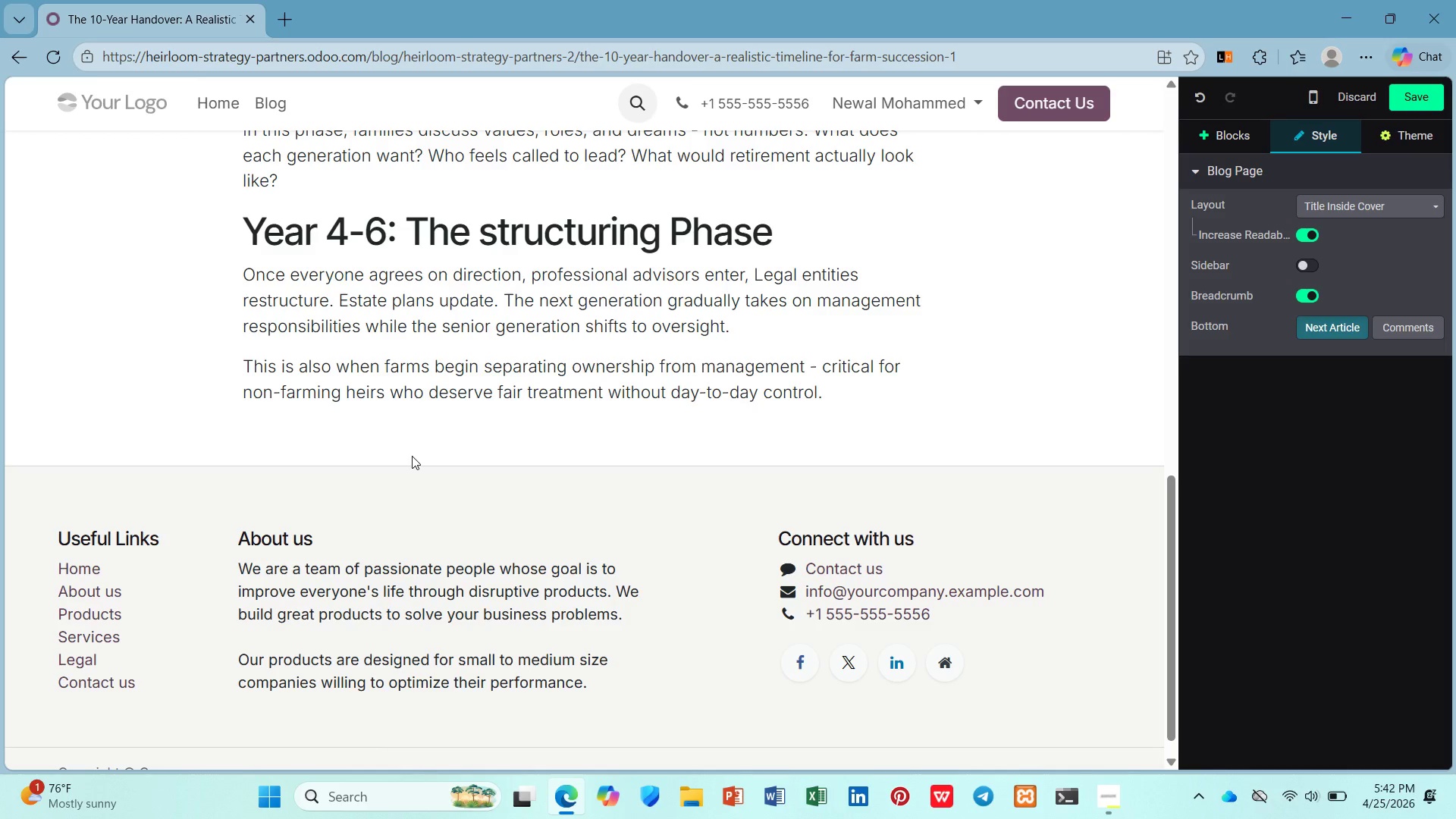 
wait(6.67)
 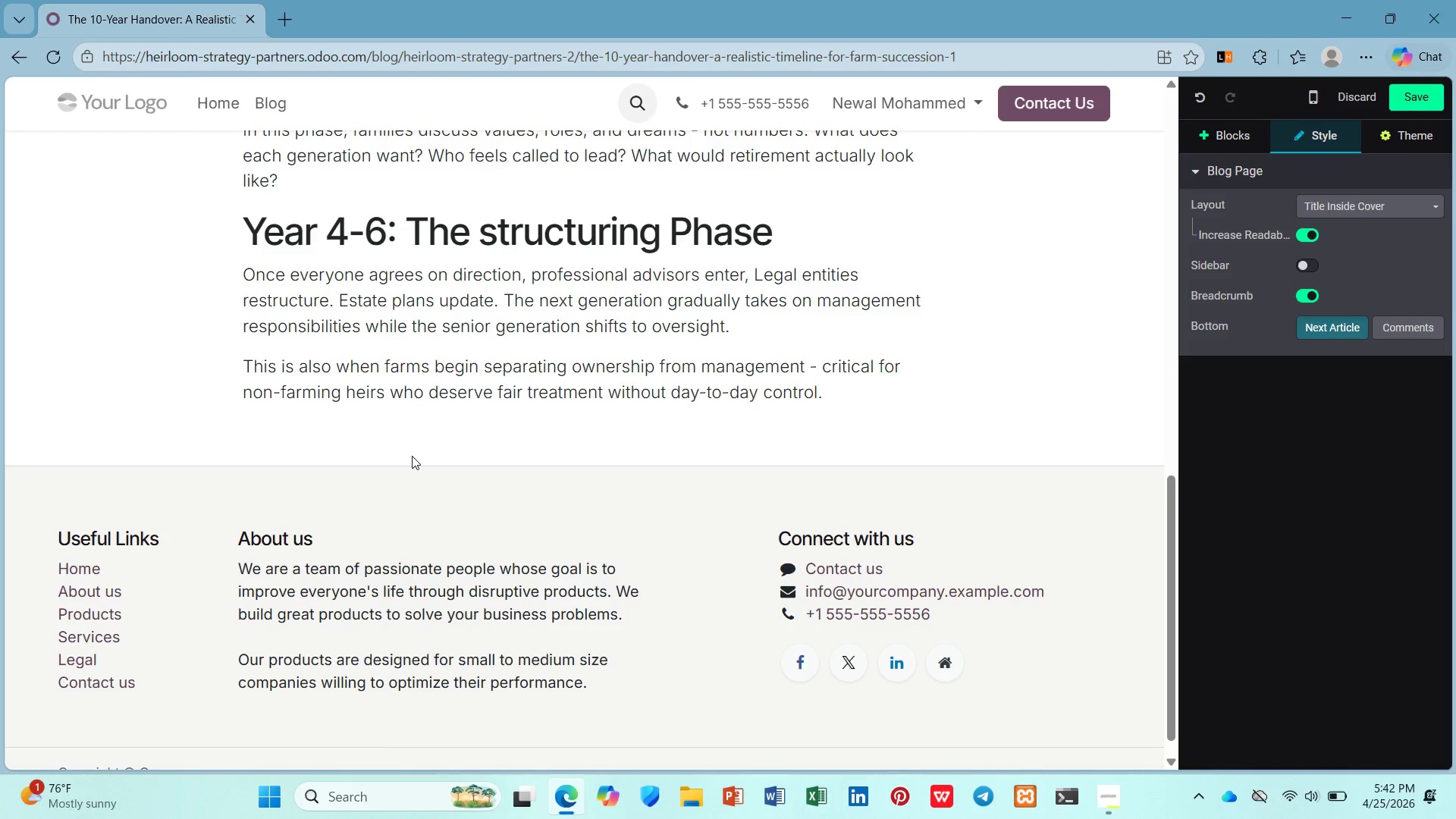 
left_click([893, 405])
 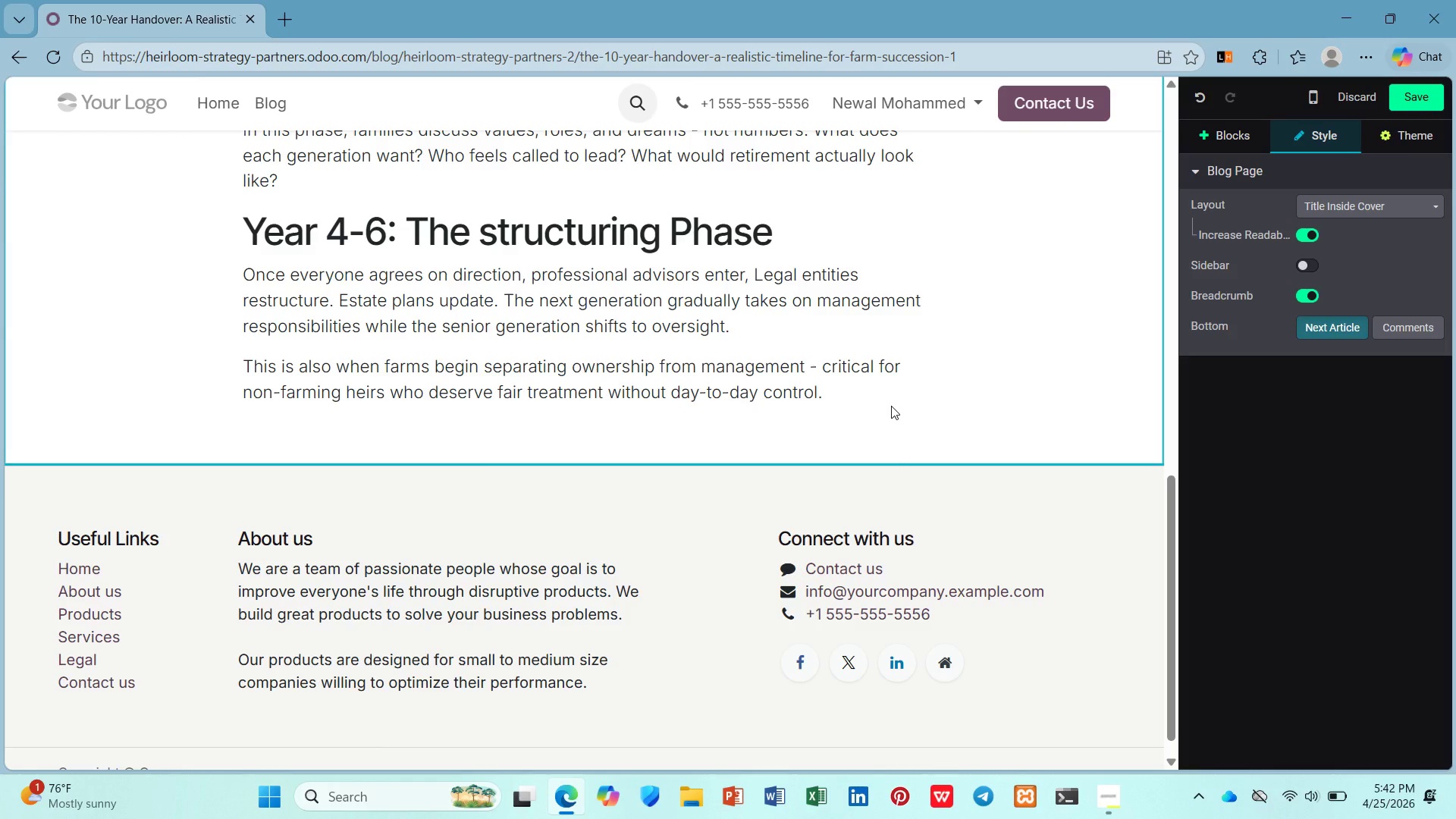 
wait(7.41)
 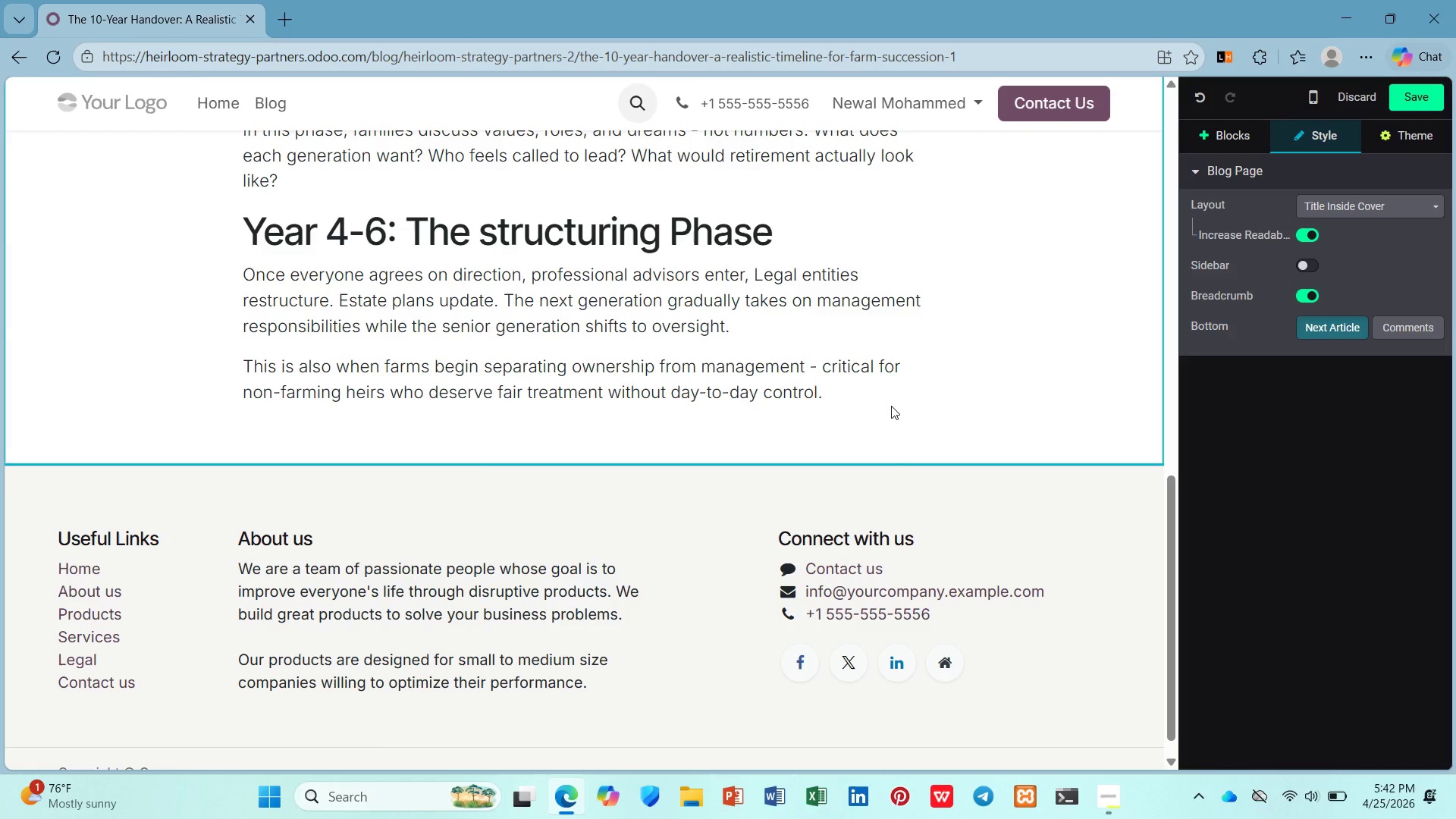 
scroll: coordinate [893, 417], scroll_direction: down, amount: 3.0
 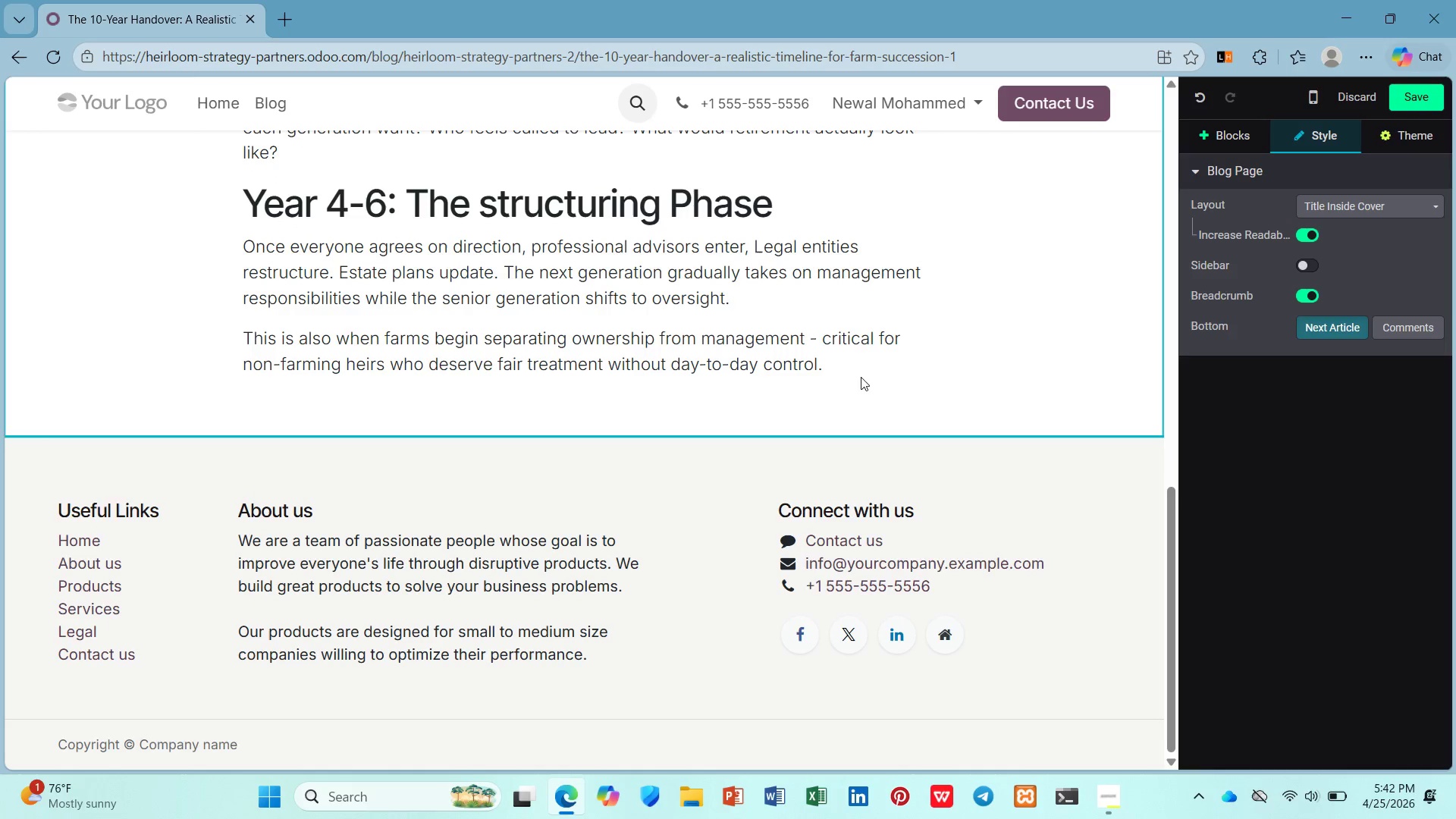 
left_click([857, 376])
 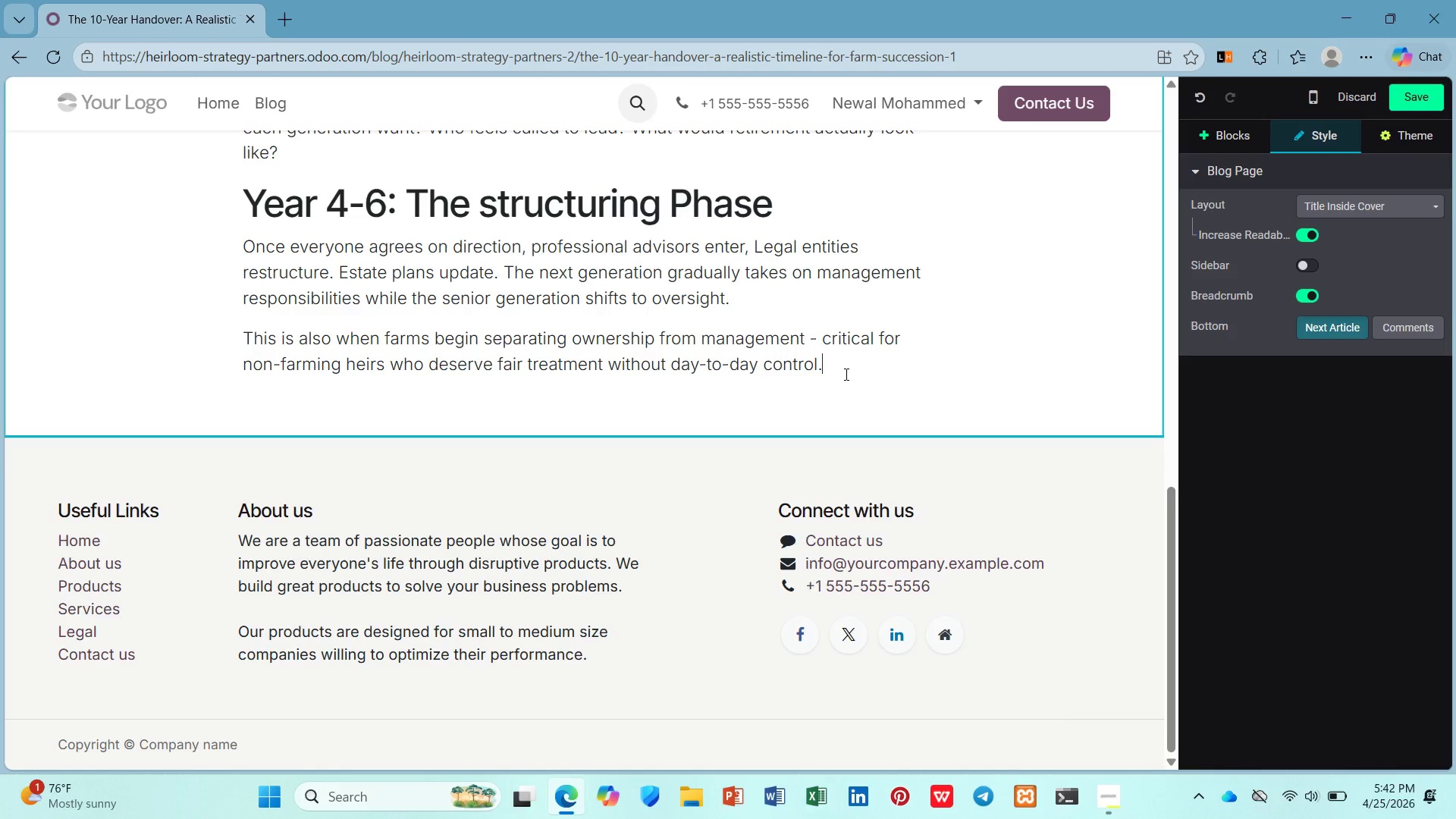 
key(Enter)
 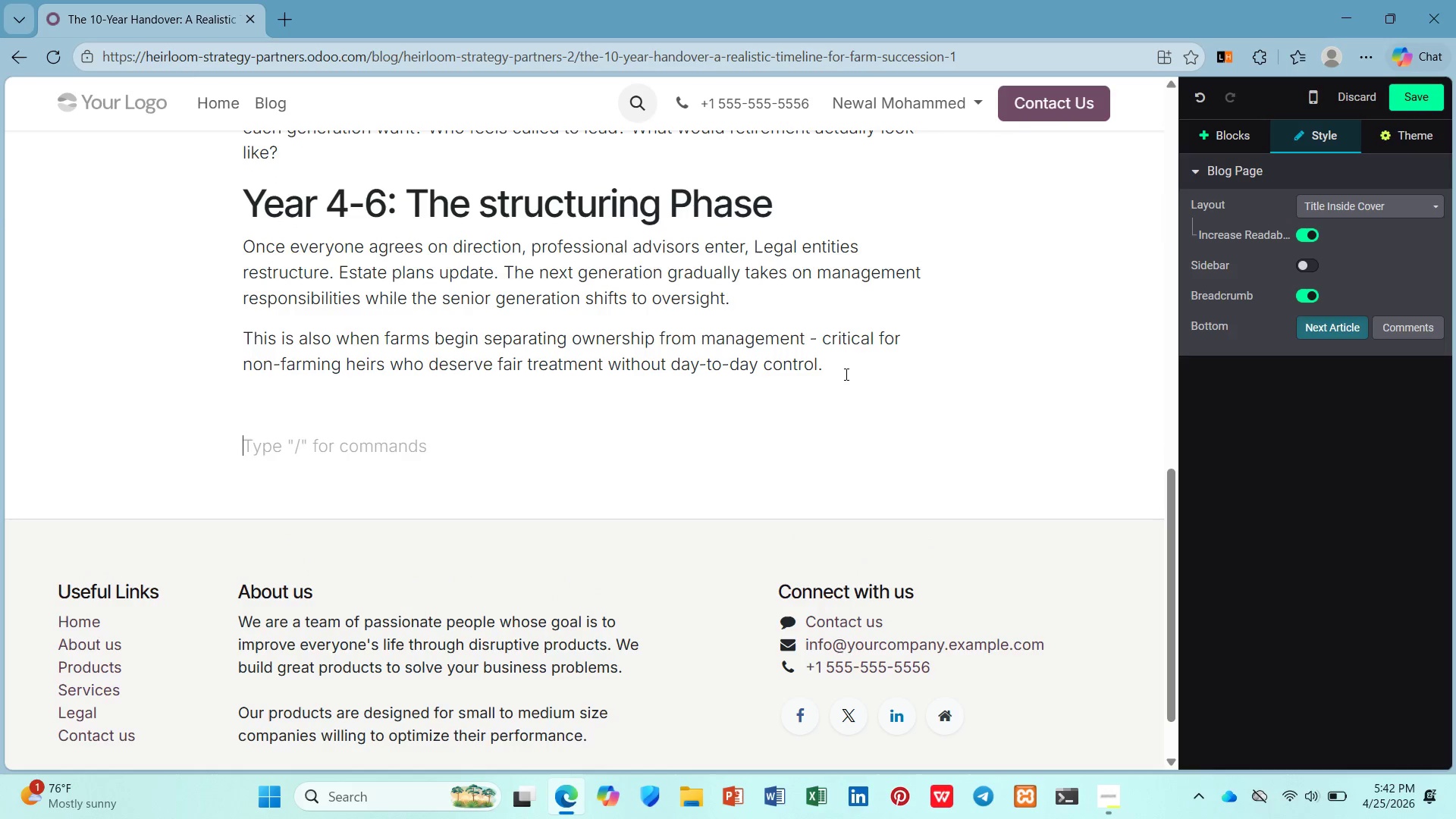 
key(Enter)
 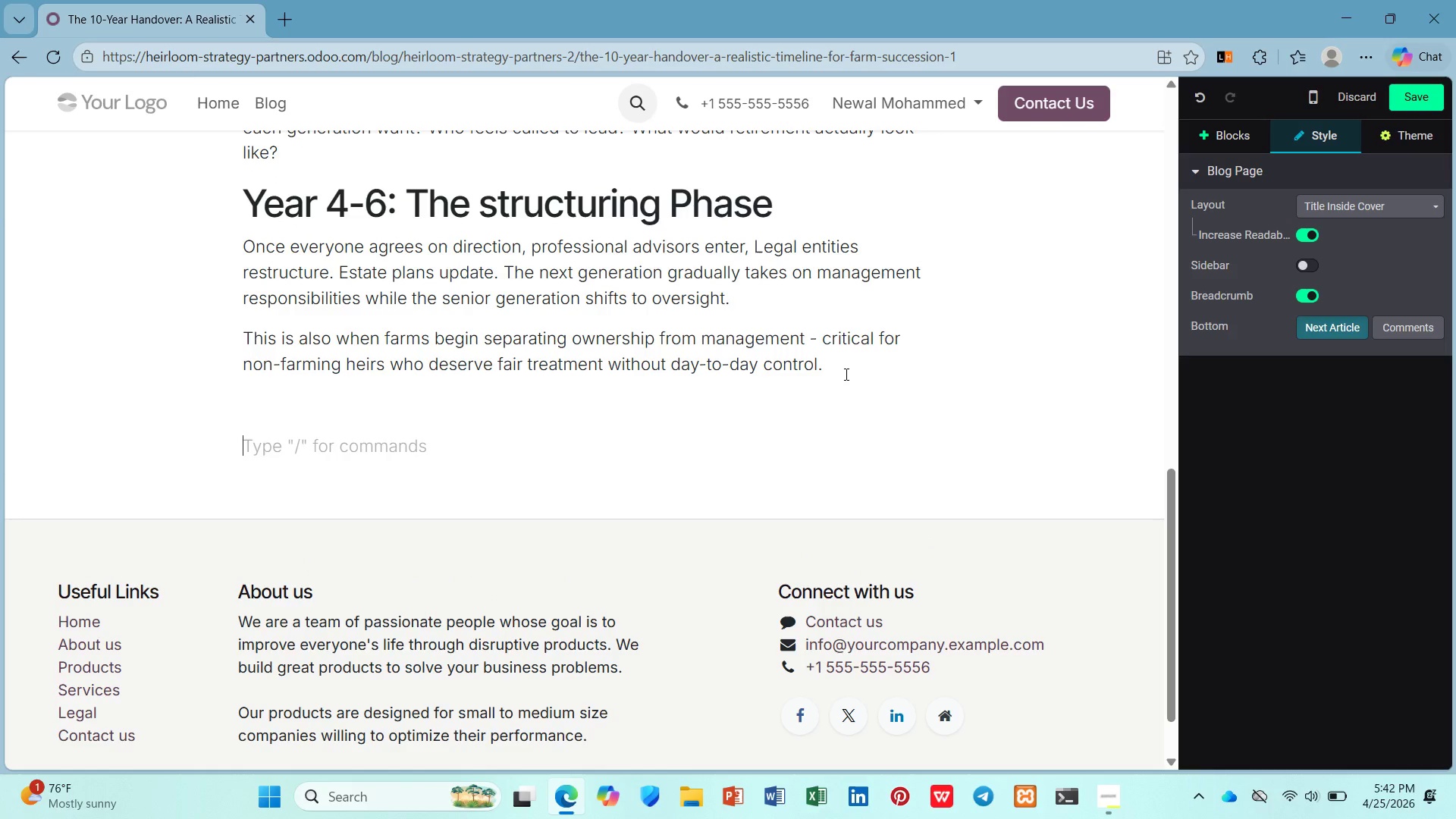 
type([NumLock])
key(Backspace)
type(/h2)
 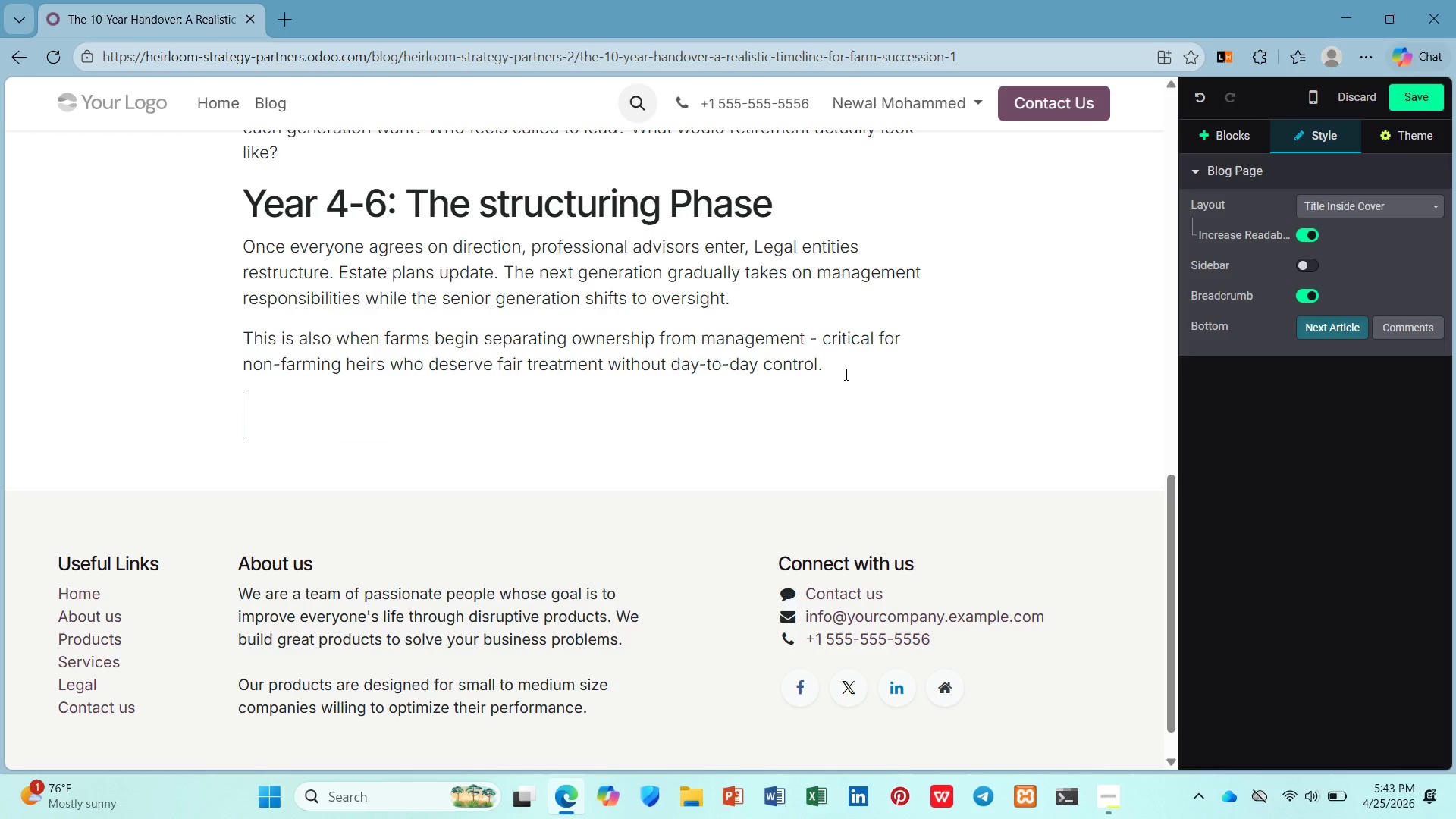 
key(Enter)
 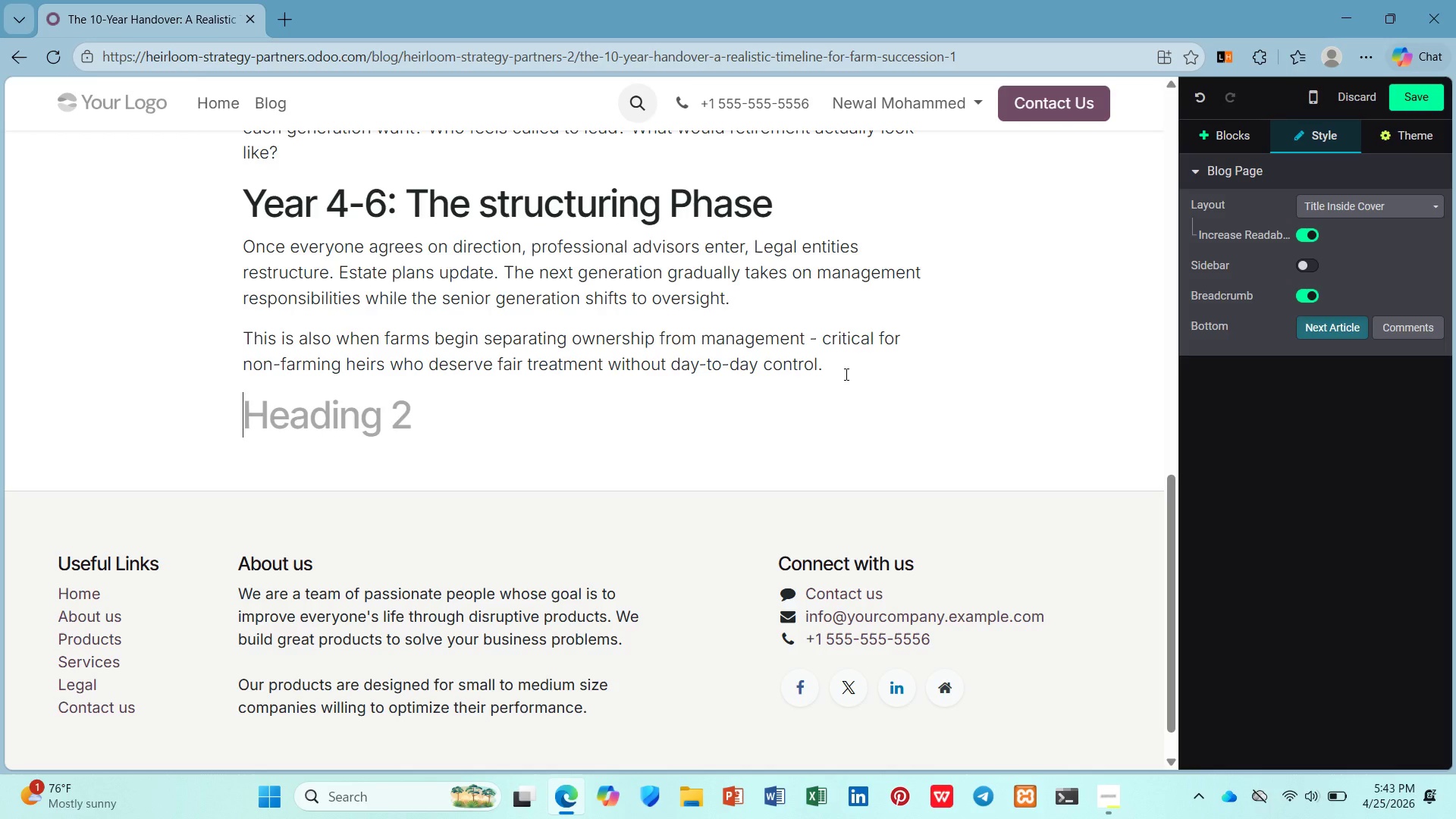 
type(Year )
 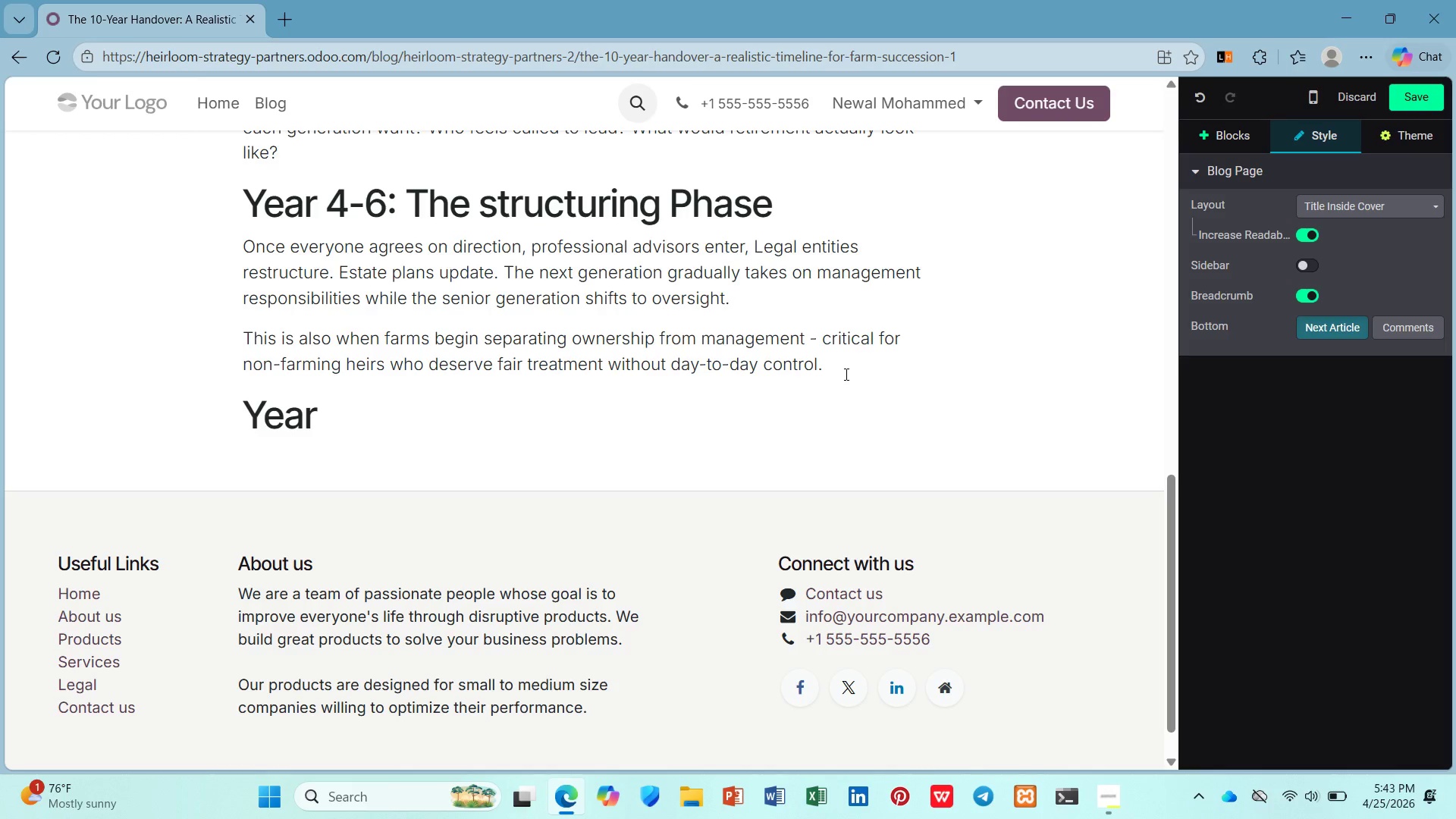 
type(7-10: The Transition Phase)
 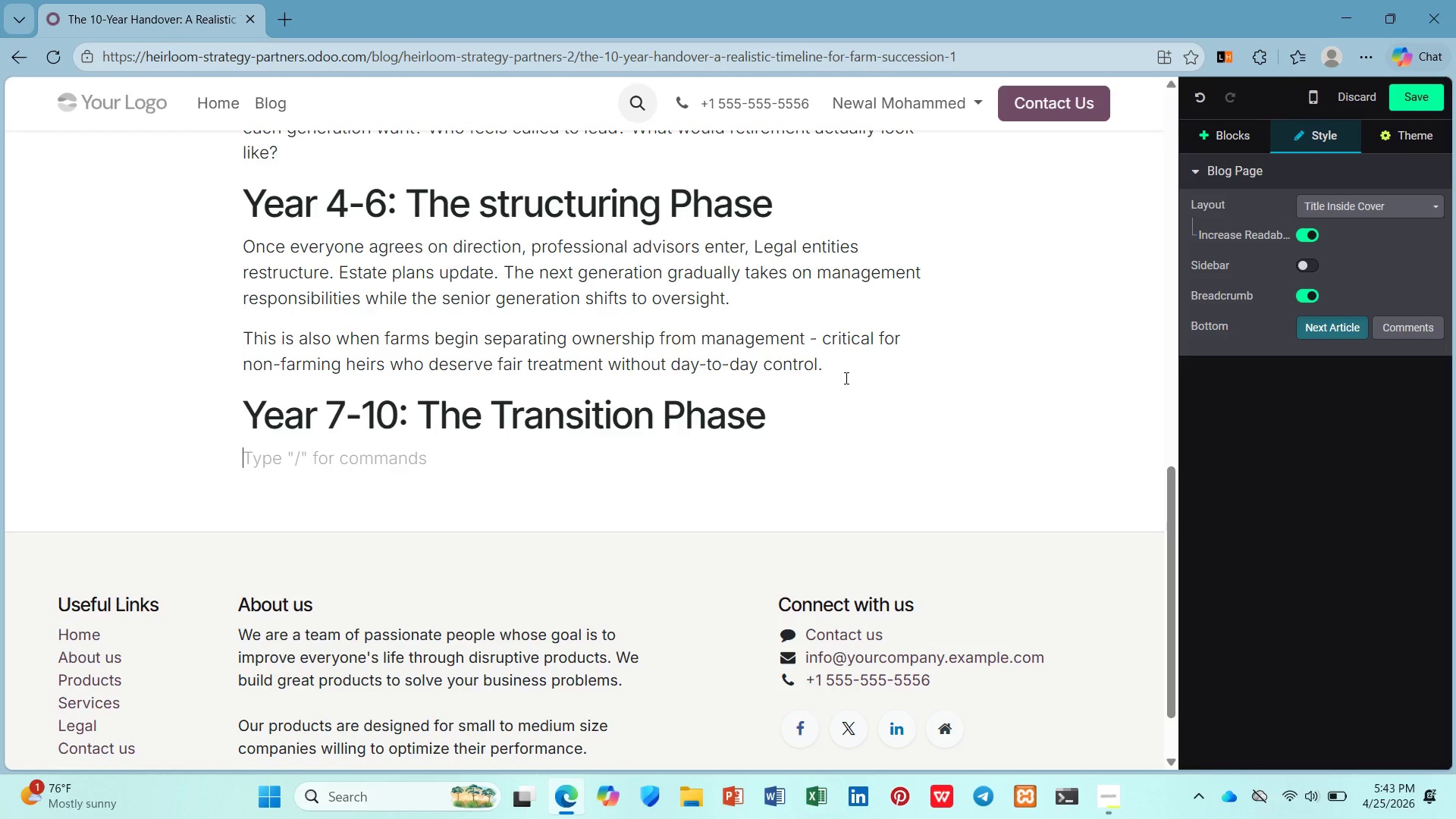 
 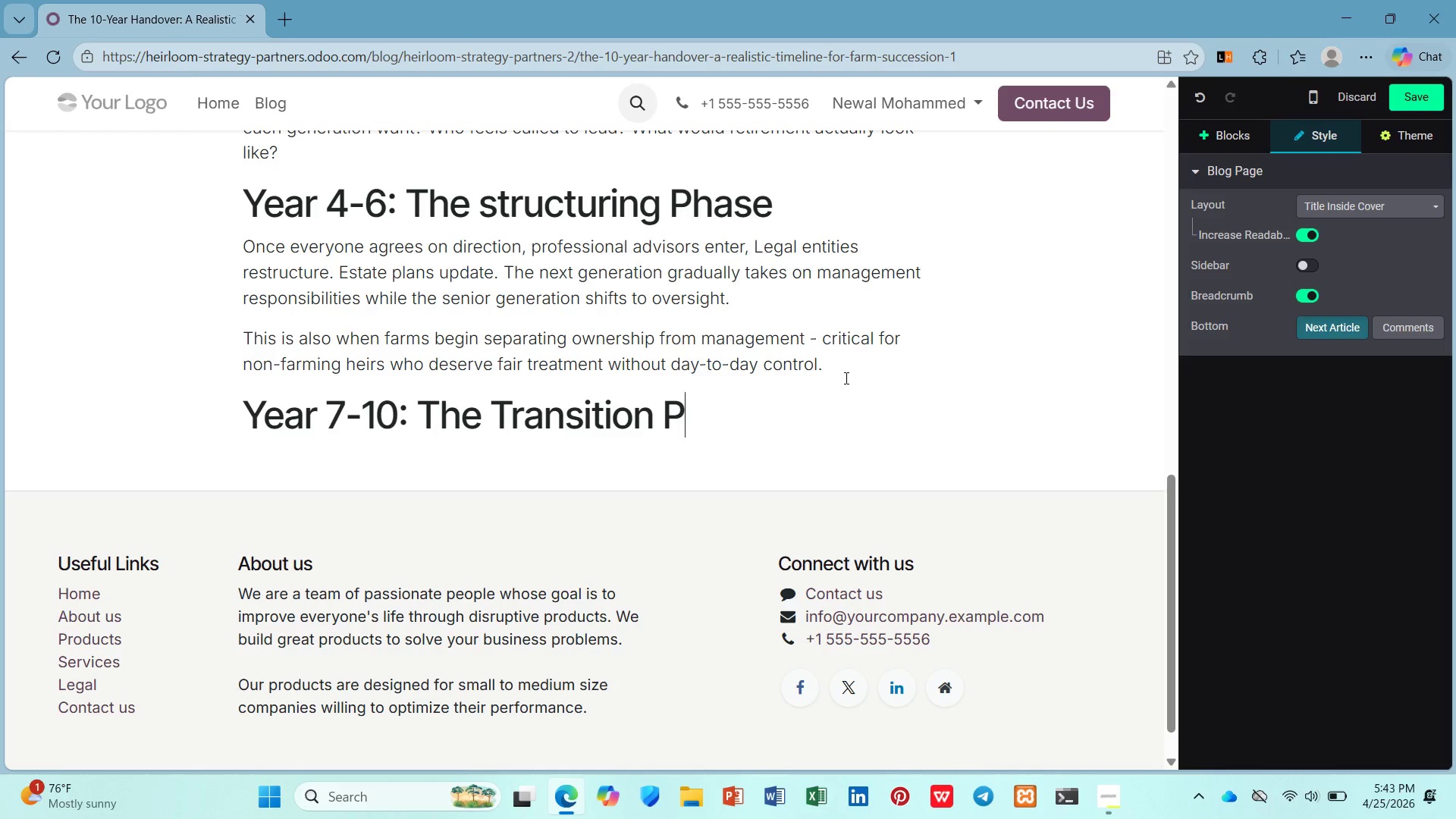 
key(Enter)
 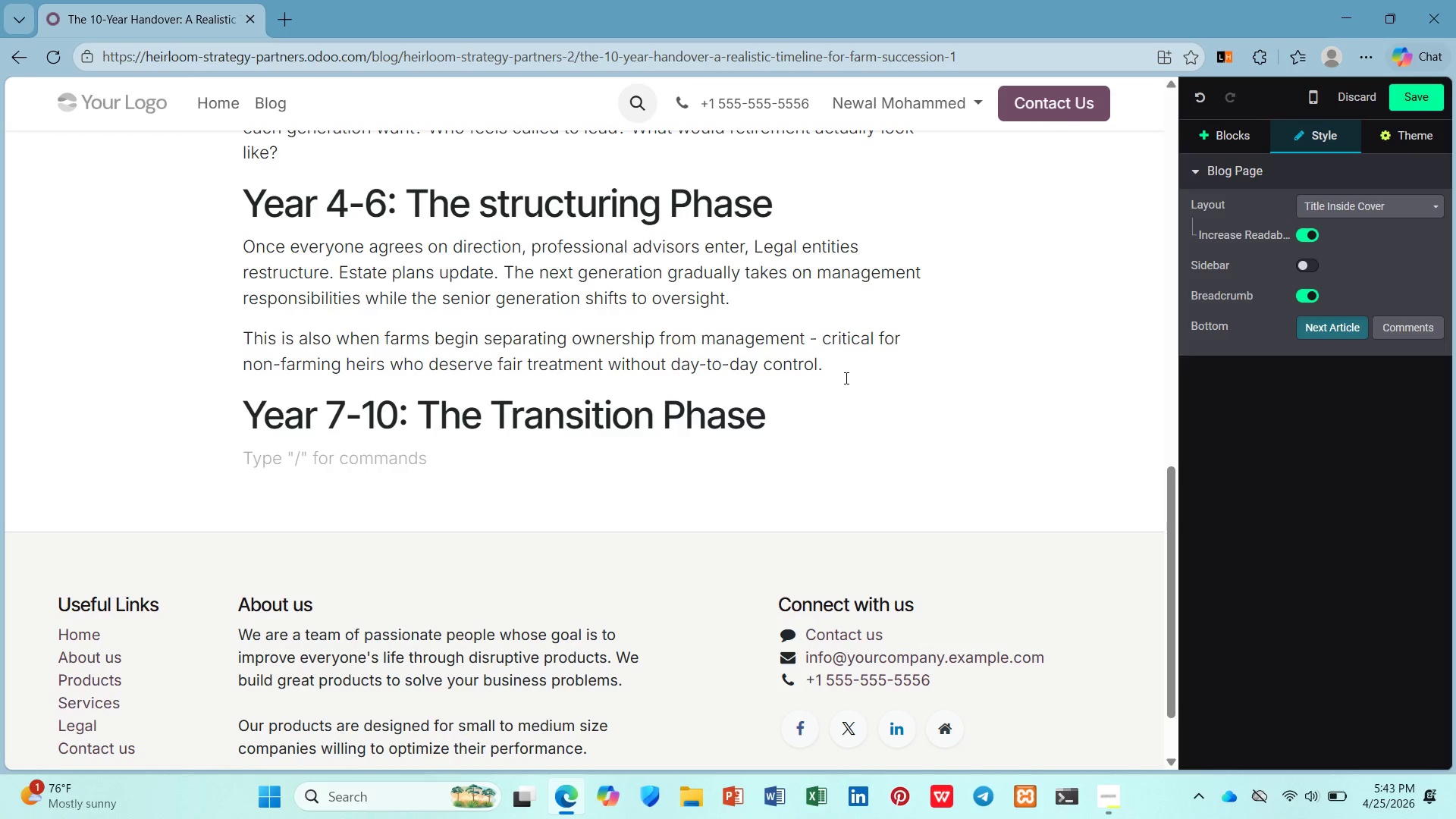 
type(The final phase )
 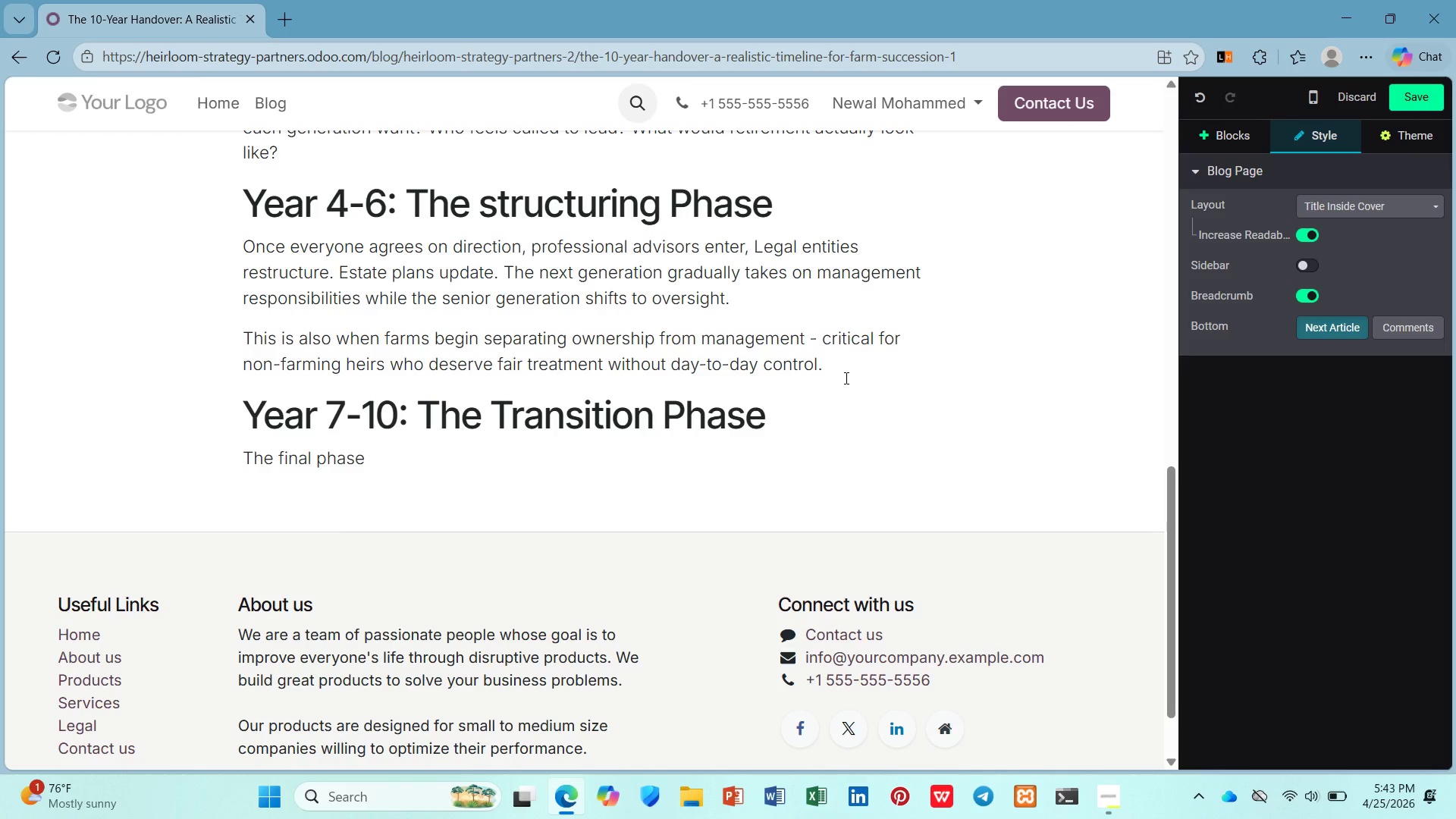 
type(transfrs formal leadership titles, ownership shares, and )
 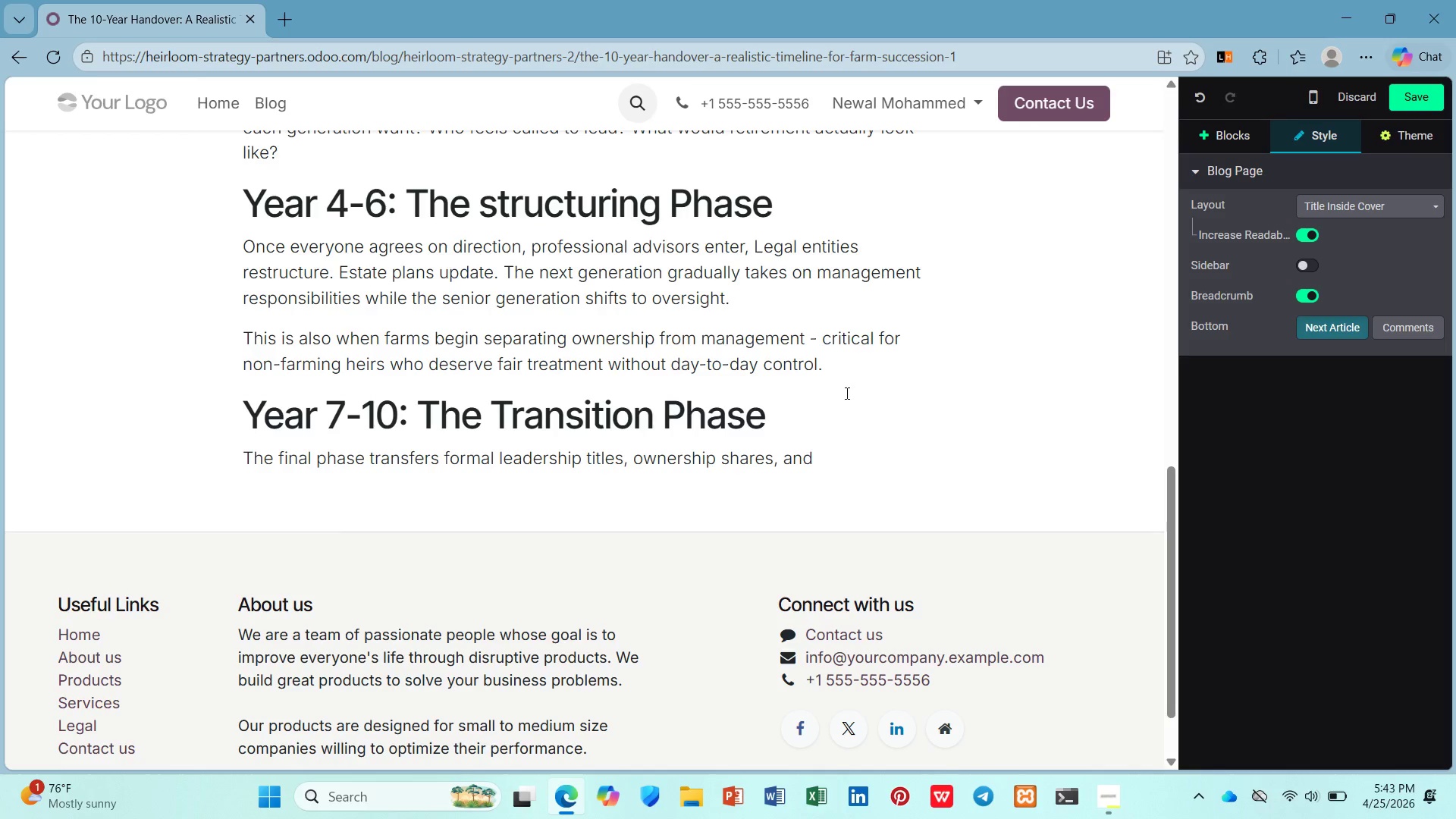 
type(di=e)
key(Backspace)
key(Backspace)
type(e)
key(Backspace)
key(Backspace)
type(ecision-making authority. Income shi)
 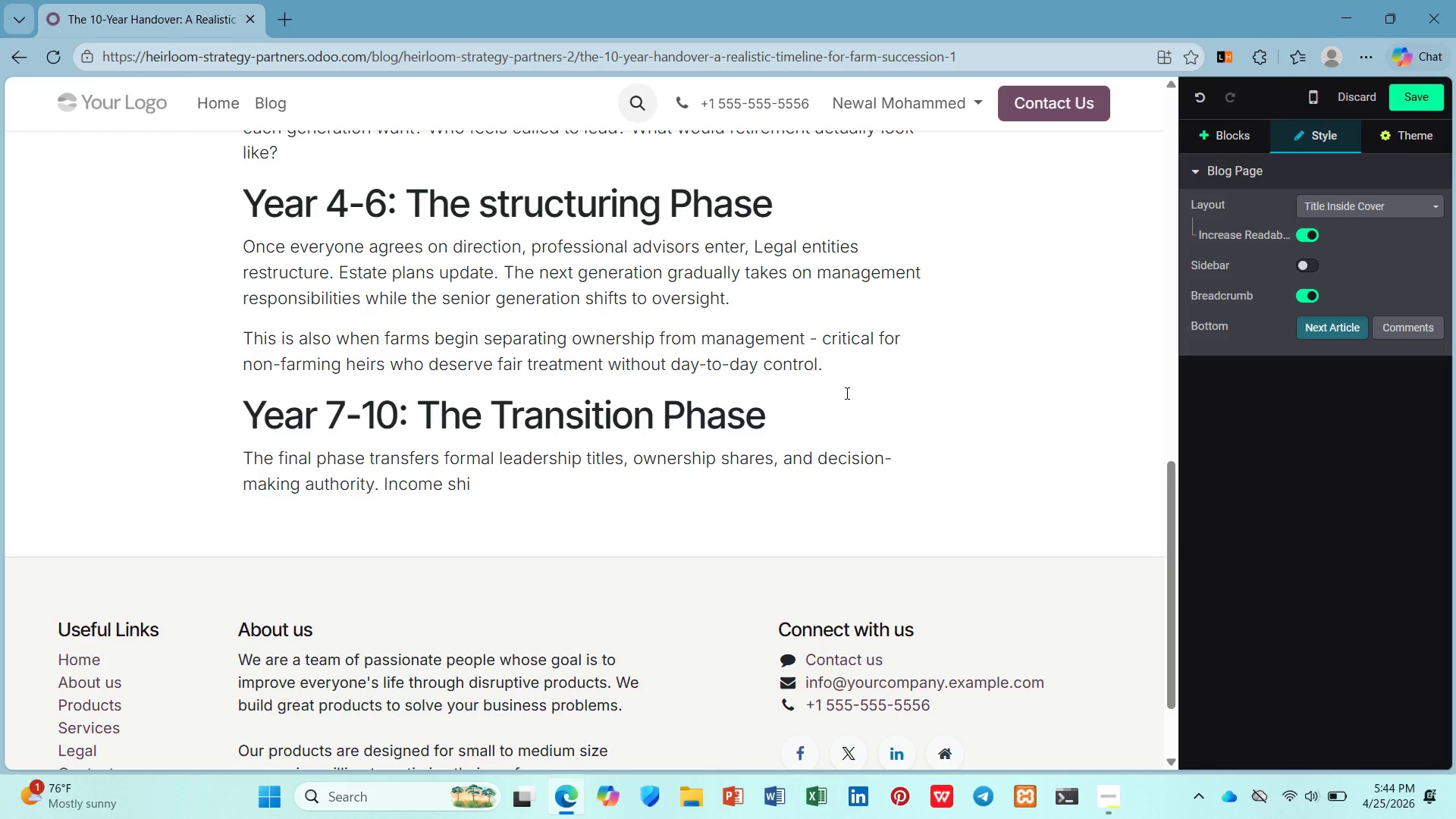 
wait(5.67)
 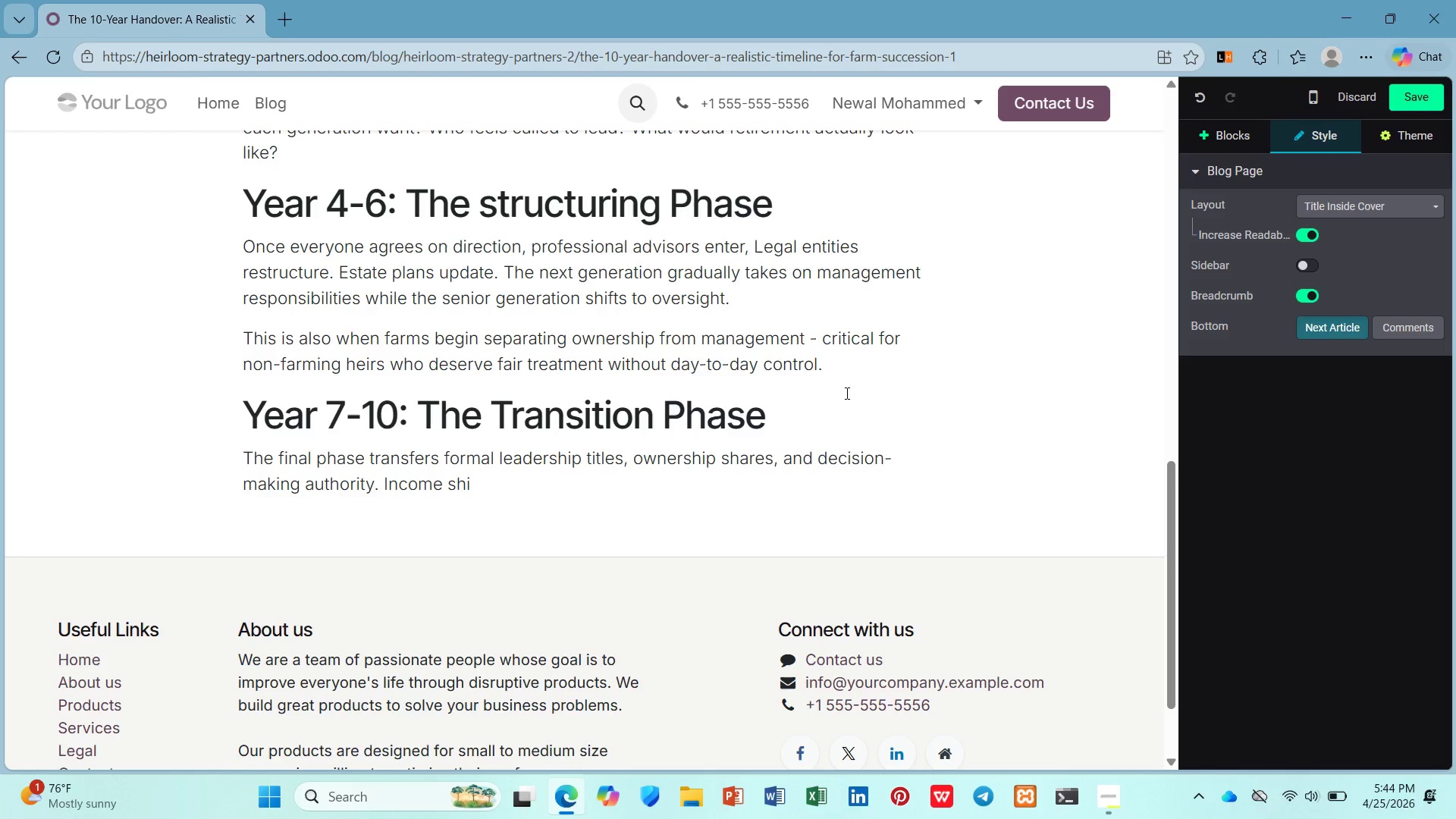 
type(fts from the senior generation to farm operations. Retirement)
 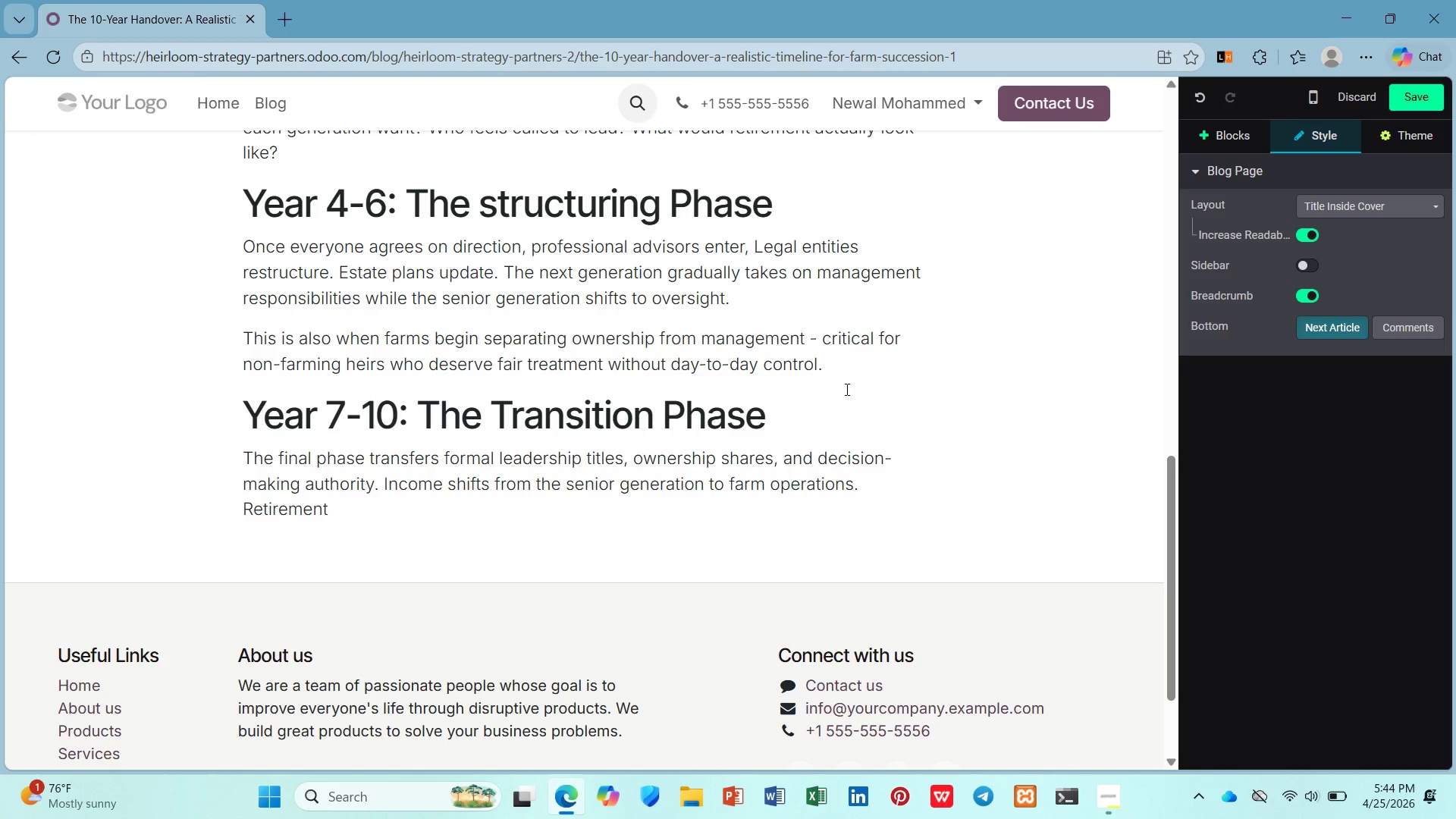 
type( funsing )
key(Backspace)
key(Backspace)
key(Backspace)
key(Backspace)
key(Backspace)
type(ding a )
key(Backspace)
type(ctivities.)
 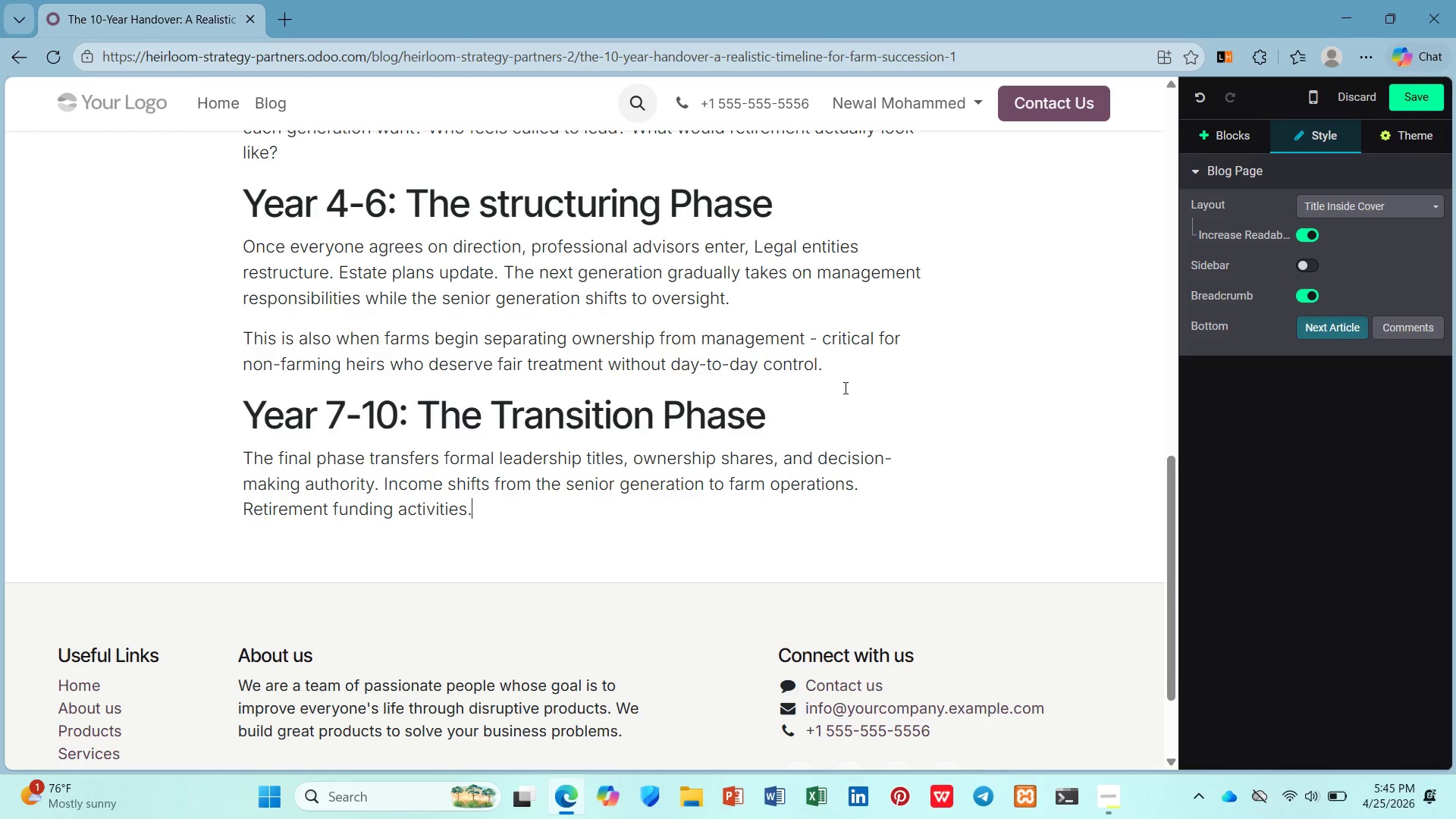 
wait(44.22)
 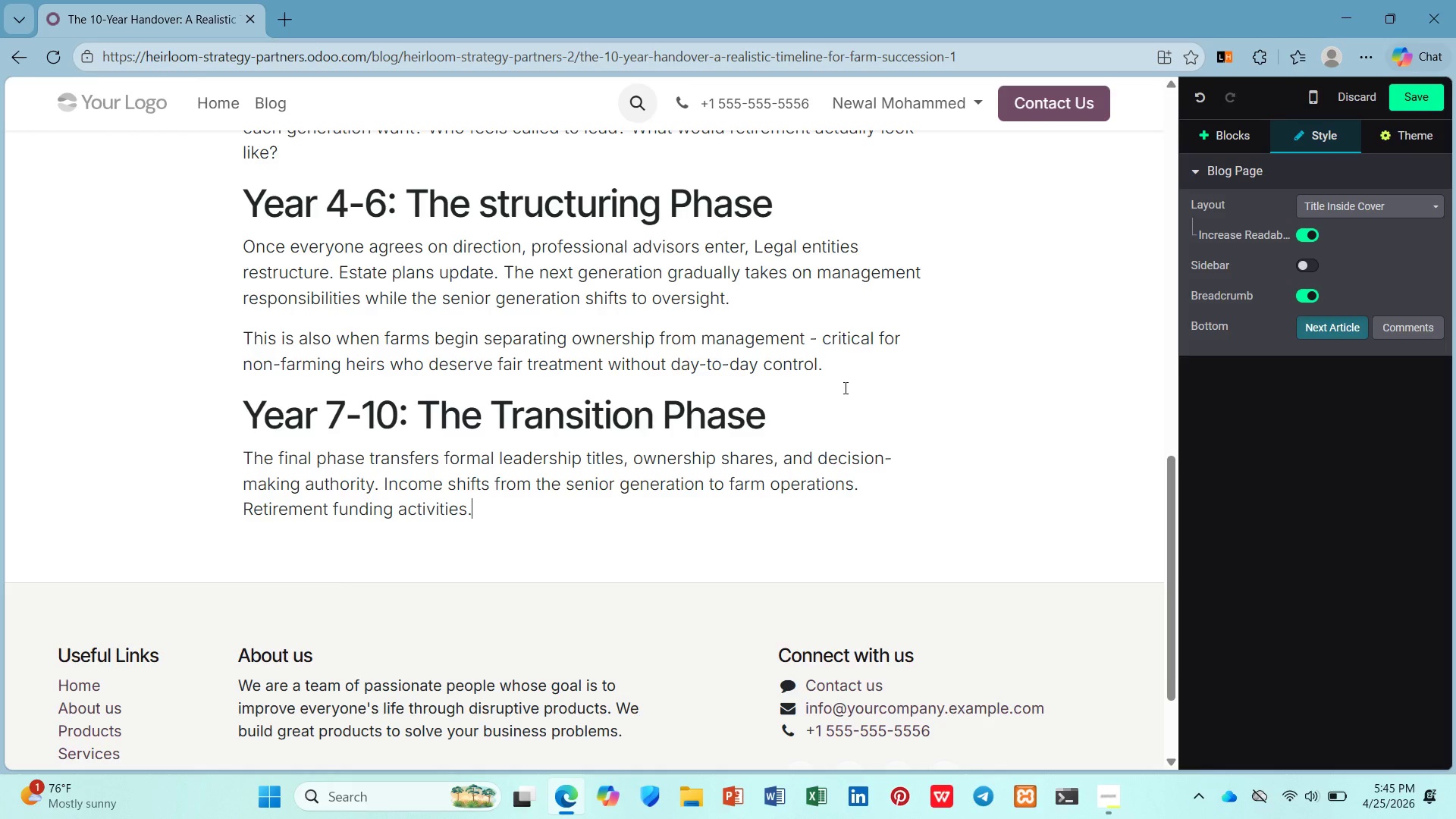 
key(Enter)
 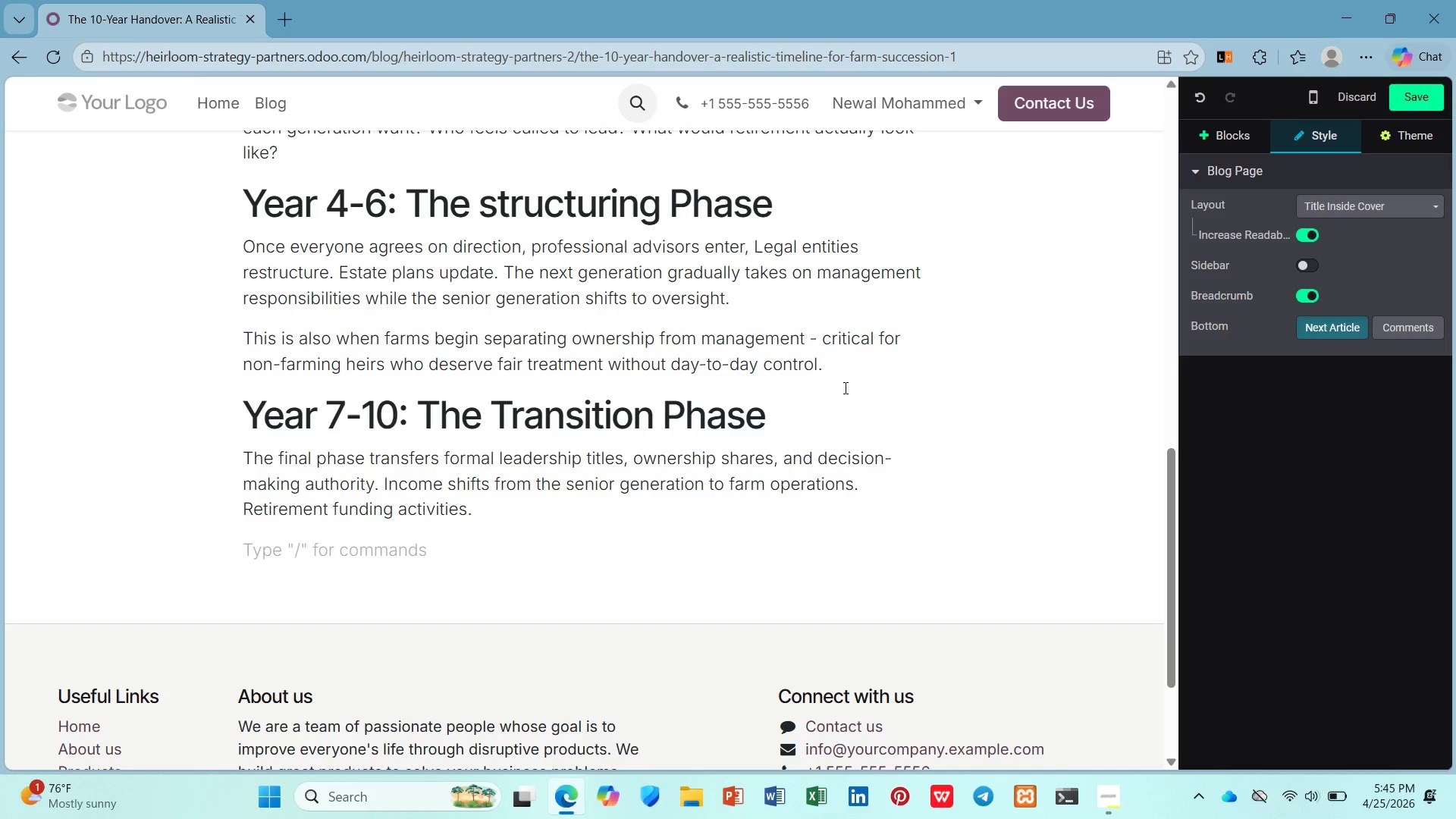 
type(MOs)
key(Backspace)
key(Backspace)
type(ost familiesrush )
key(Backspace)
key(Backspace)
key(Backspace)
key(Backspace)
key(Backspace)
type( rush ths phse)
key(Backspace)
key(Backspace)
type(ase. Don;t )
key(Backspace)
key(Backspace)
key(Backspace)
type('t )
key(Backspace)
type(. The last 10% of tr)
 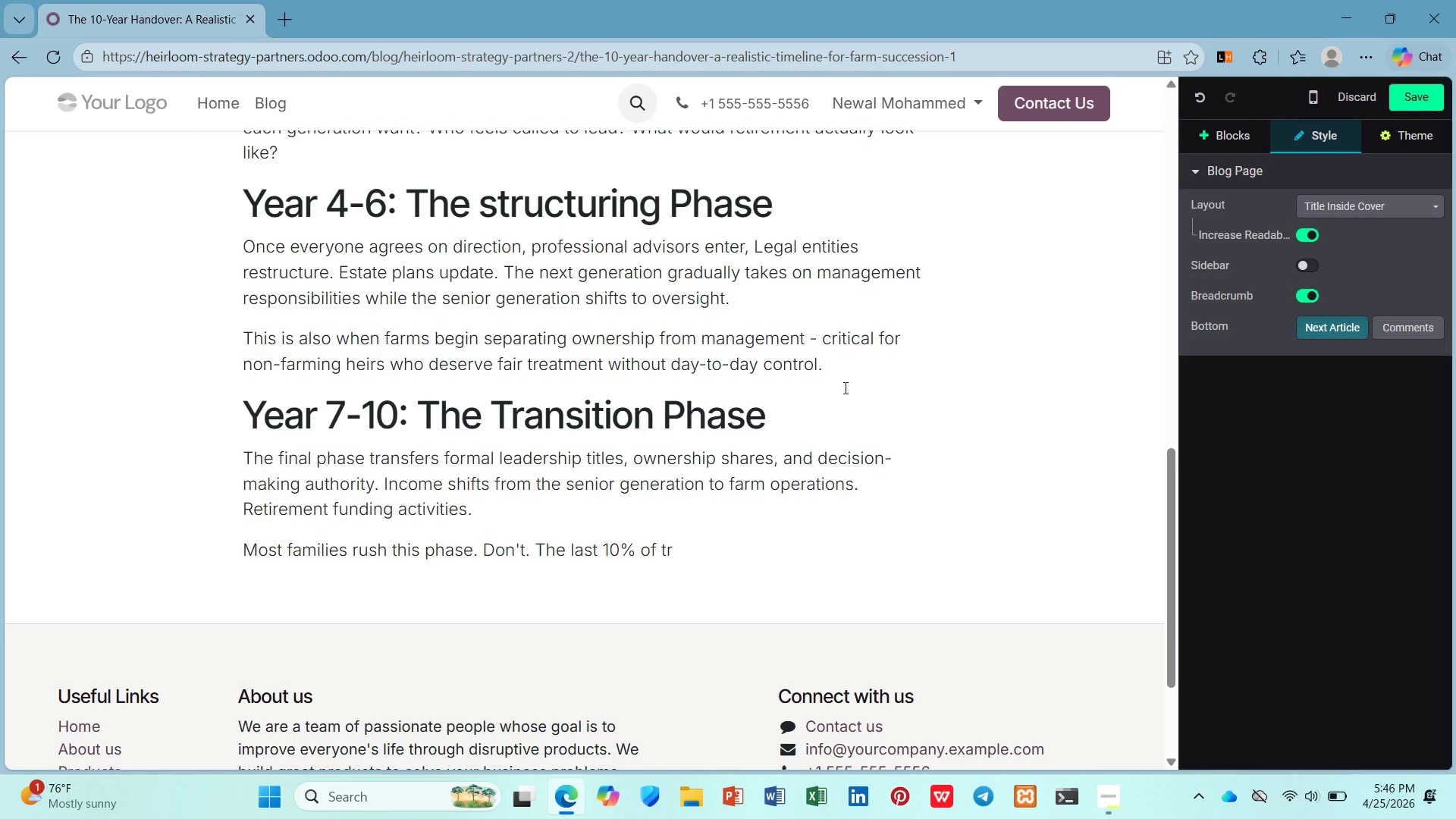 
wait(20.17)
 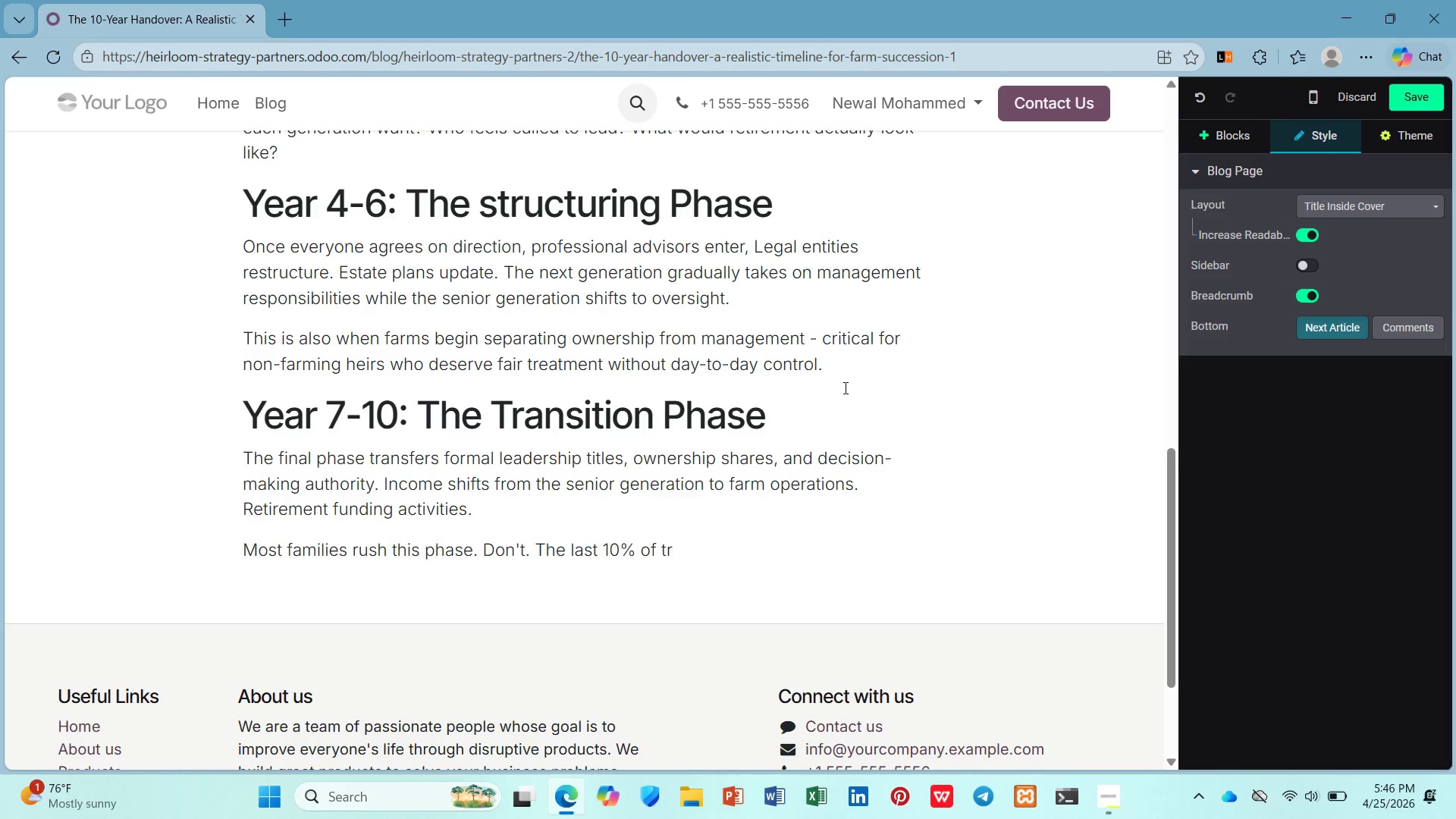 
type(ansition e)
key(Backspace)
type(reqi)
key(Backspace)
type(uires the most patien)
 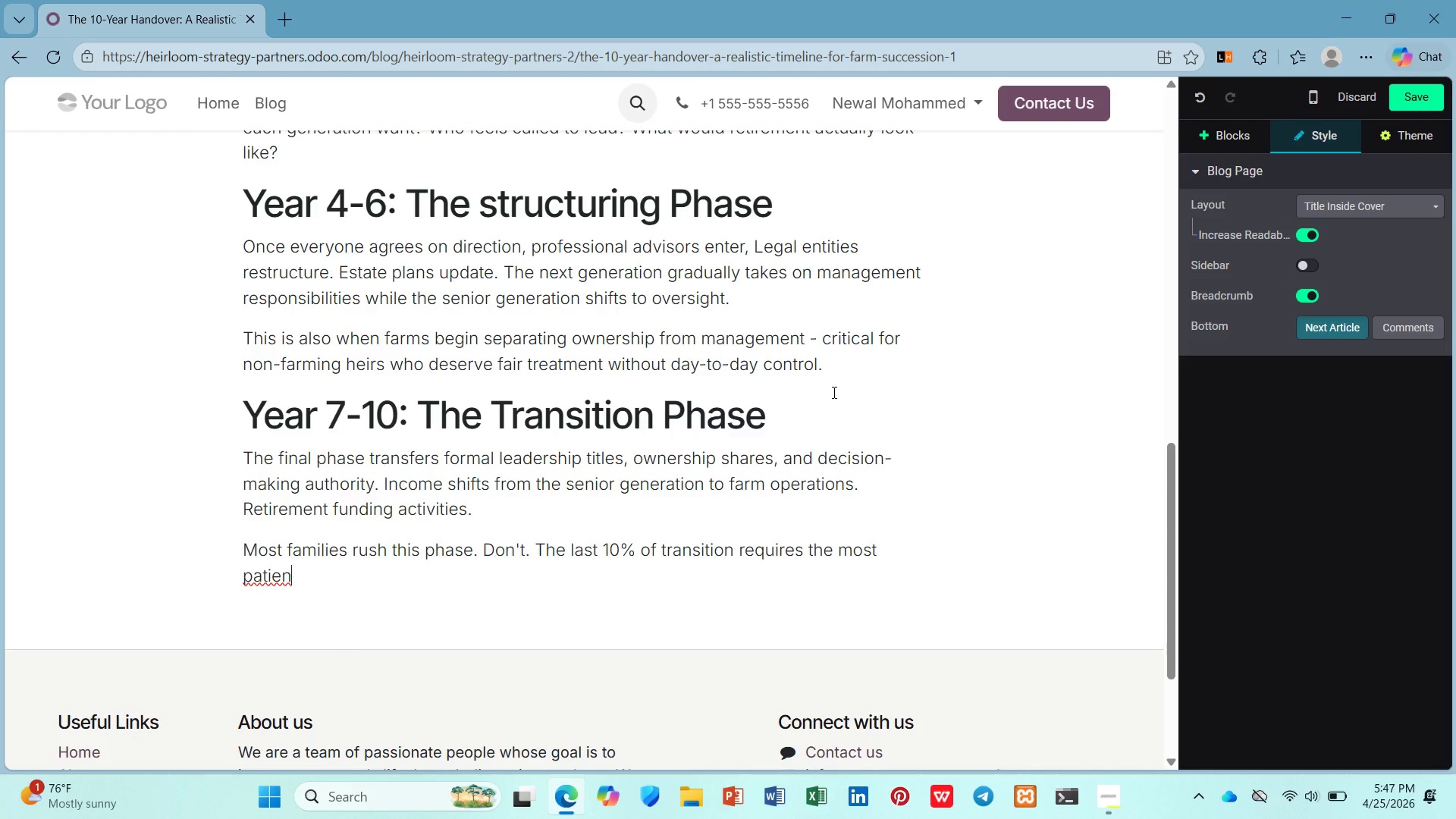 
wait(44.36)
 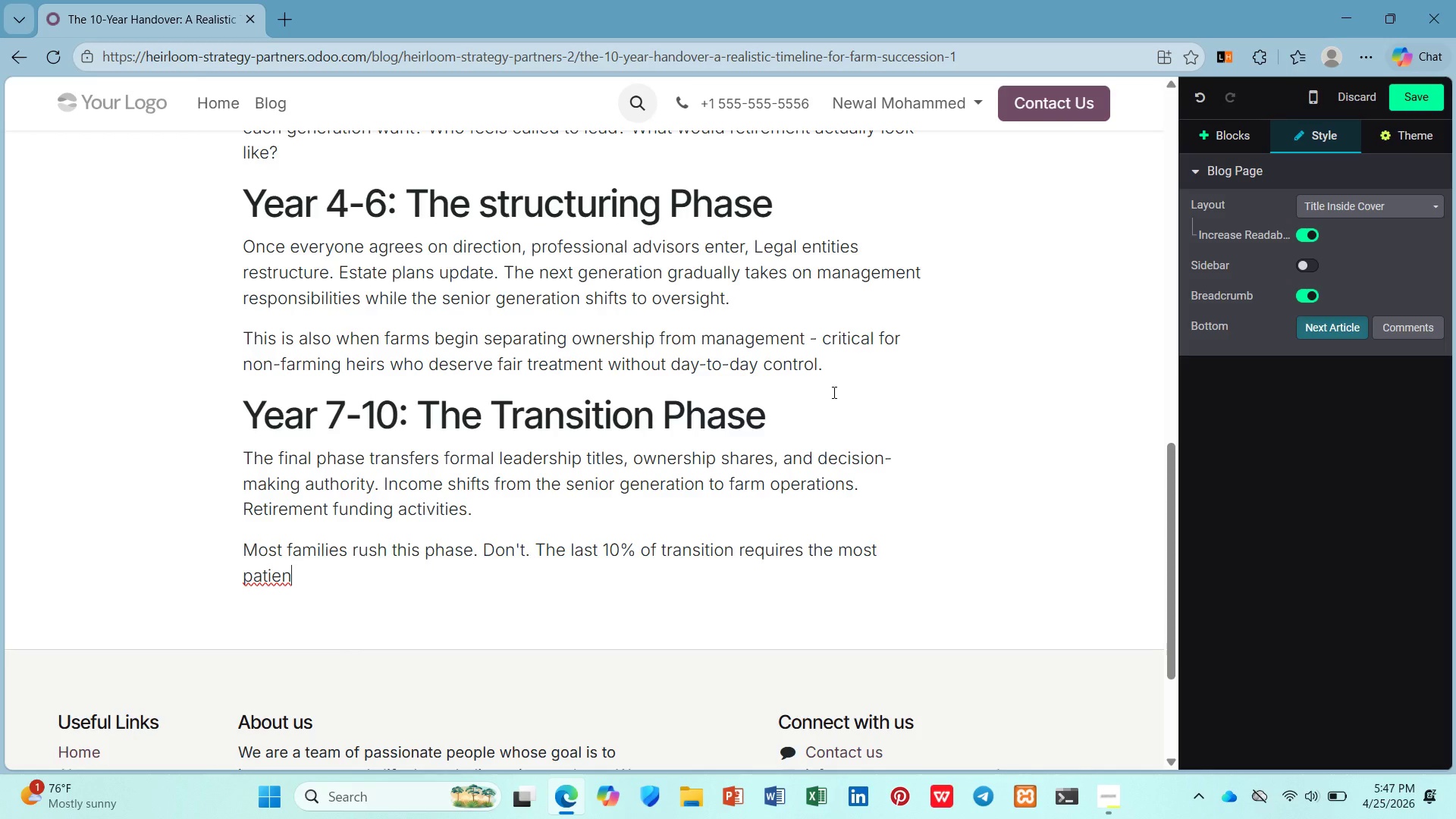 
key(C)
 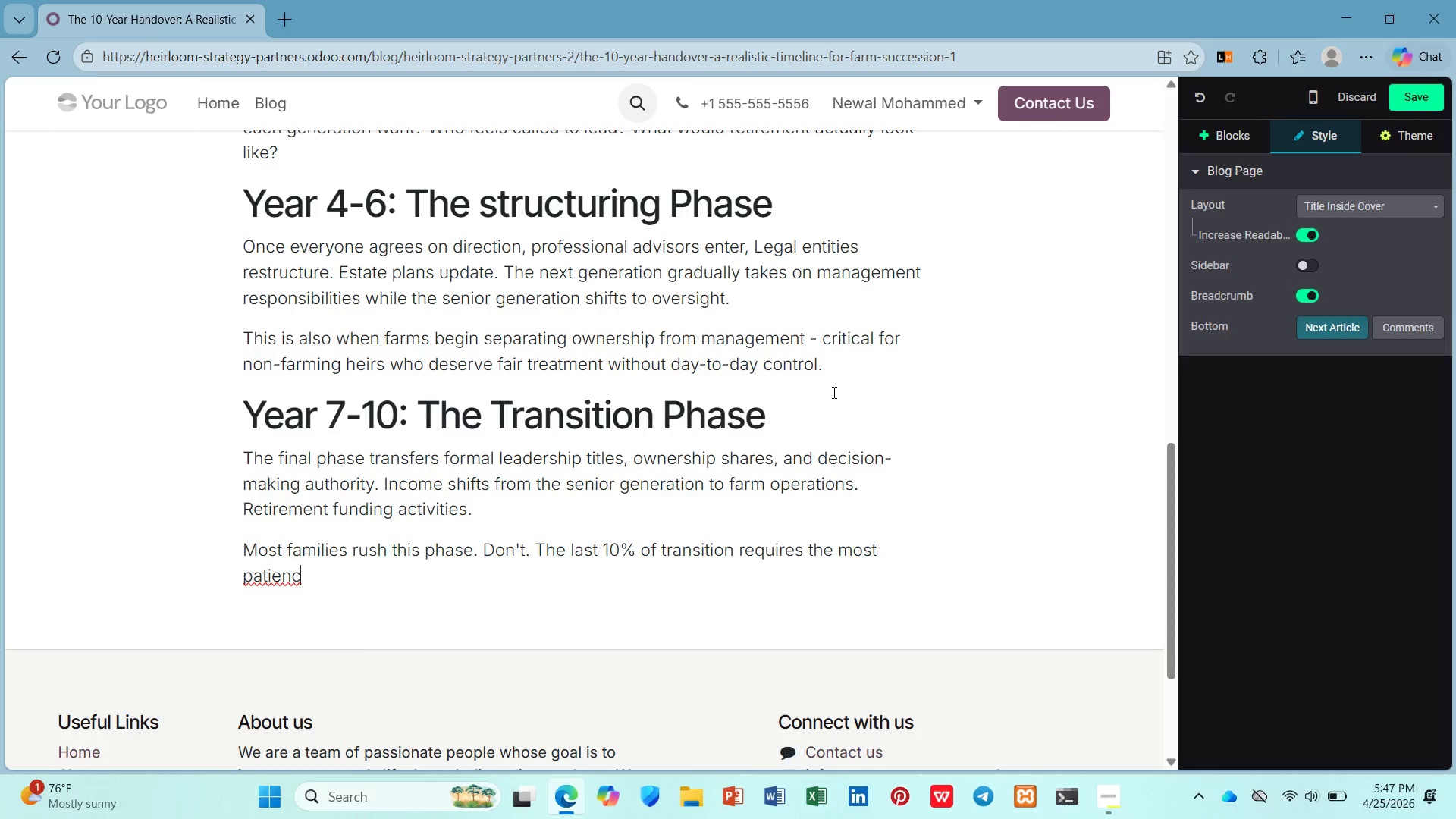 
wait(6.92)
 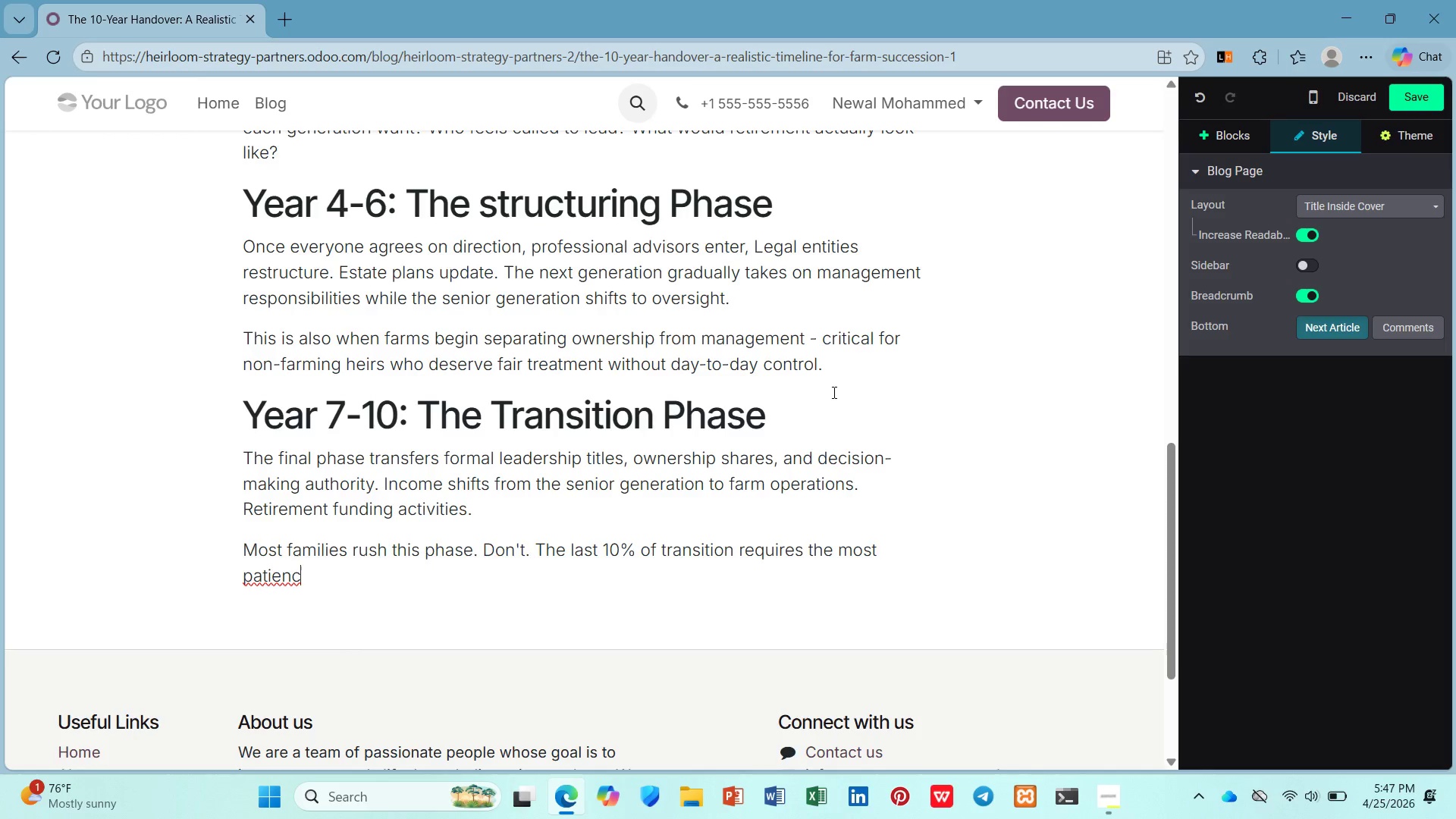 
type(e - and yeilds the )
key(Backspace)
type(ields)
 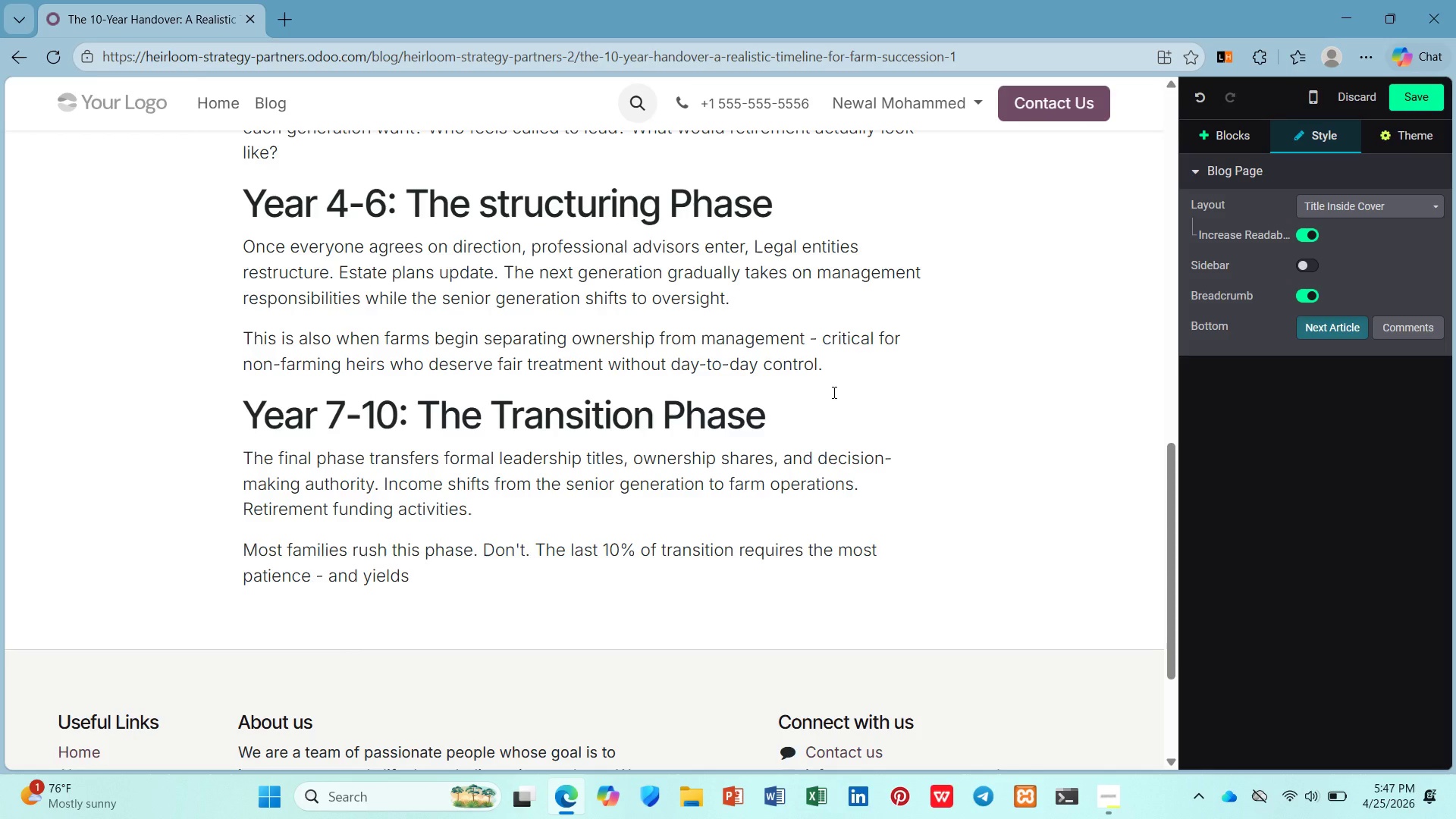 
wait(5.64)
 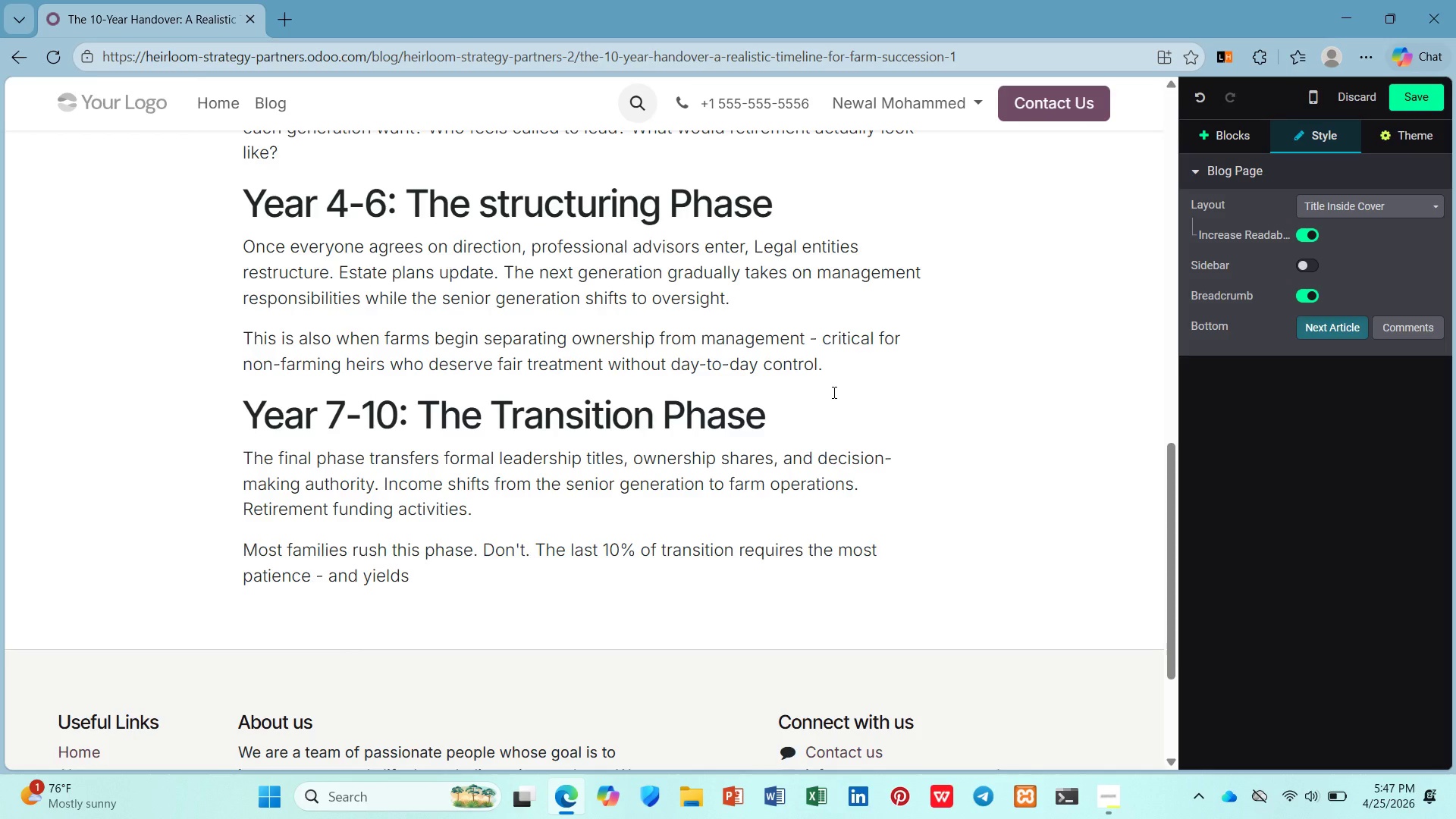 
type( the highest lor)
 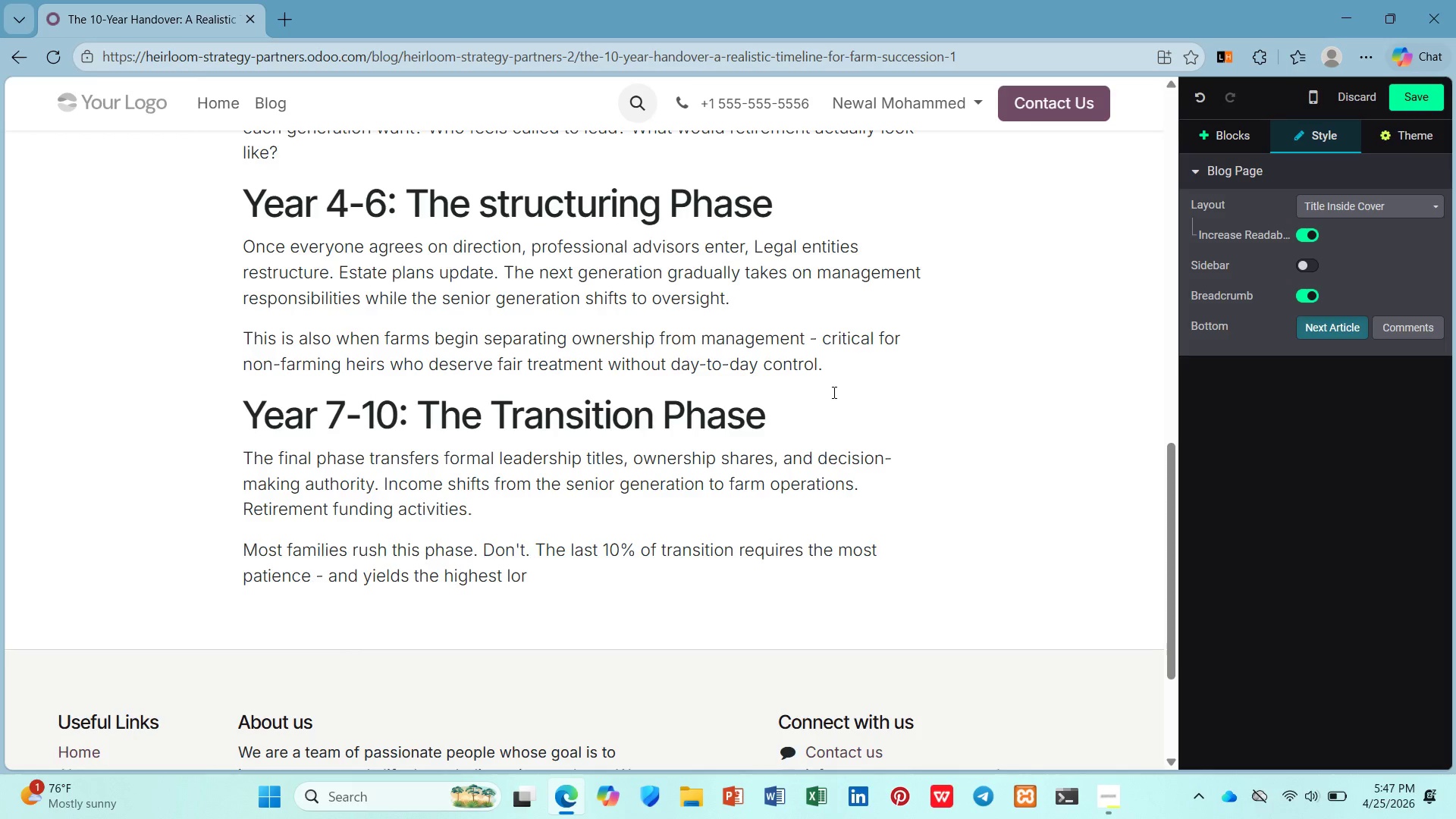 
key(Backspace)
type(ng-)
 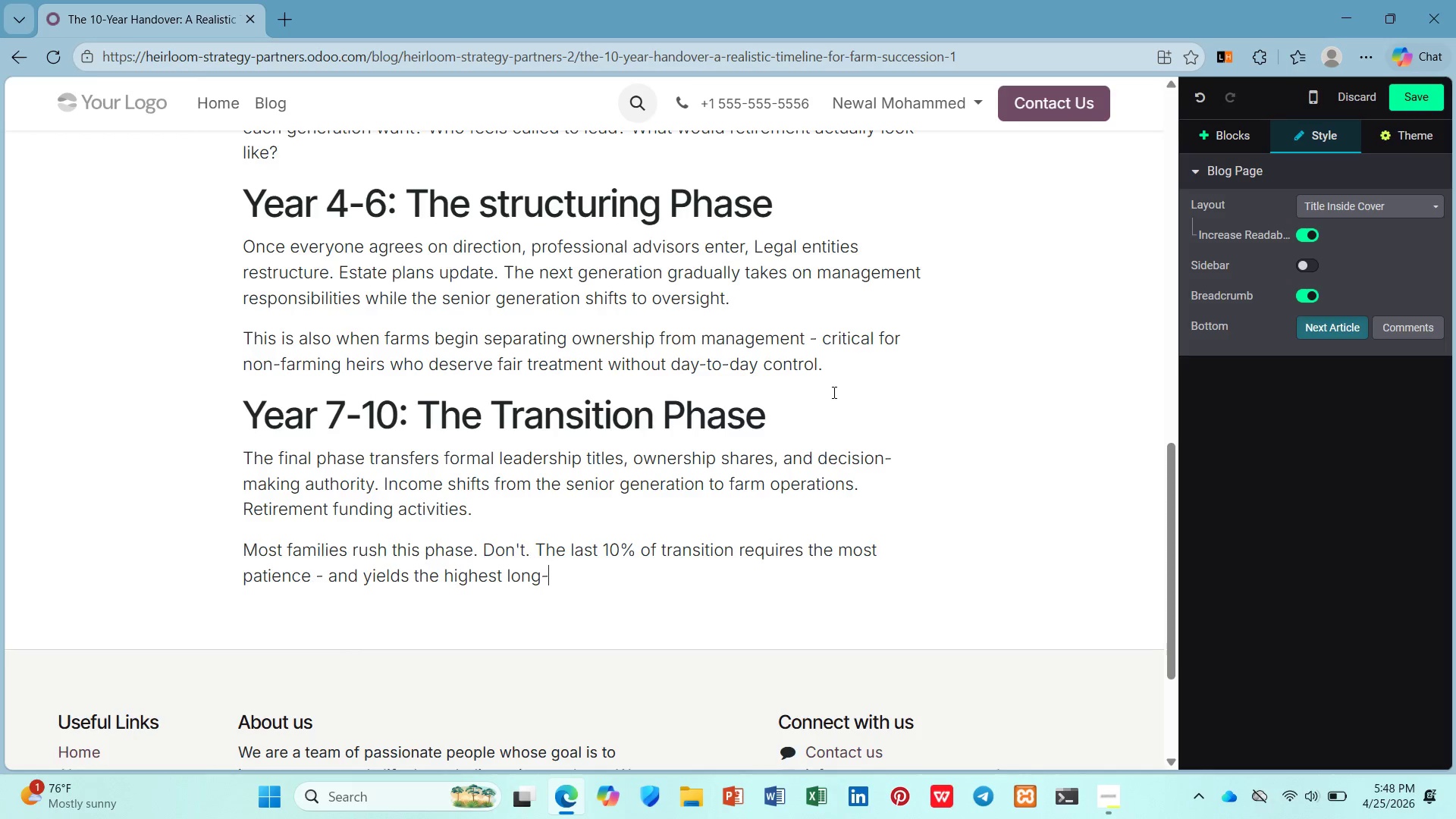 
wait(13.42)
 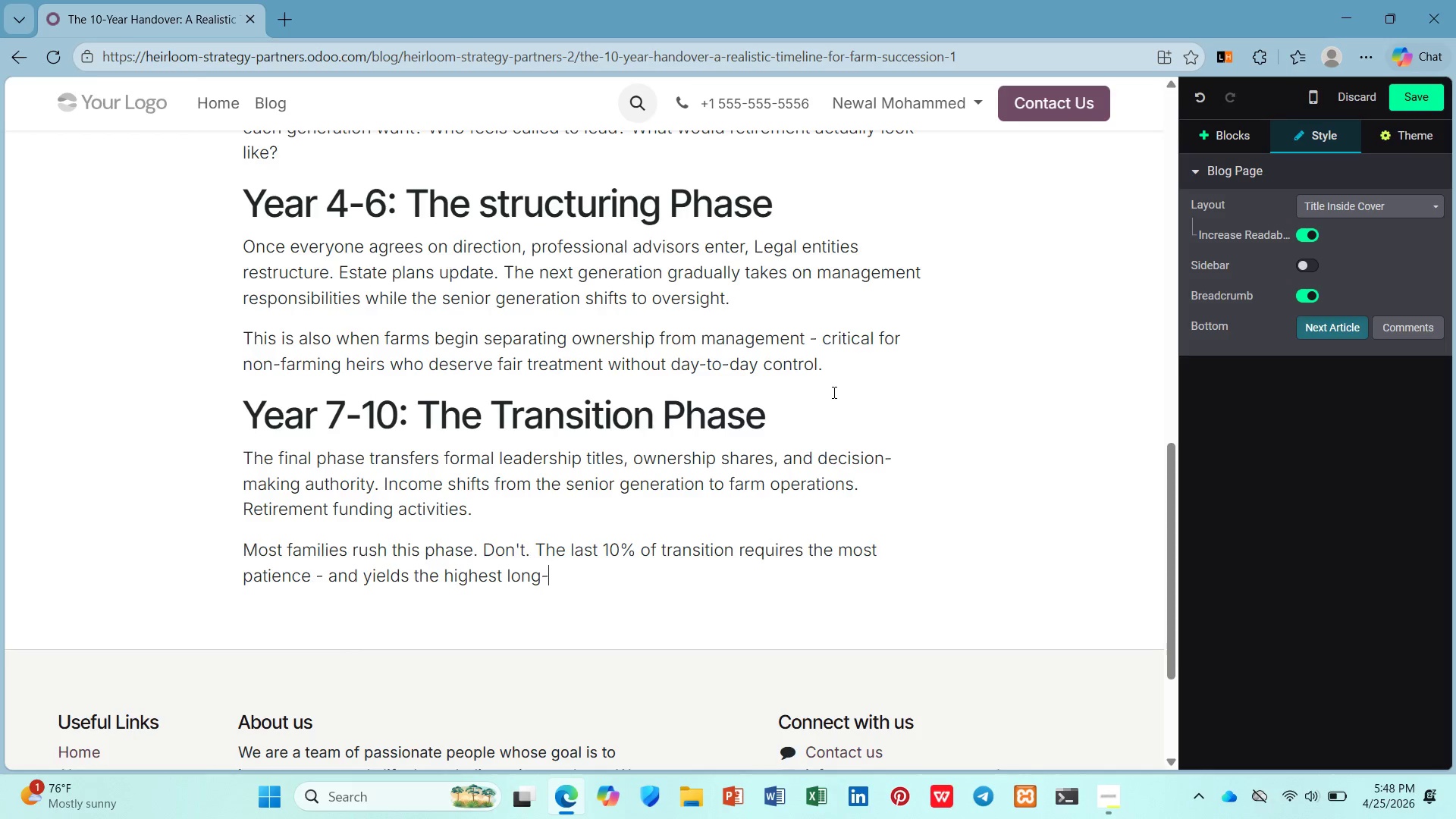 
type(trm stability.)
 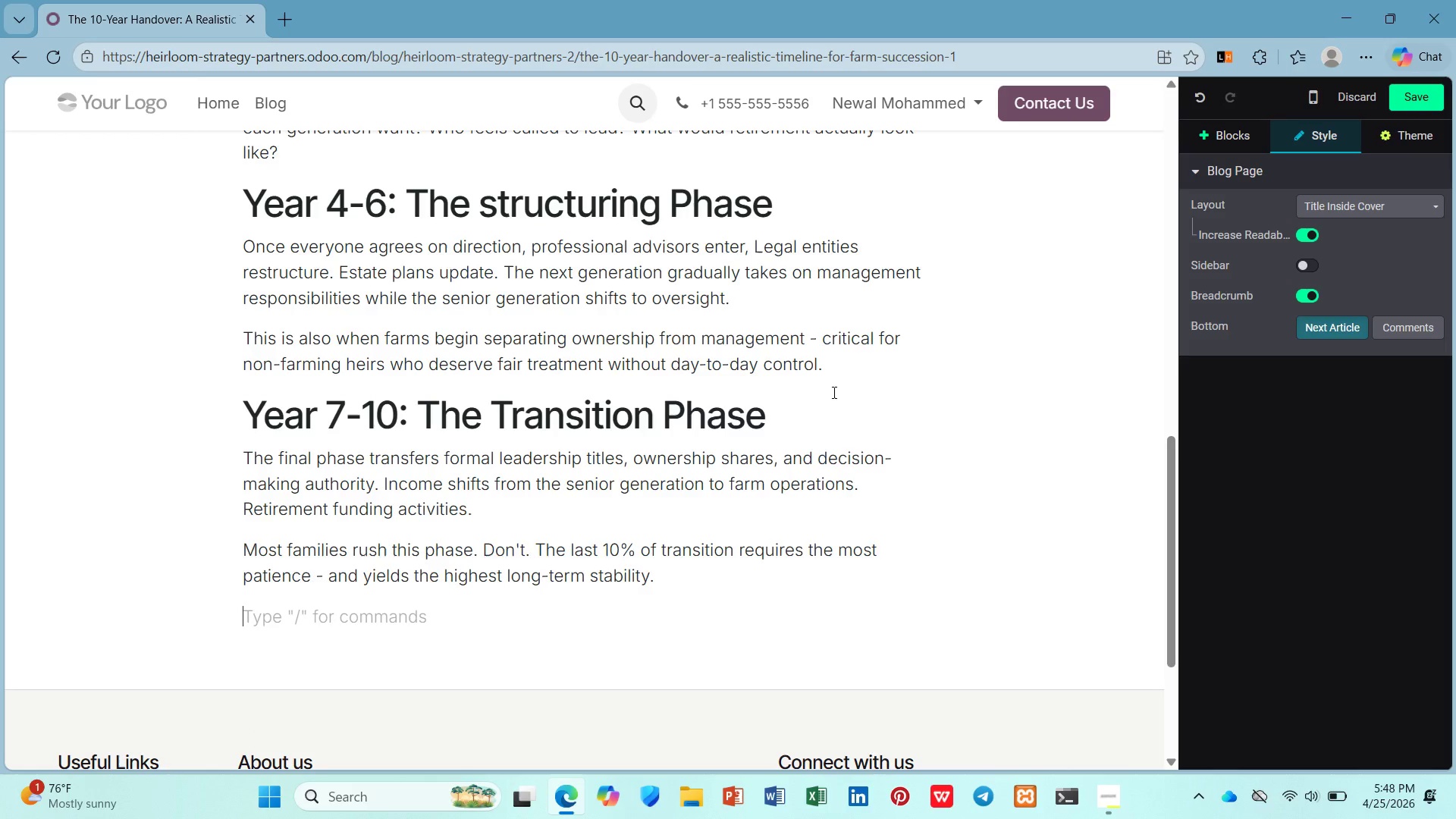 
hold_key(key=E, duration=0.44)
 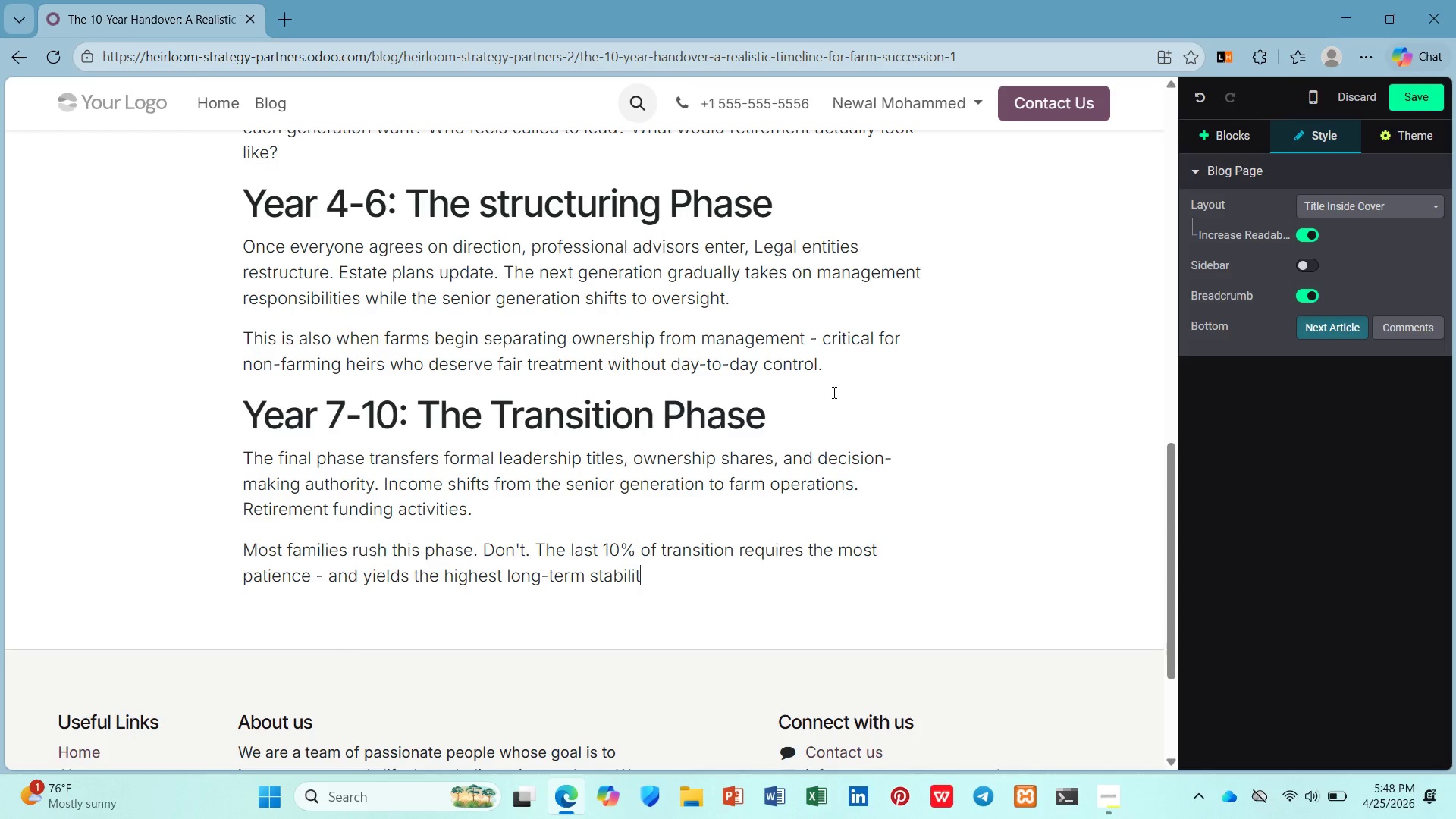 
key(Enter)
 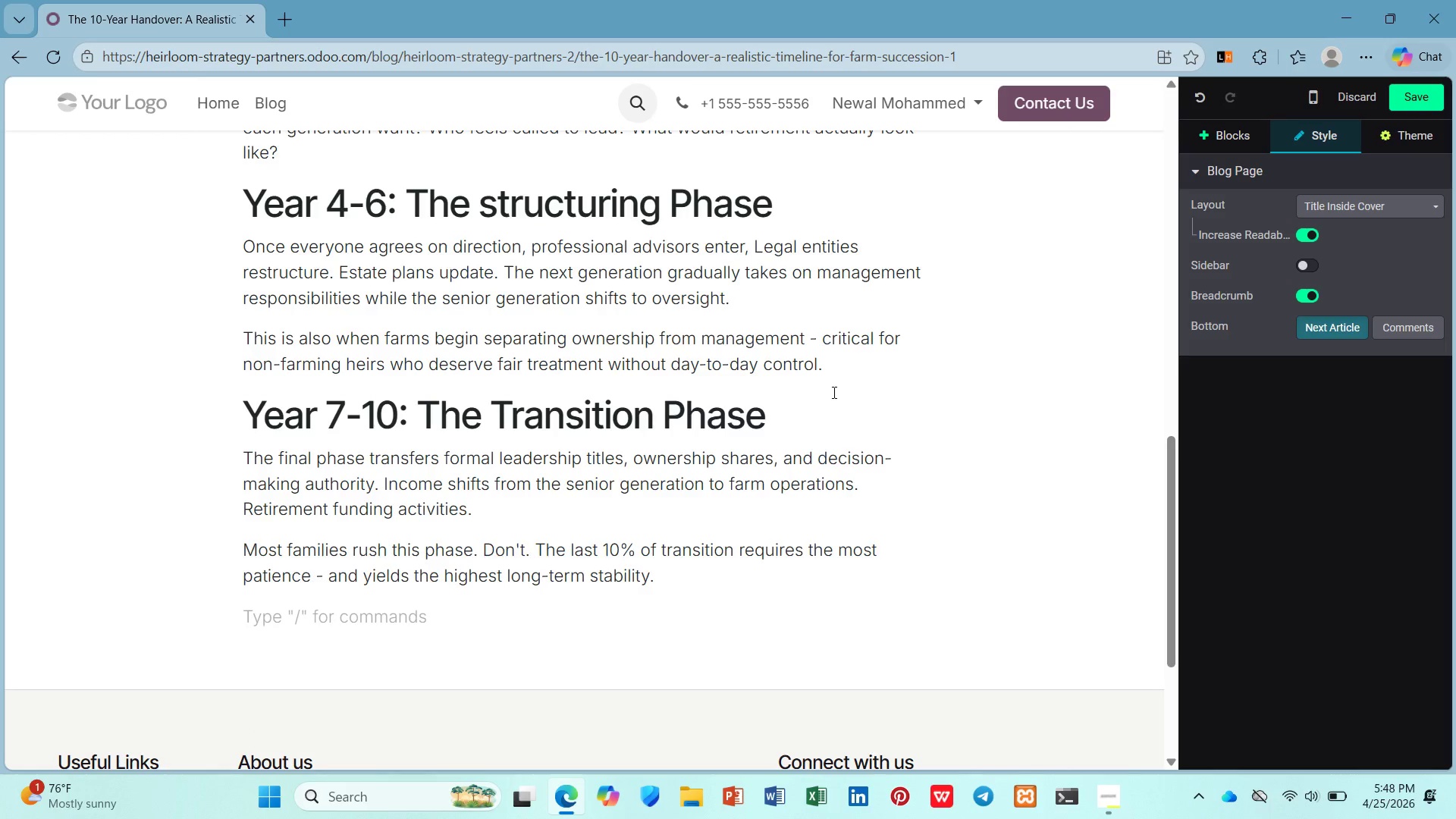 
type(/h2)
 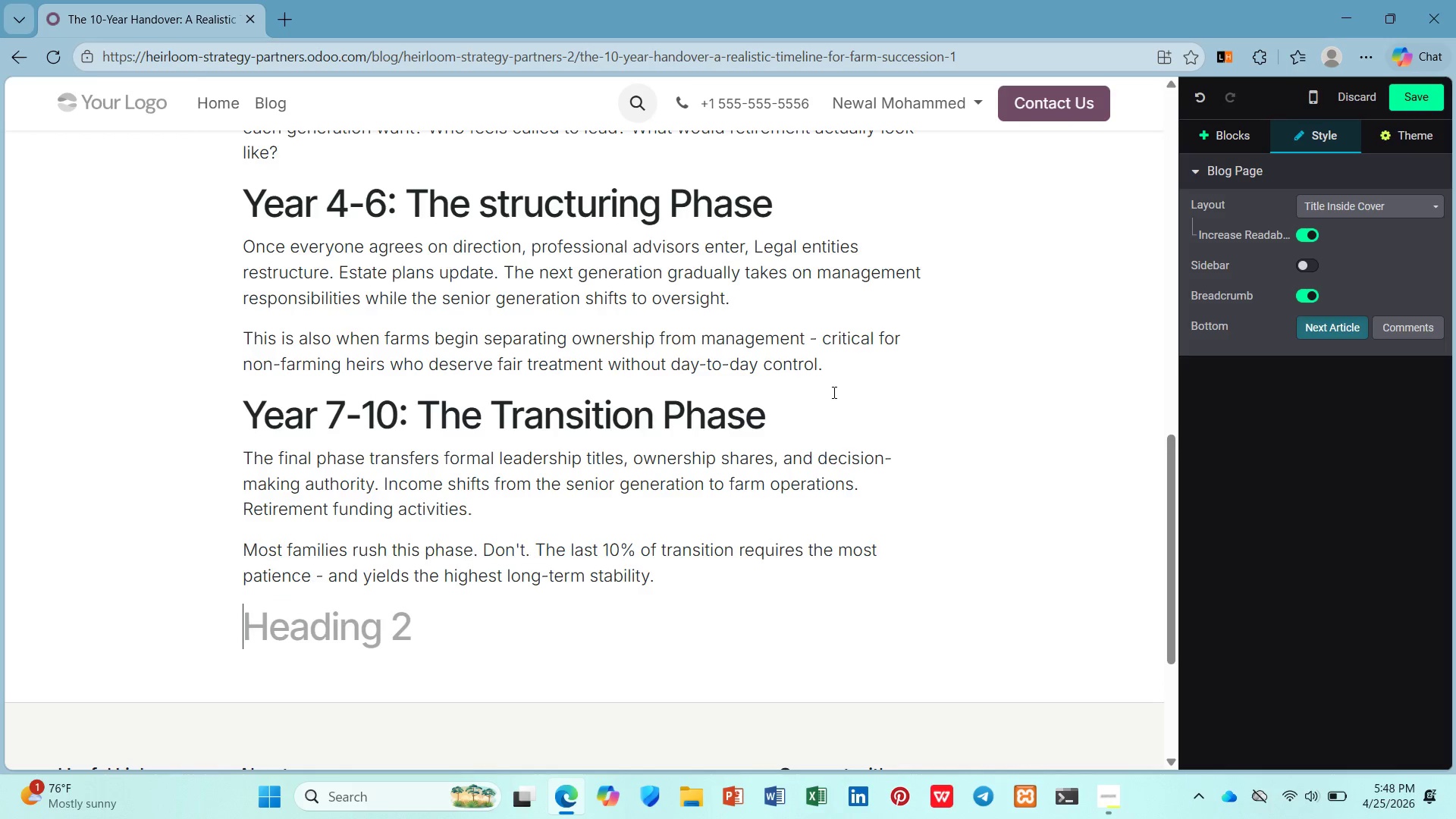 
key(Enter)
 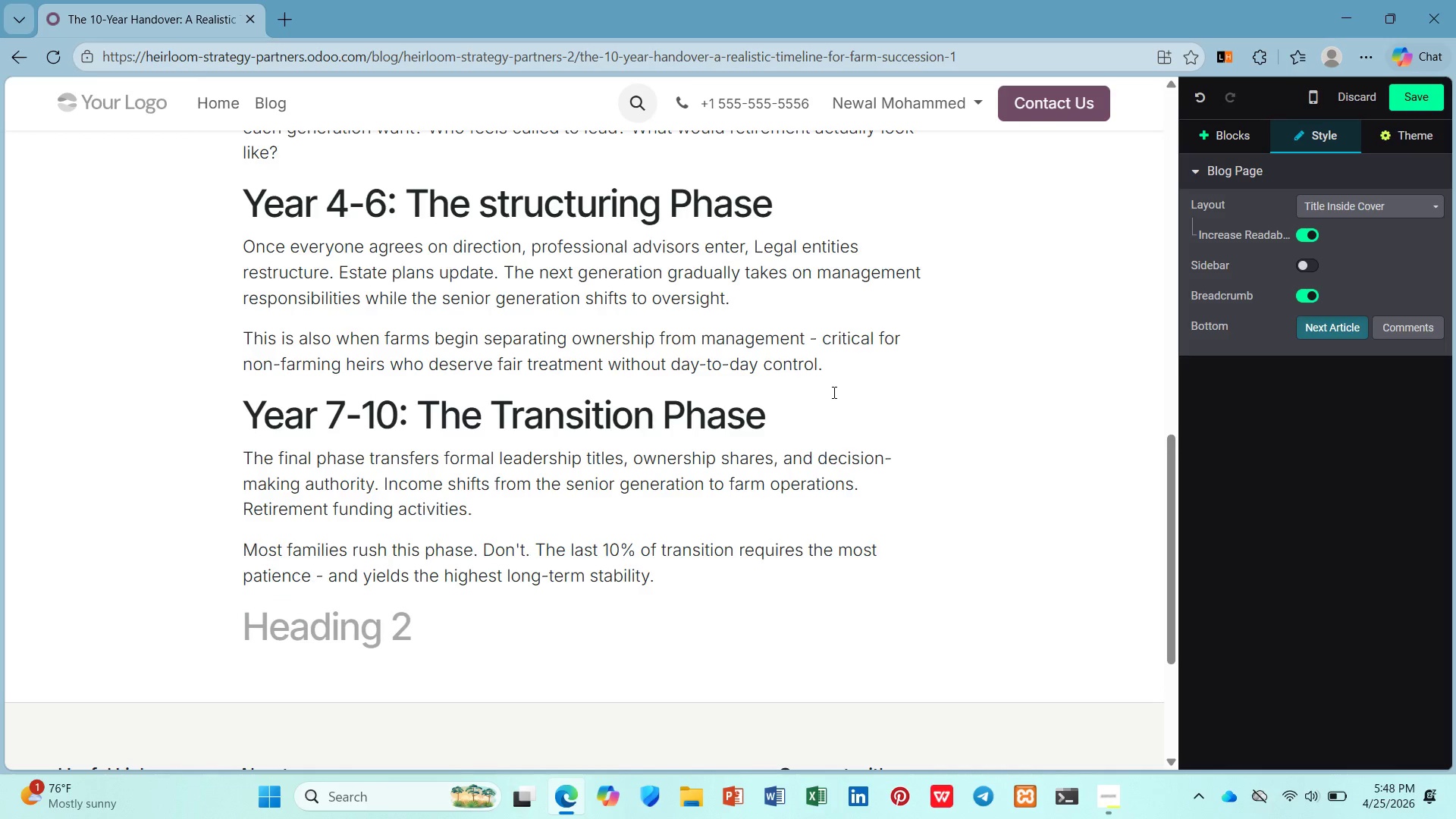 
type(E)
key(Backspace)
type(Why Most Plans Fail)
 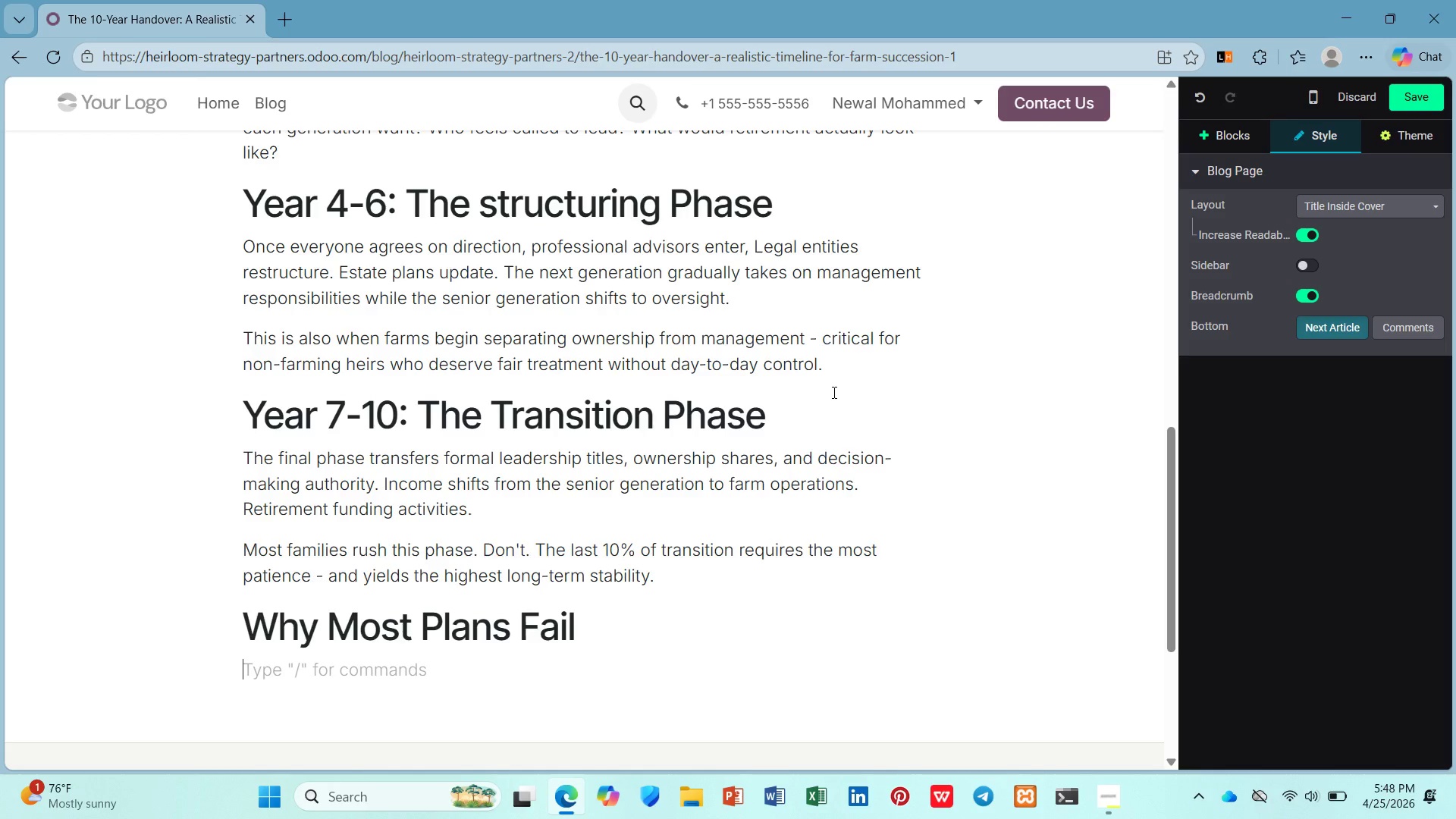 
 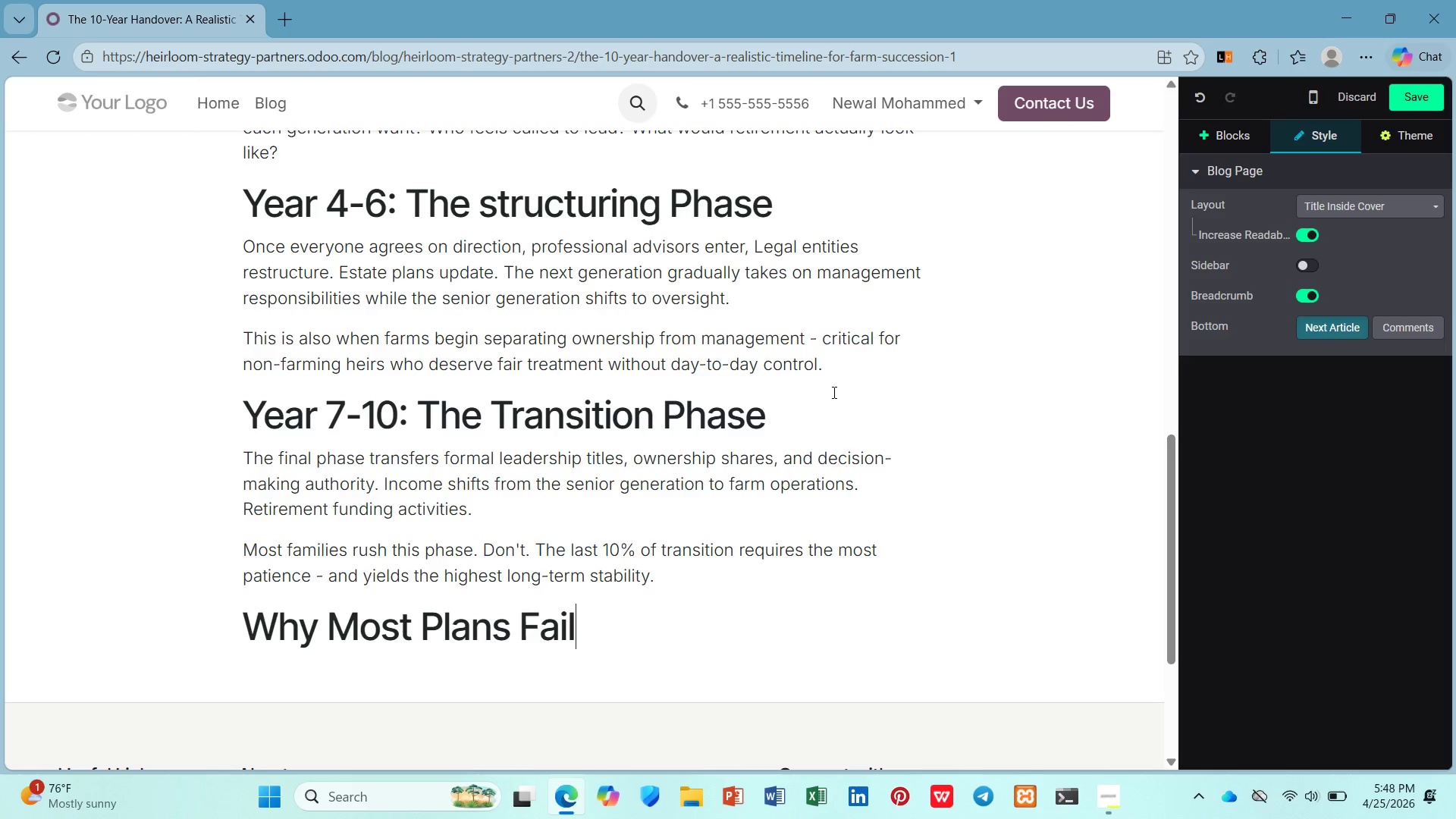 
key(Enter)
 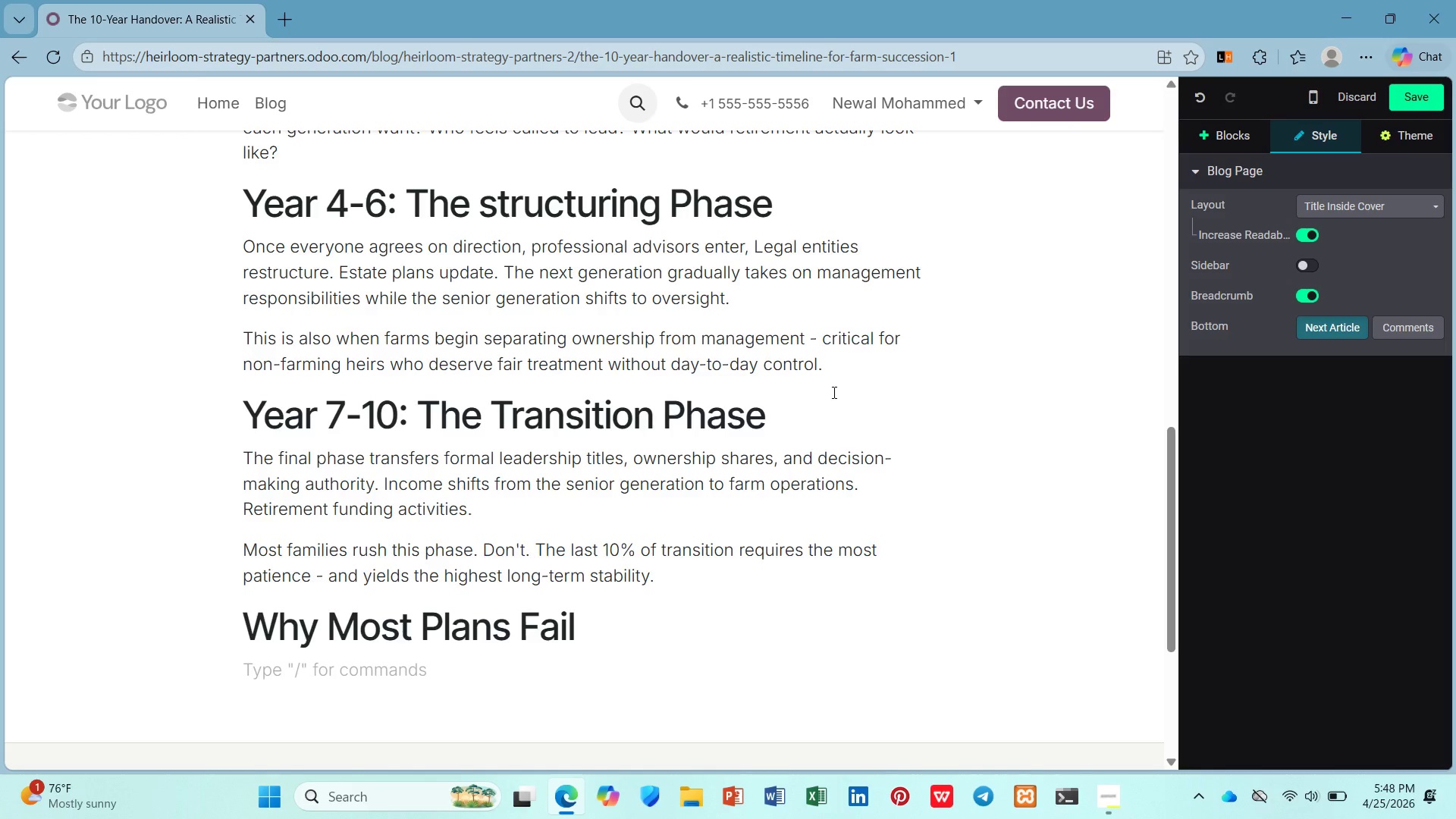 
type(Three mistakes der)
key(Backspace)
type(rail the 10-year handover: starting too late ())
 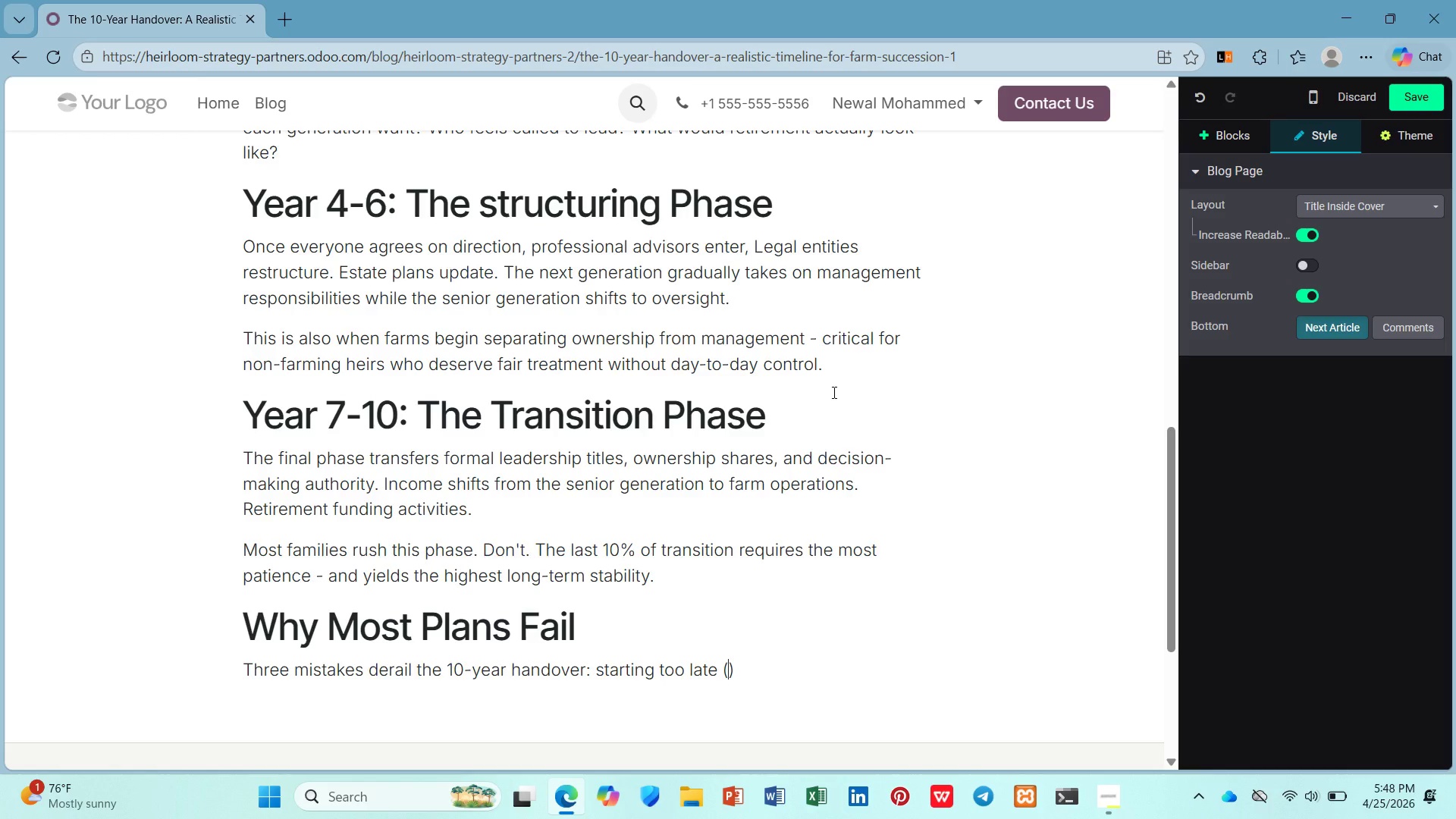 
 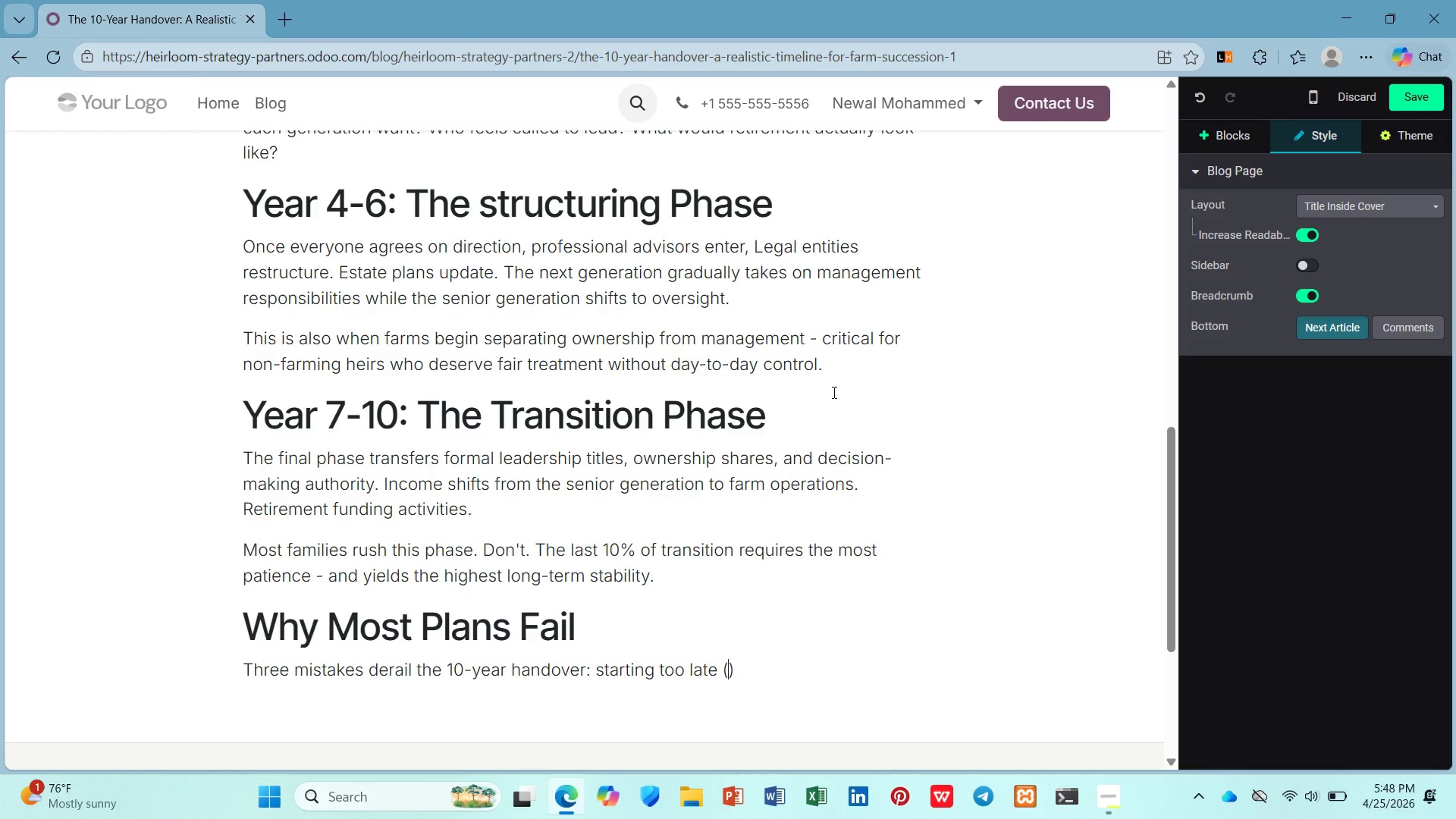 
key(ArrowLeft)
 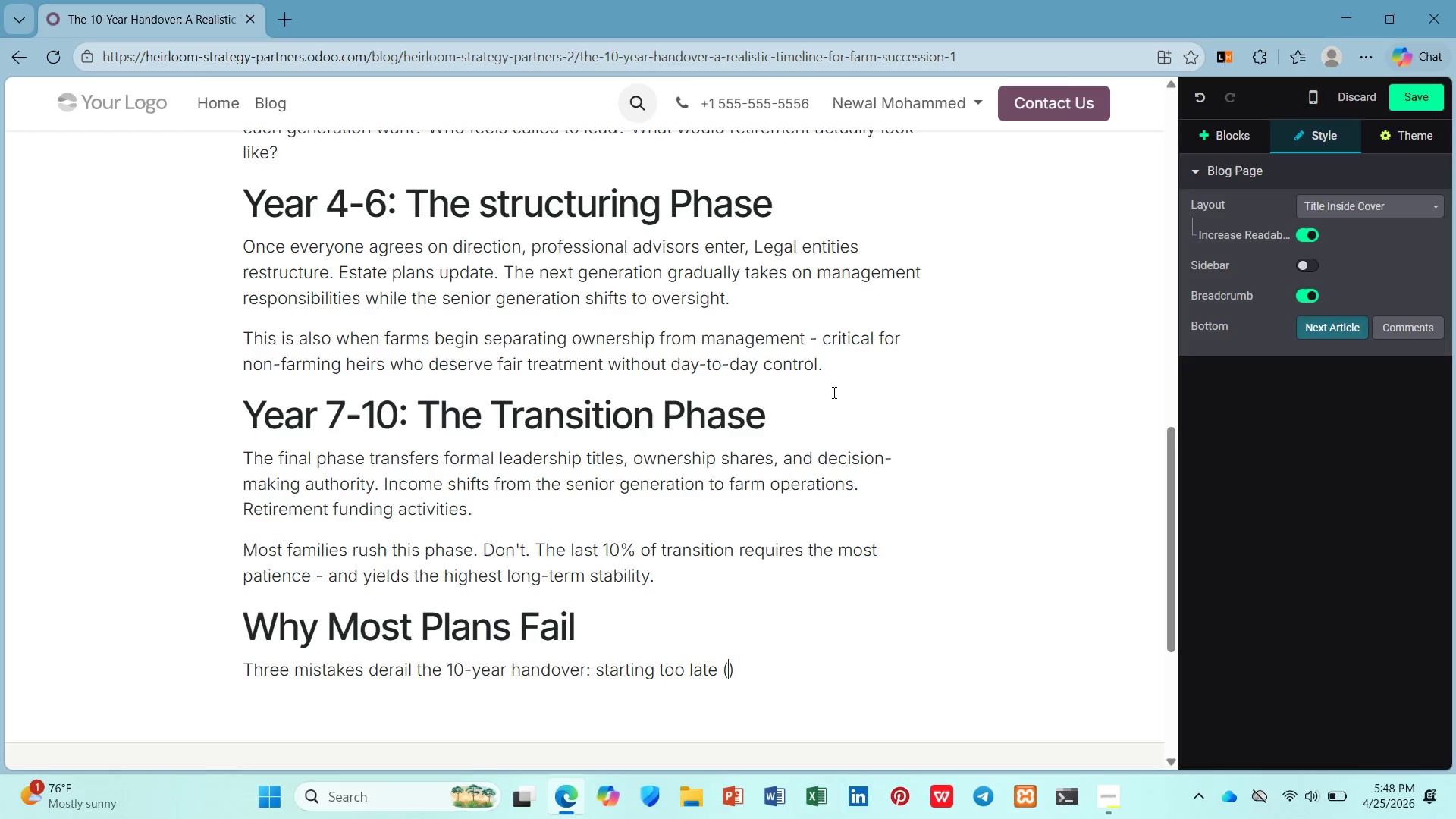 
type(after a health crisis)
 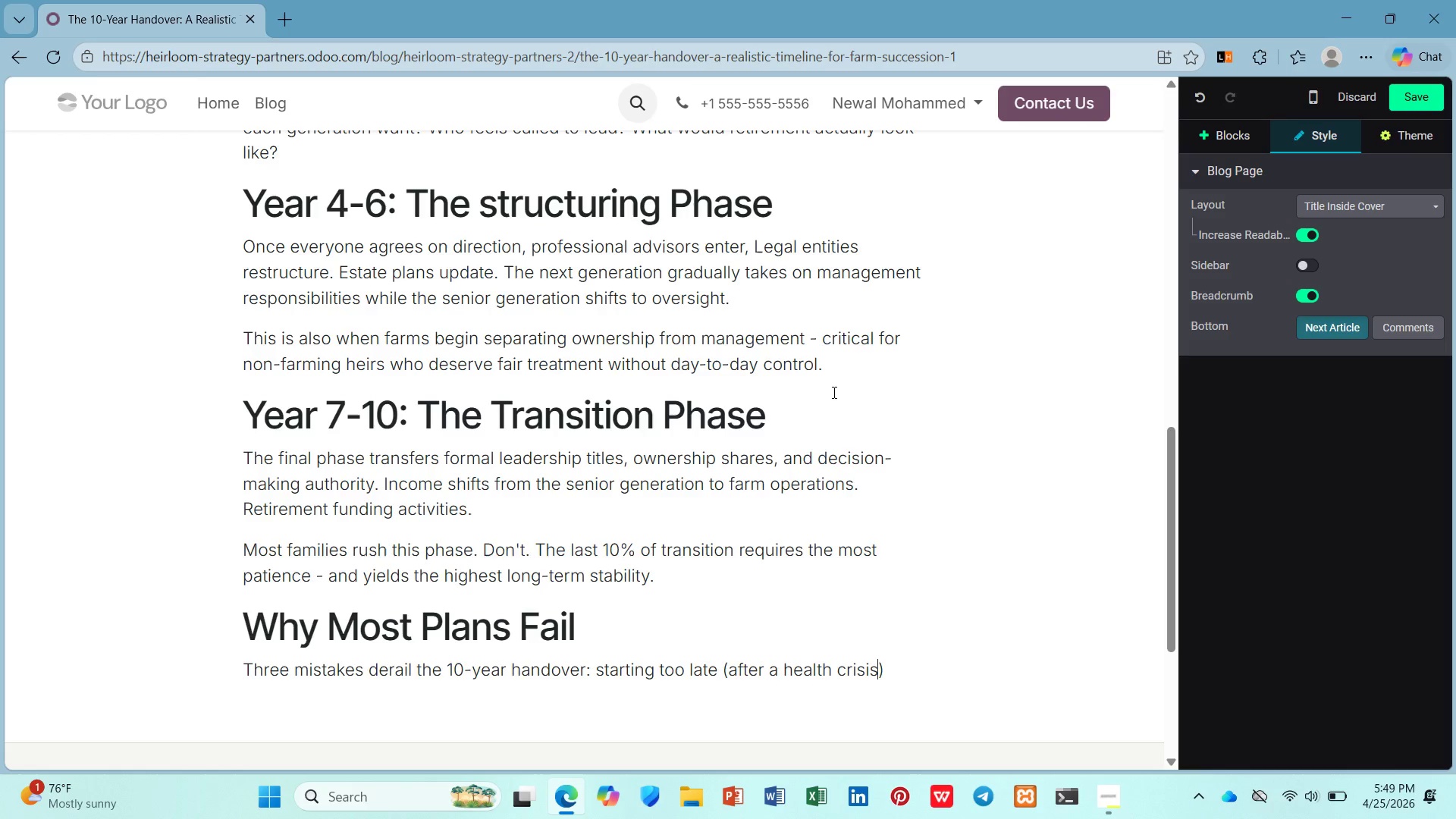 
key(ArrowRight)
 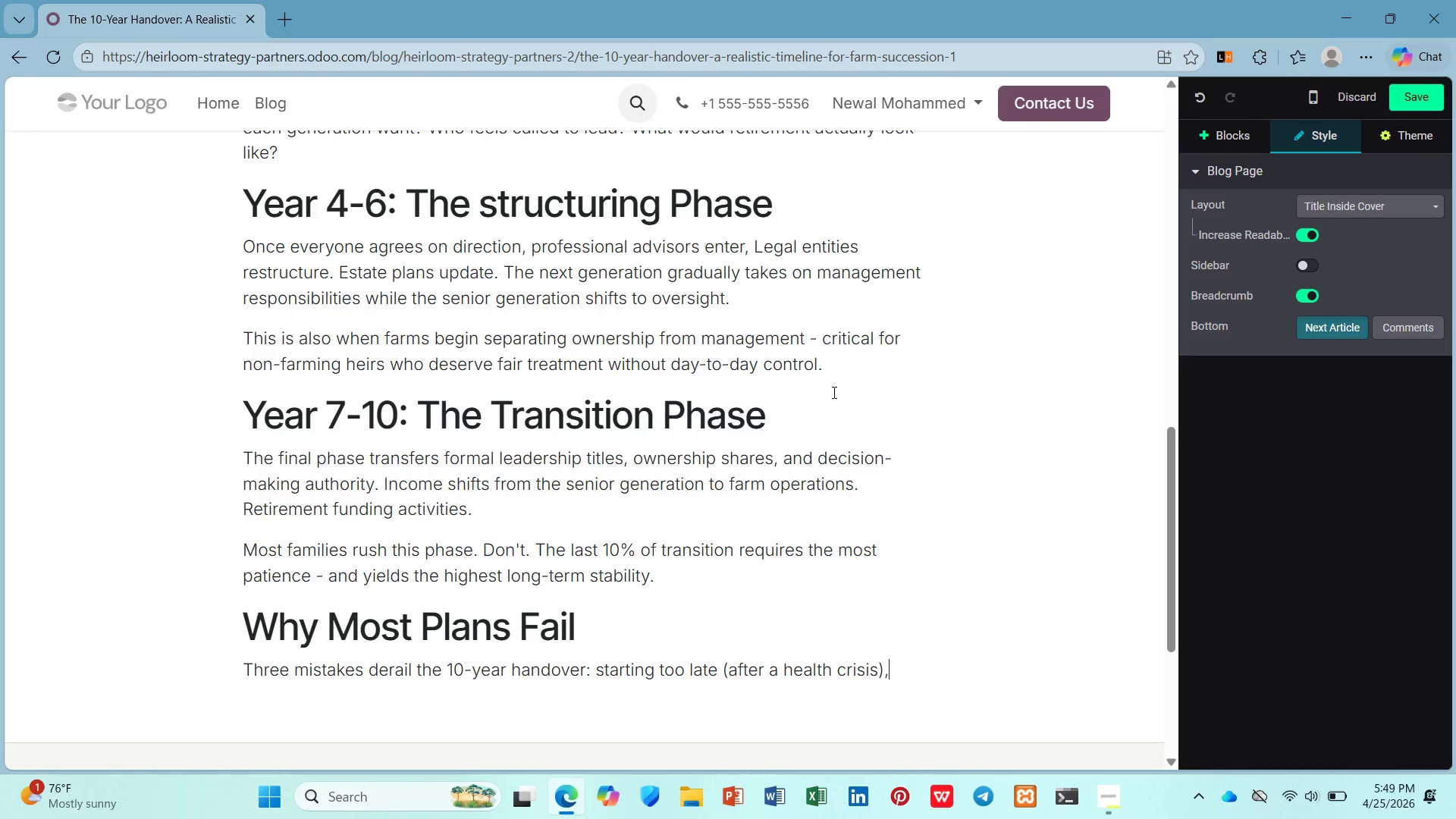 
type(, akipping the )
key(Backspace)
key(Backspace)
key(Backspace)
key(Backspace)
key(Backspace)
type(skipping the va)
key(Backspace)
key(Backspace)
type(values so)
key(Backspace)
key(Backspace)
type(conversation ())
 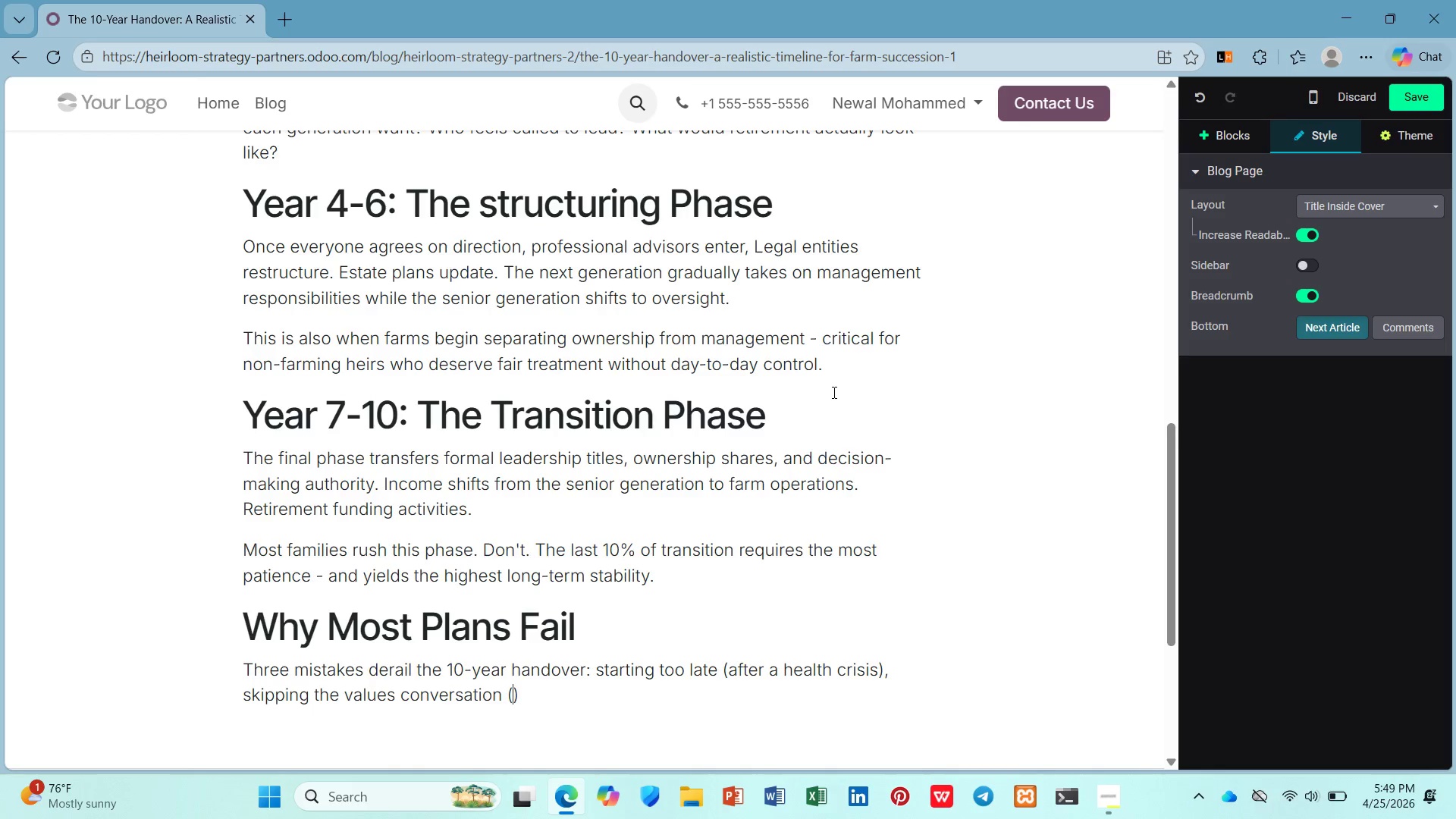 
key(ArrowLeft)
 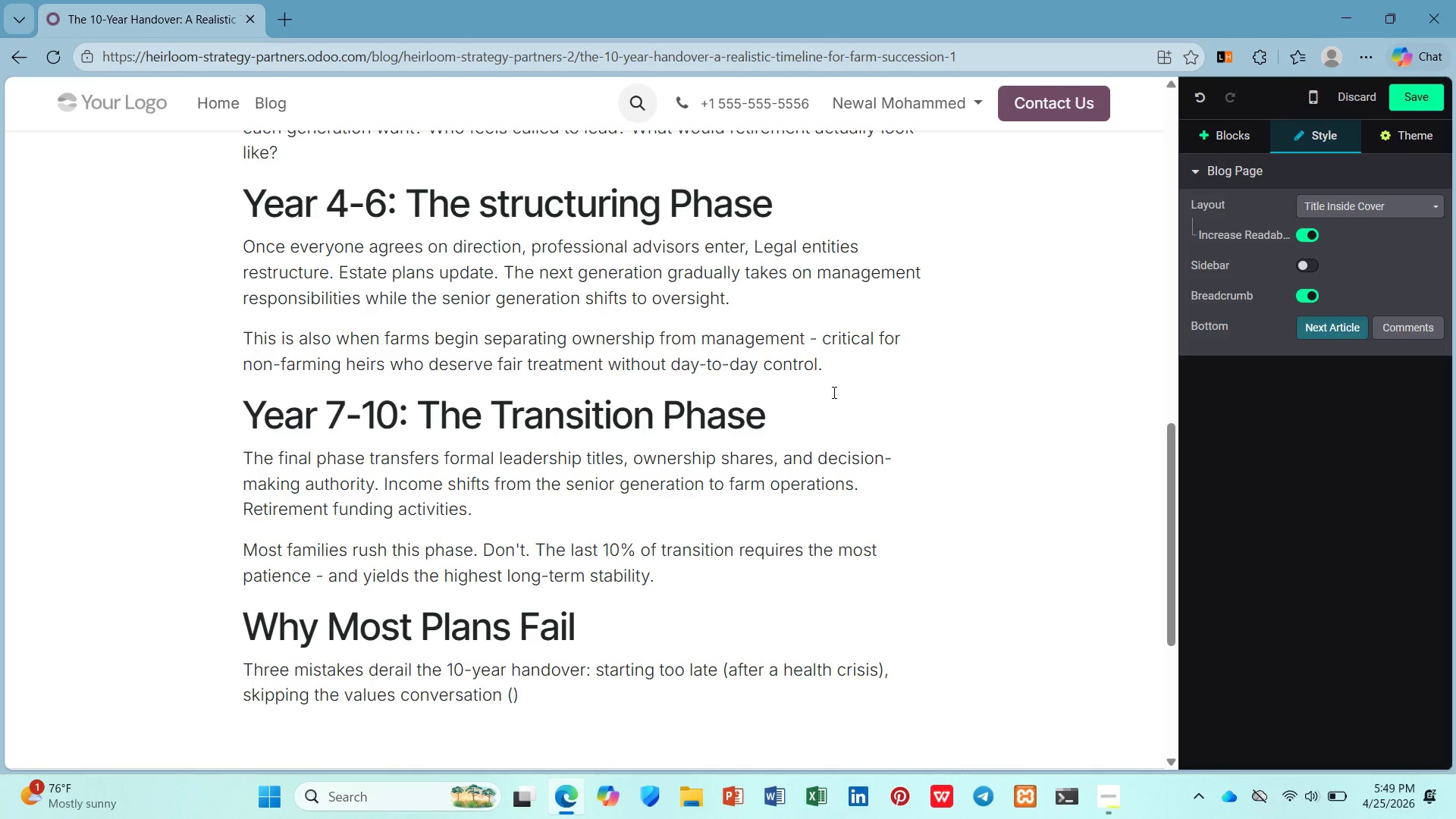 
hold_key(key=ShiftLeft, duration=0.34)
 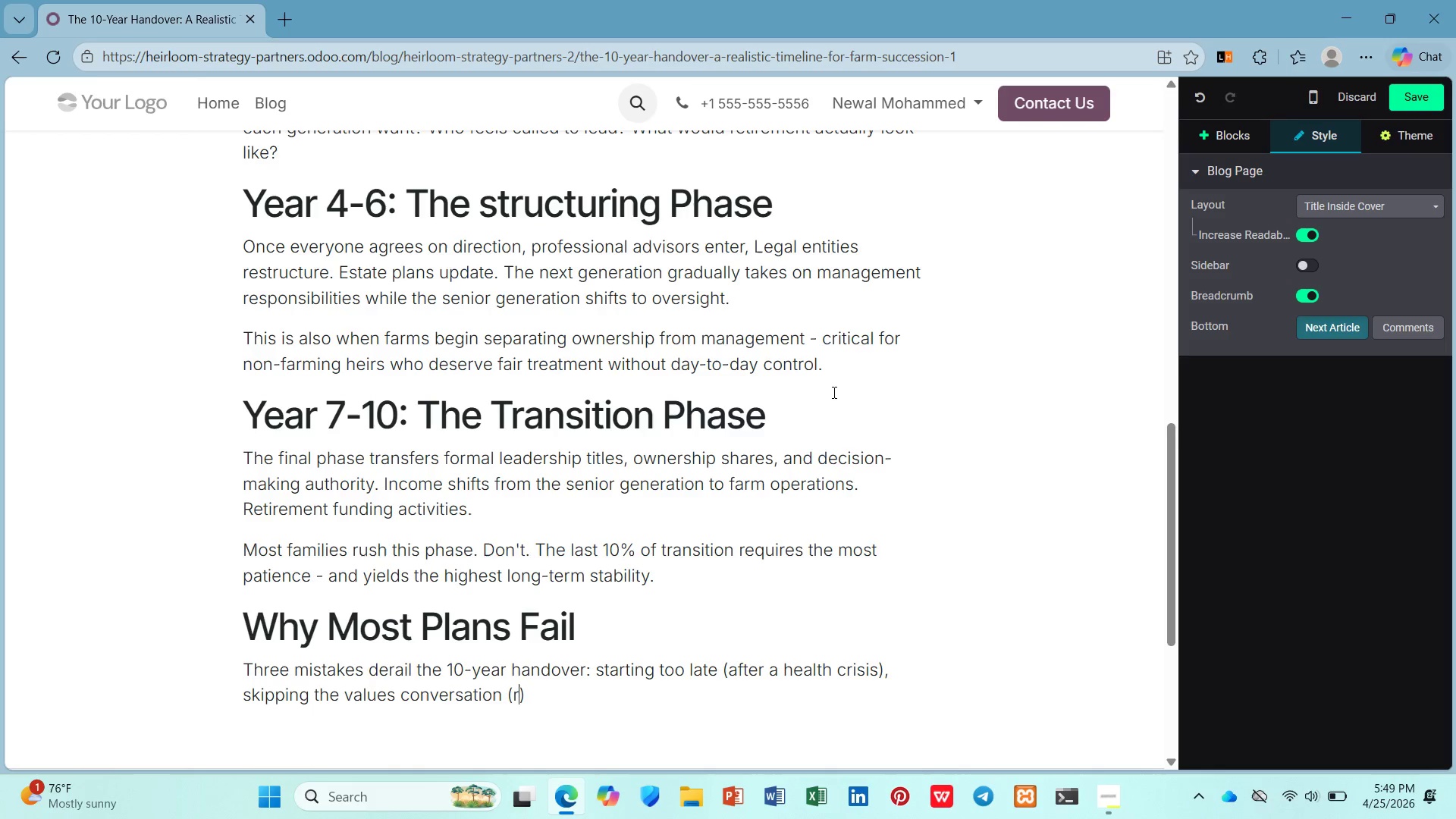 
type(rushing straight to legal documments)
 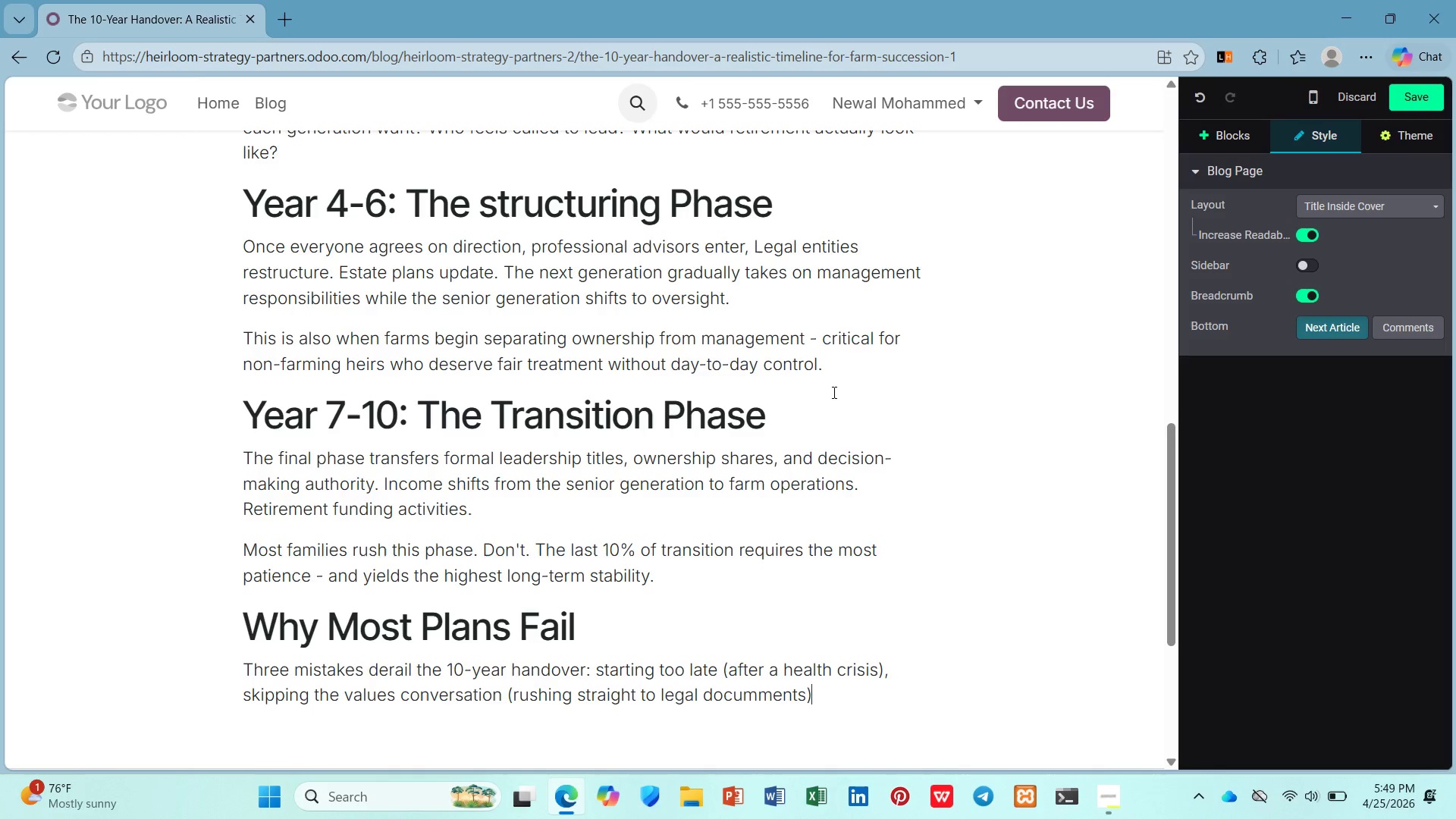 
key(ArrowRight)
 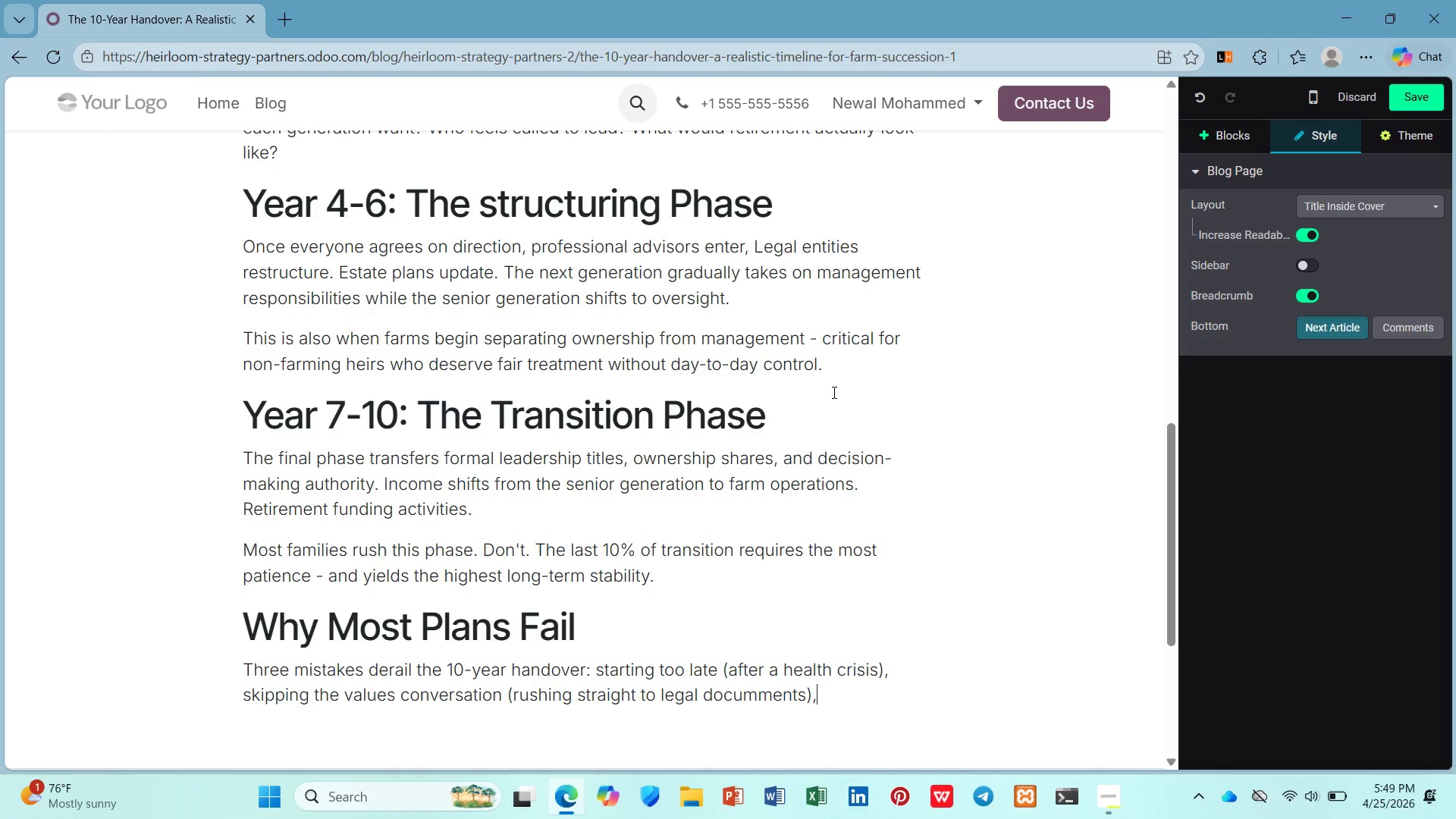 
type(, and ignoring non-farming heor)
key(Backspace)
key(Backspace)
 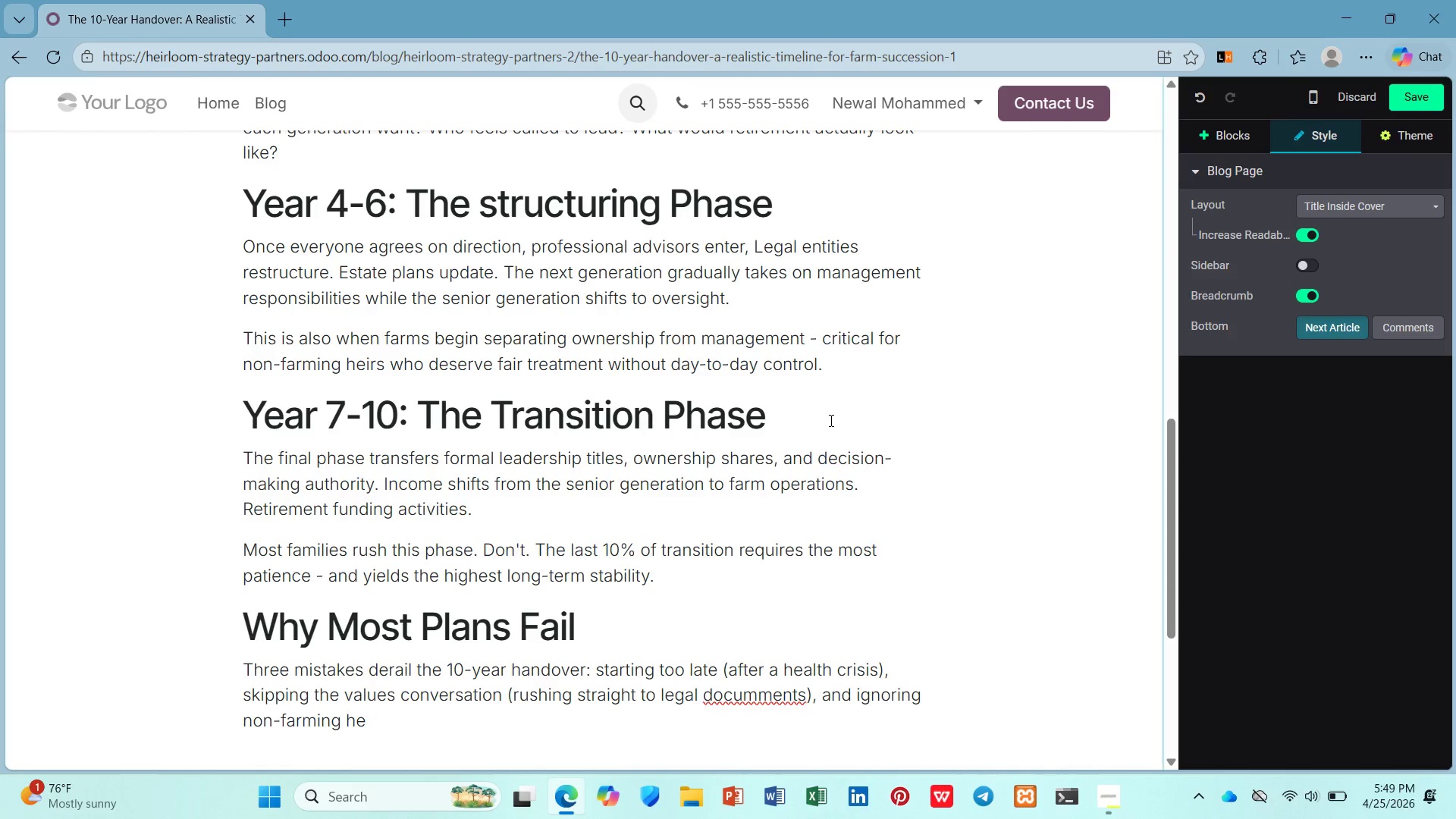 
type(irs ())
 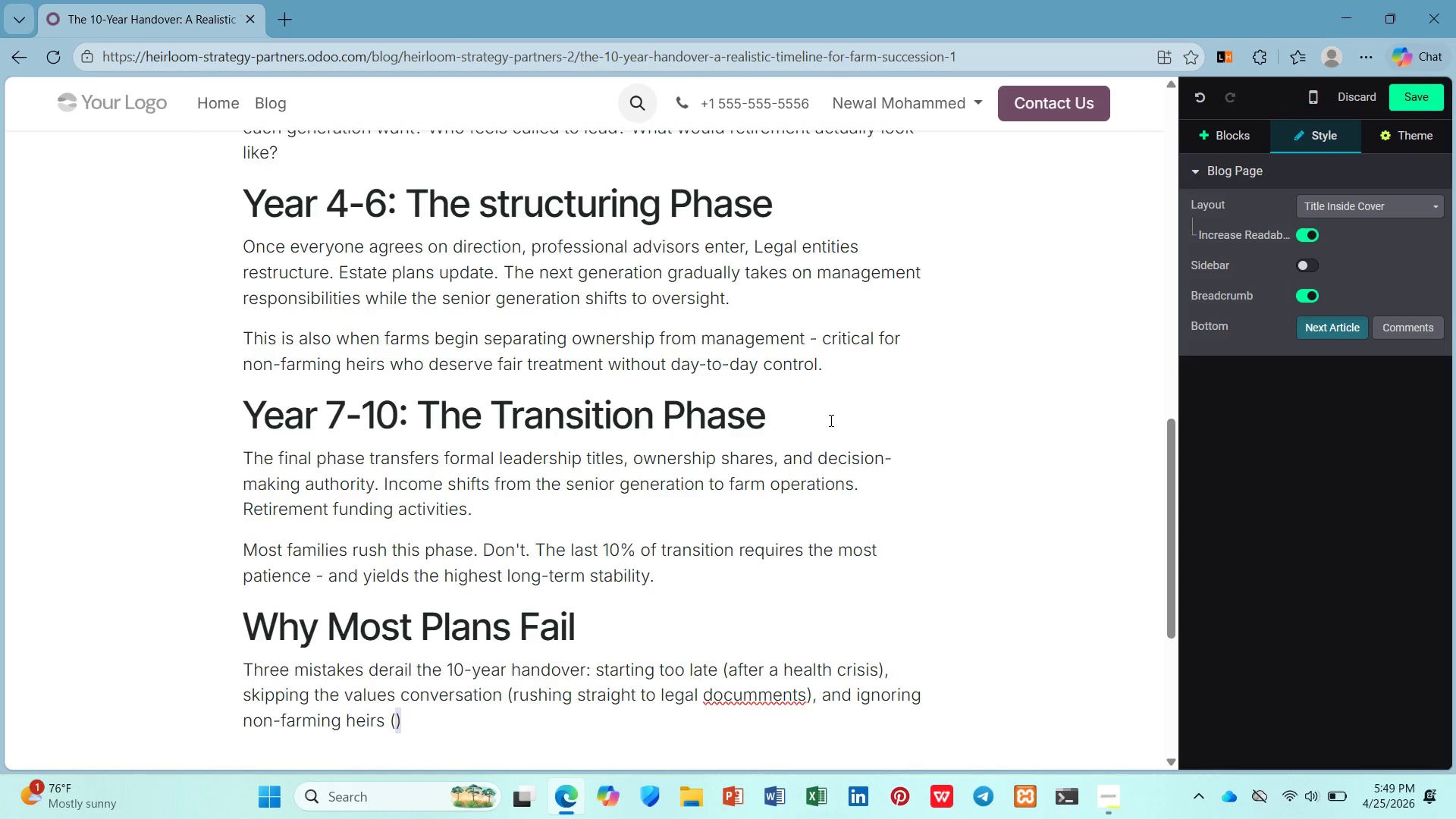 
key(Shift+ArrowLeft)
 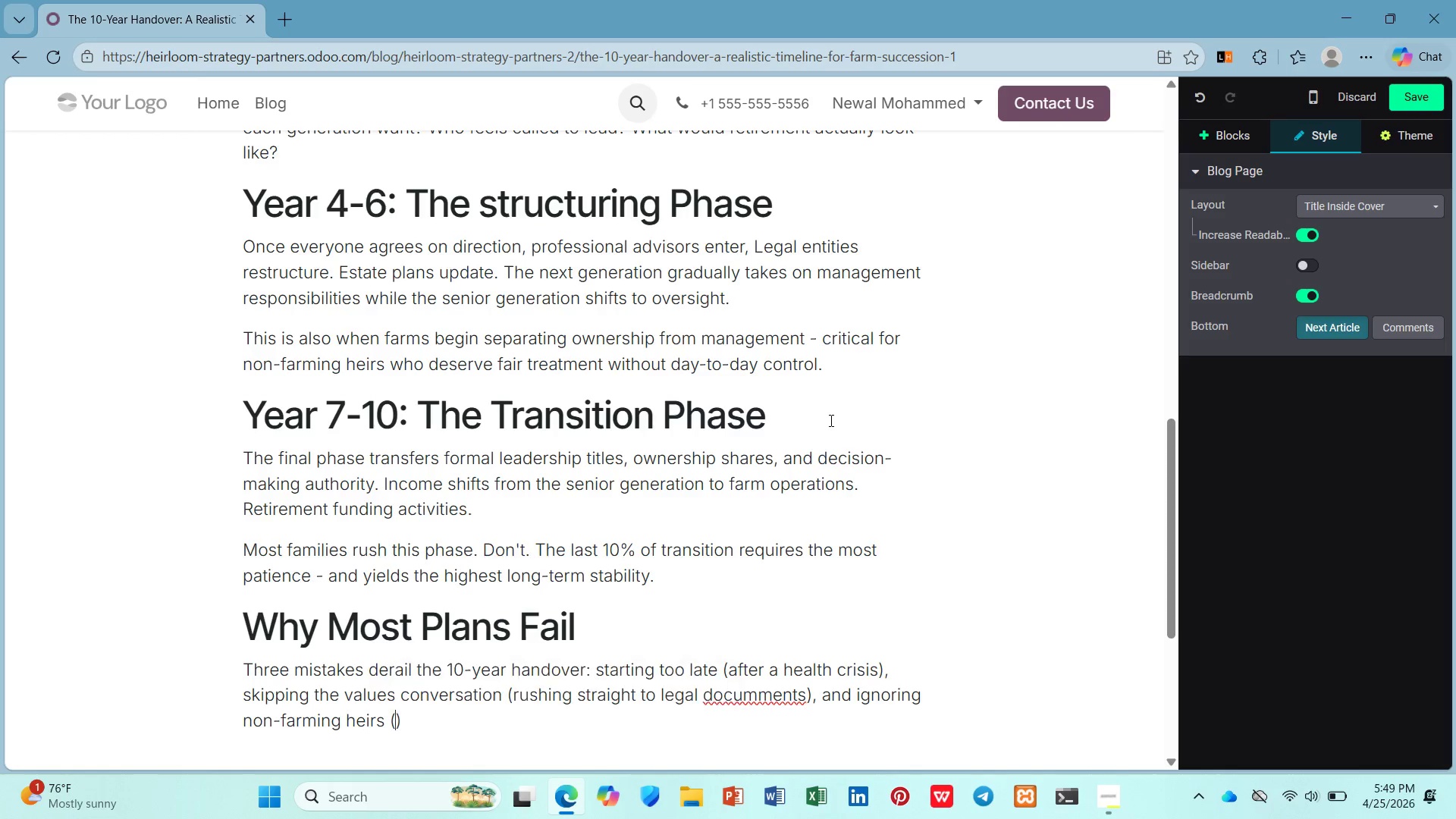 
key(ArrowLeft)
 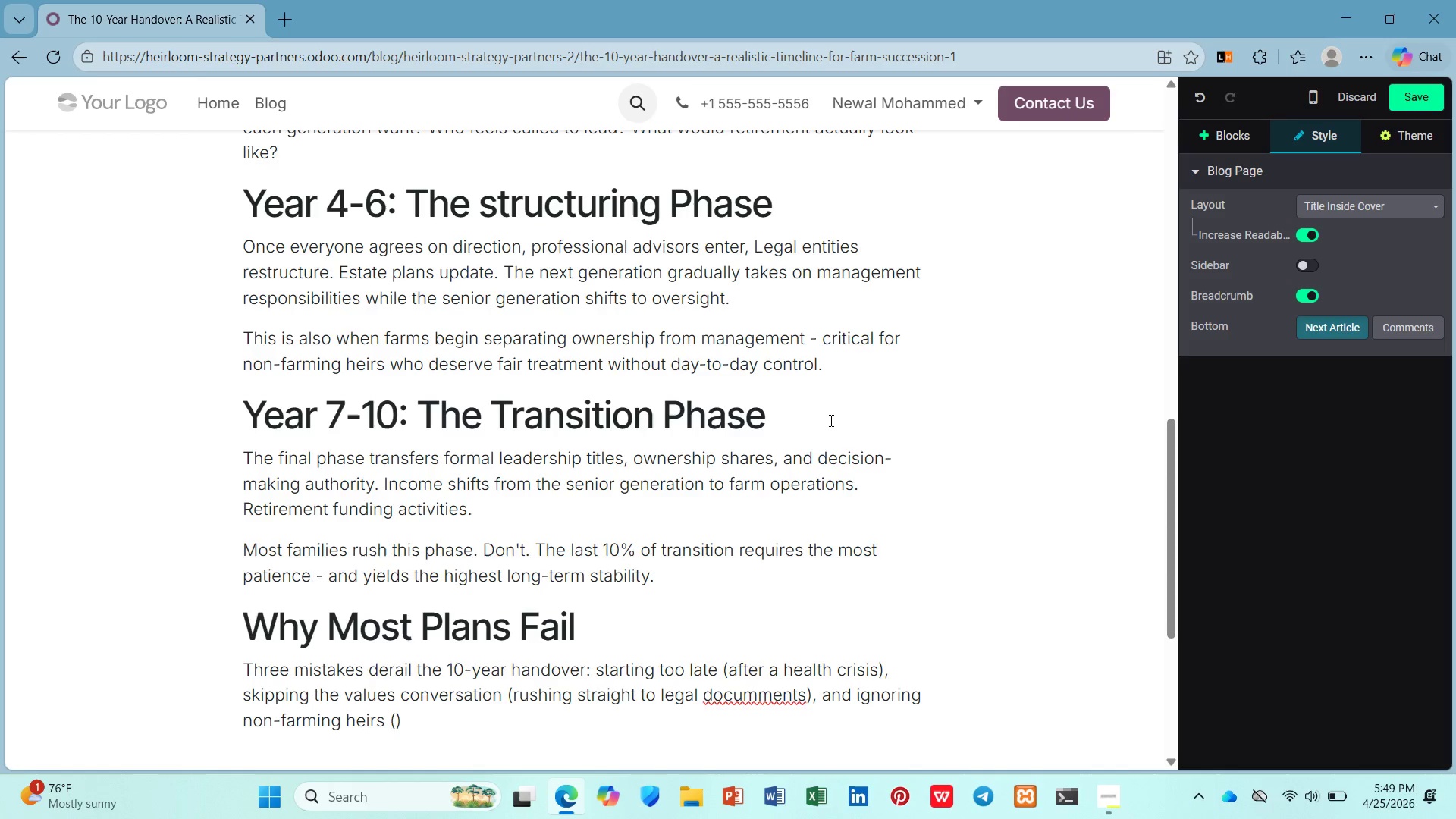 
type(creating family resentment that outlasts the farm )
 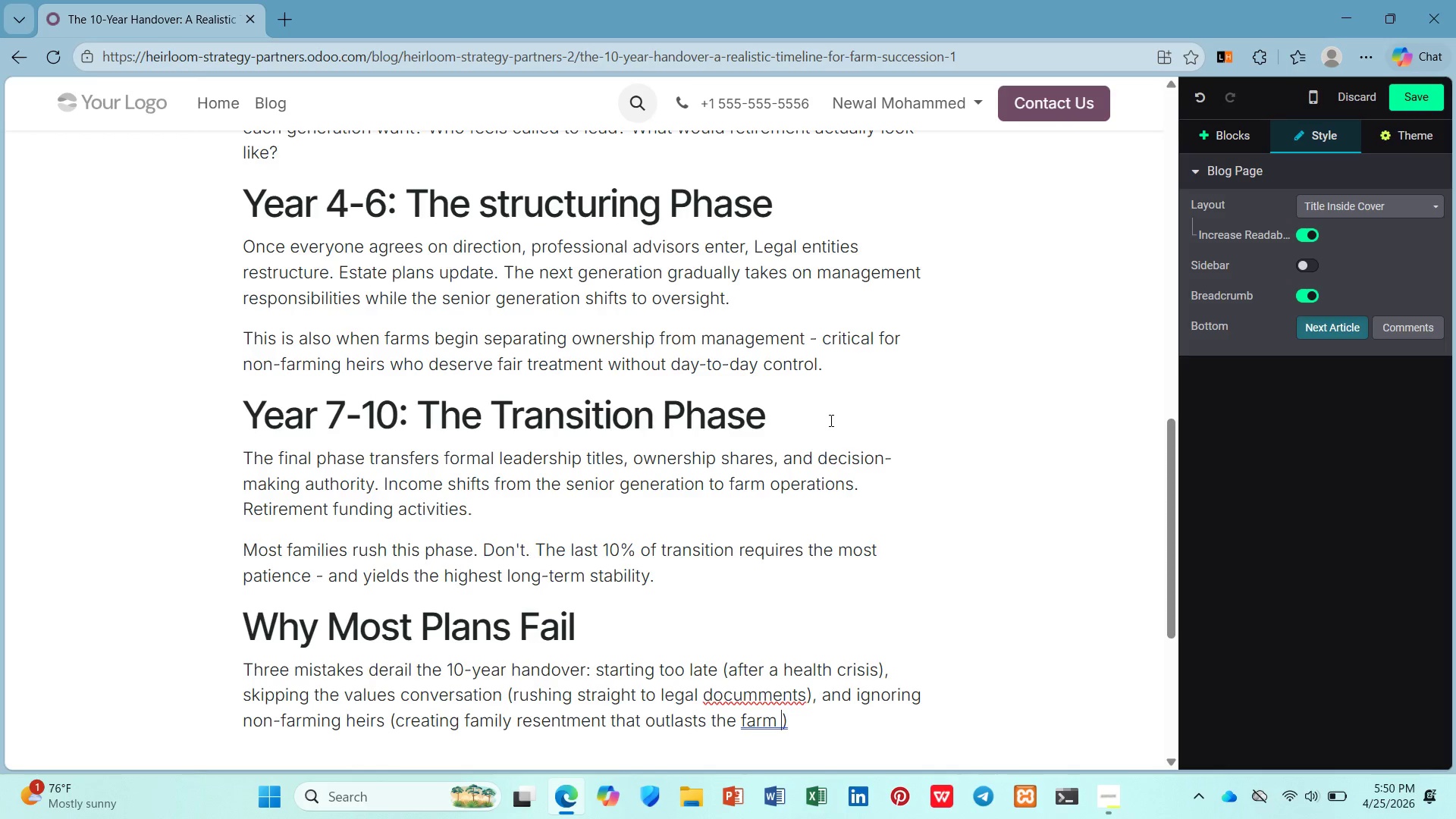 
type(itself)
 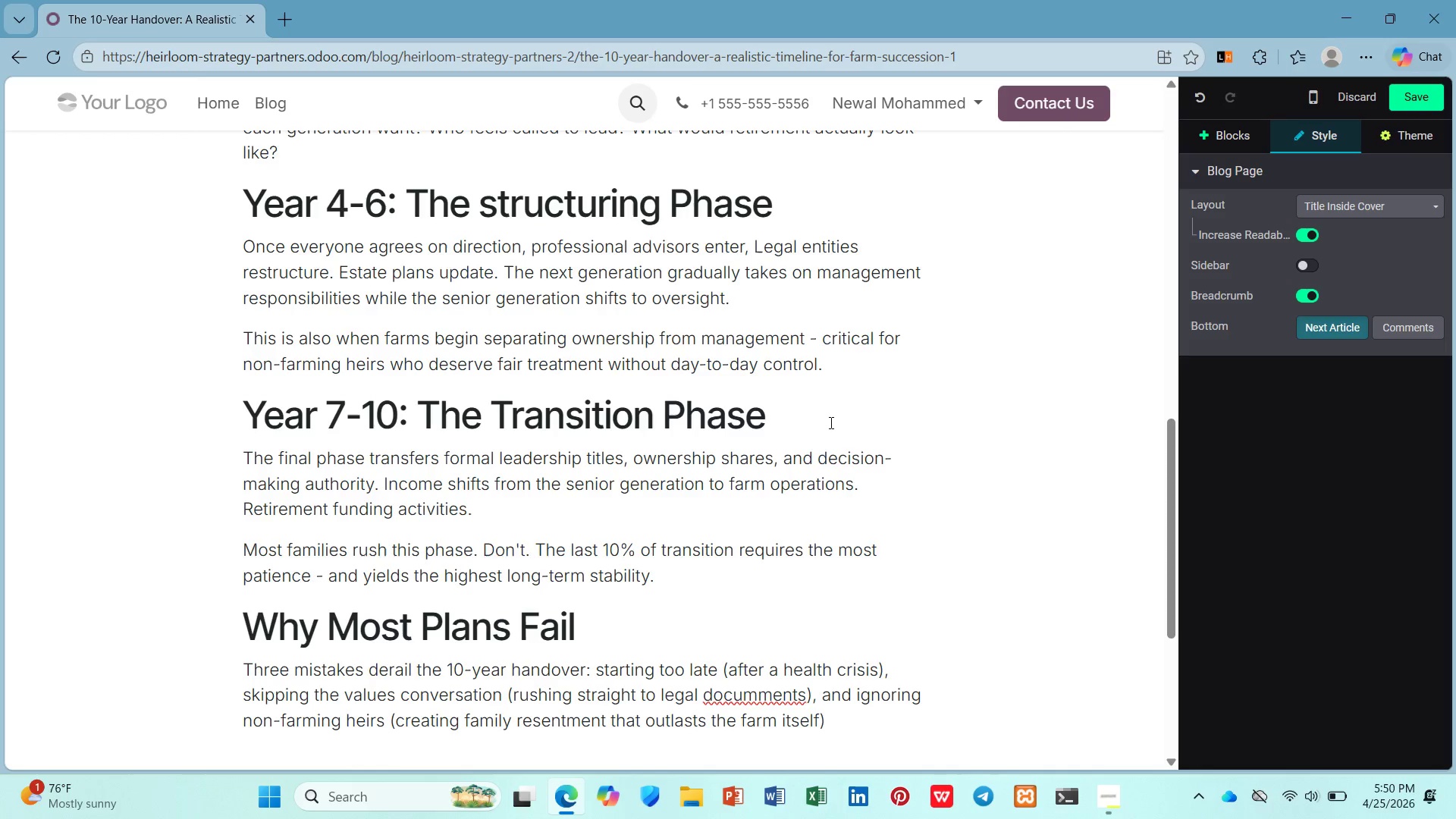 
key(ArrowRight)
 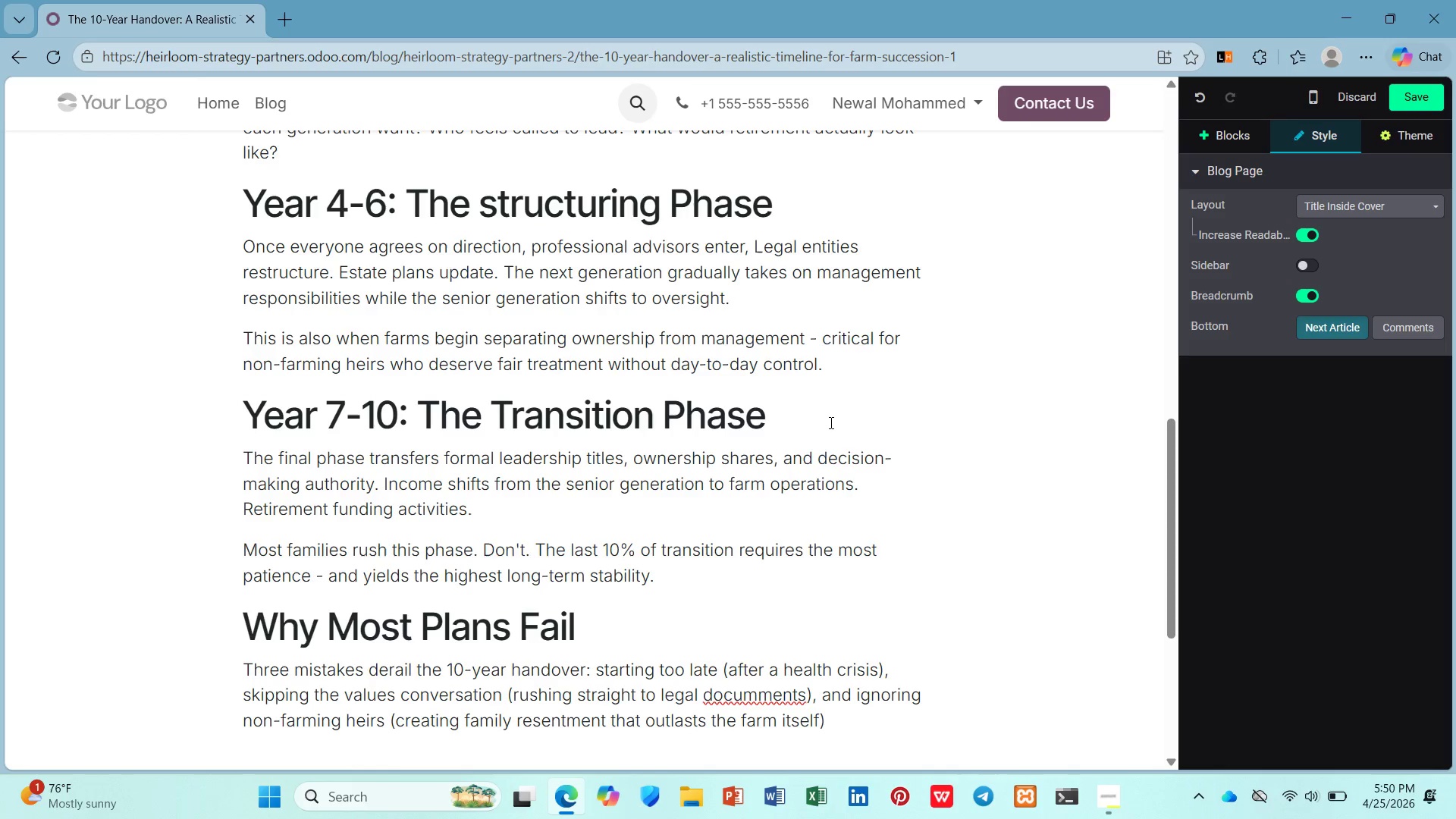 
key(Period)
 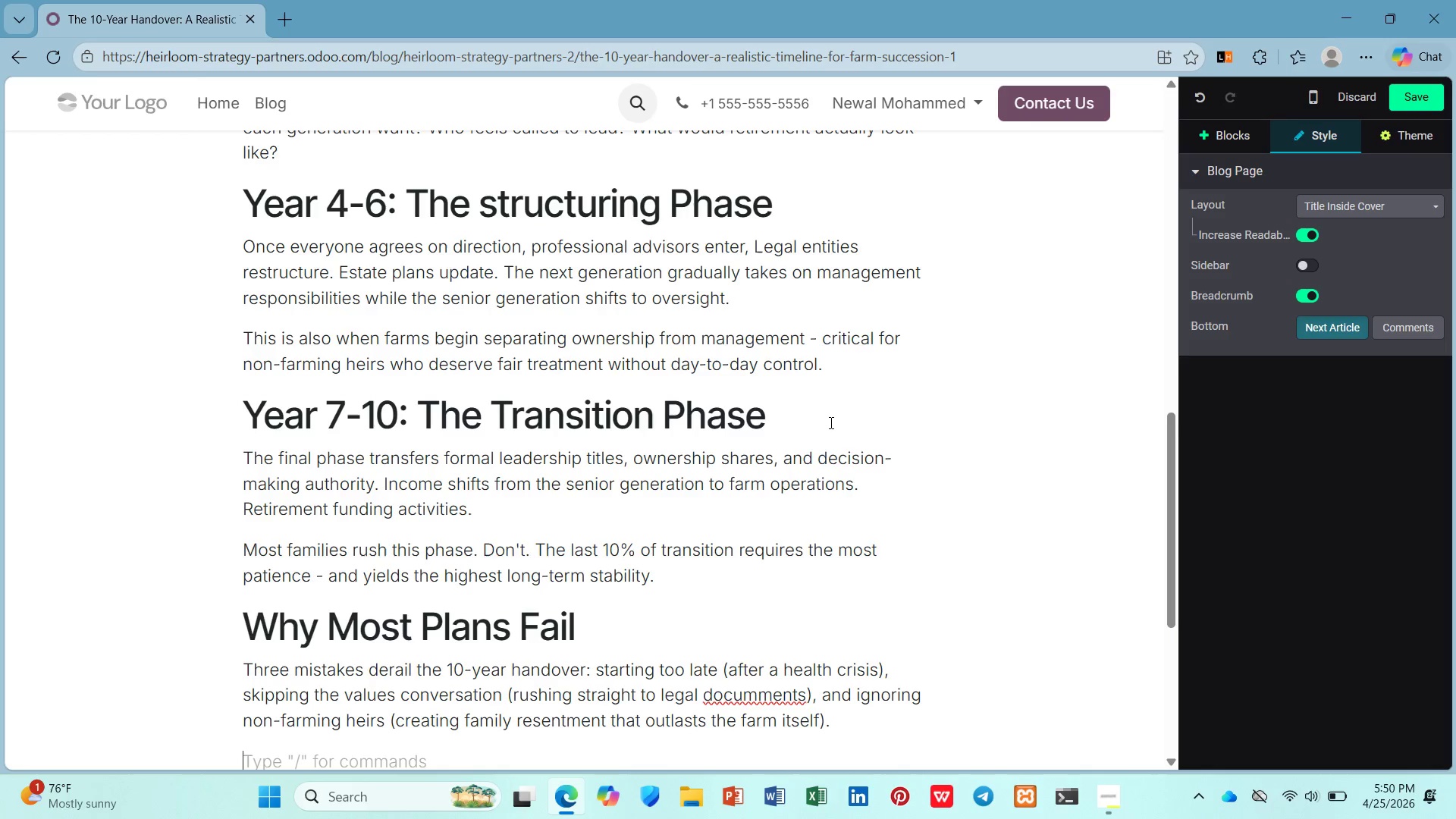 
key(Enter)
 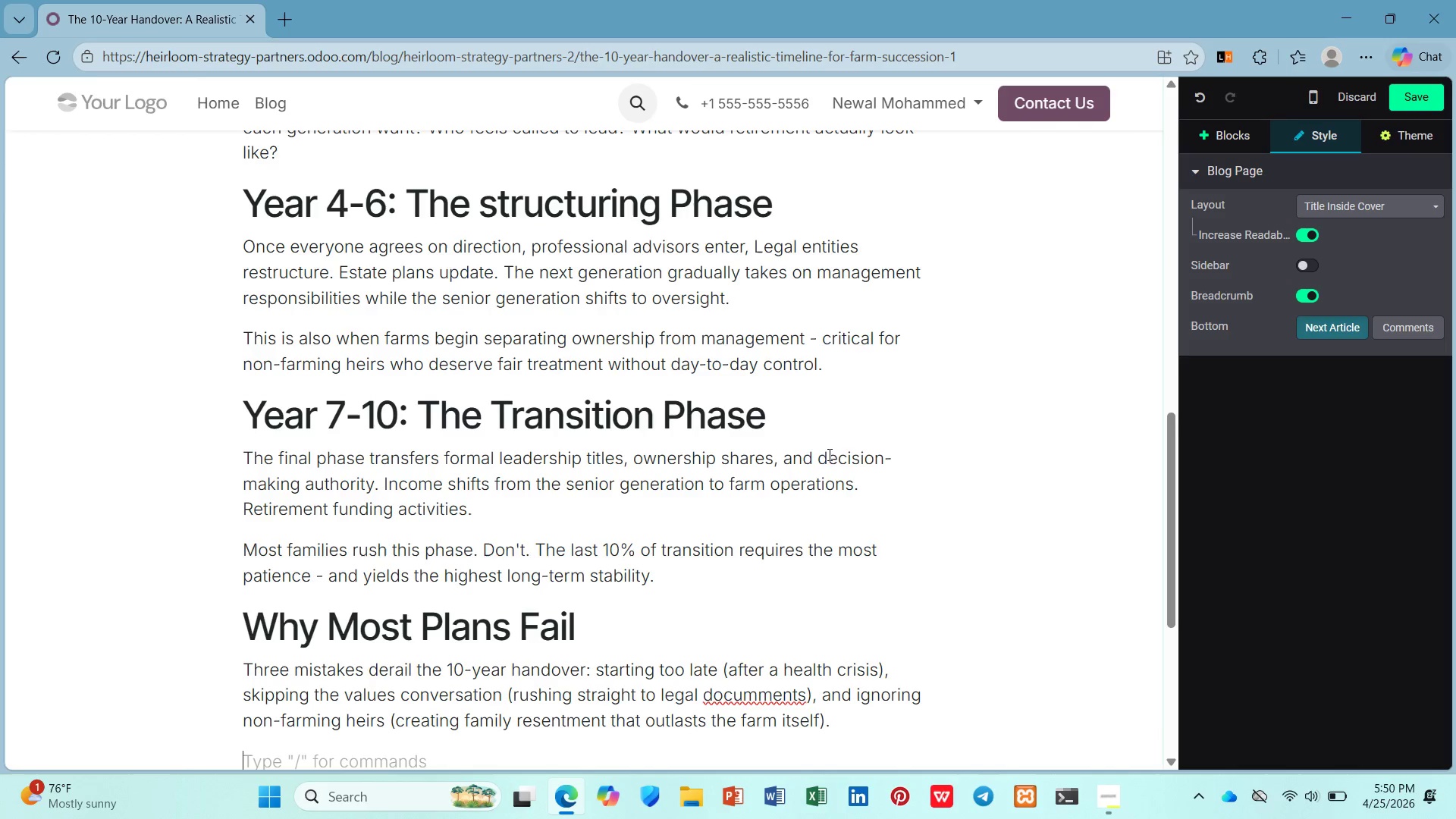 
scroll: coordinate [832, 534], scroll_direction: down, amount: 1.0
 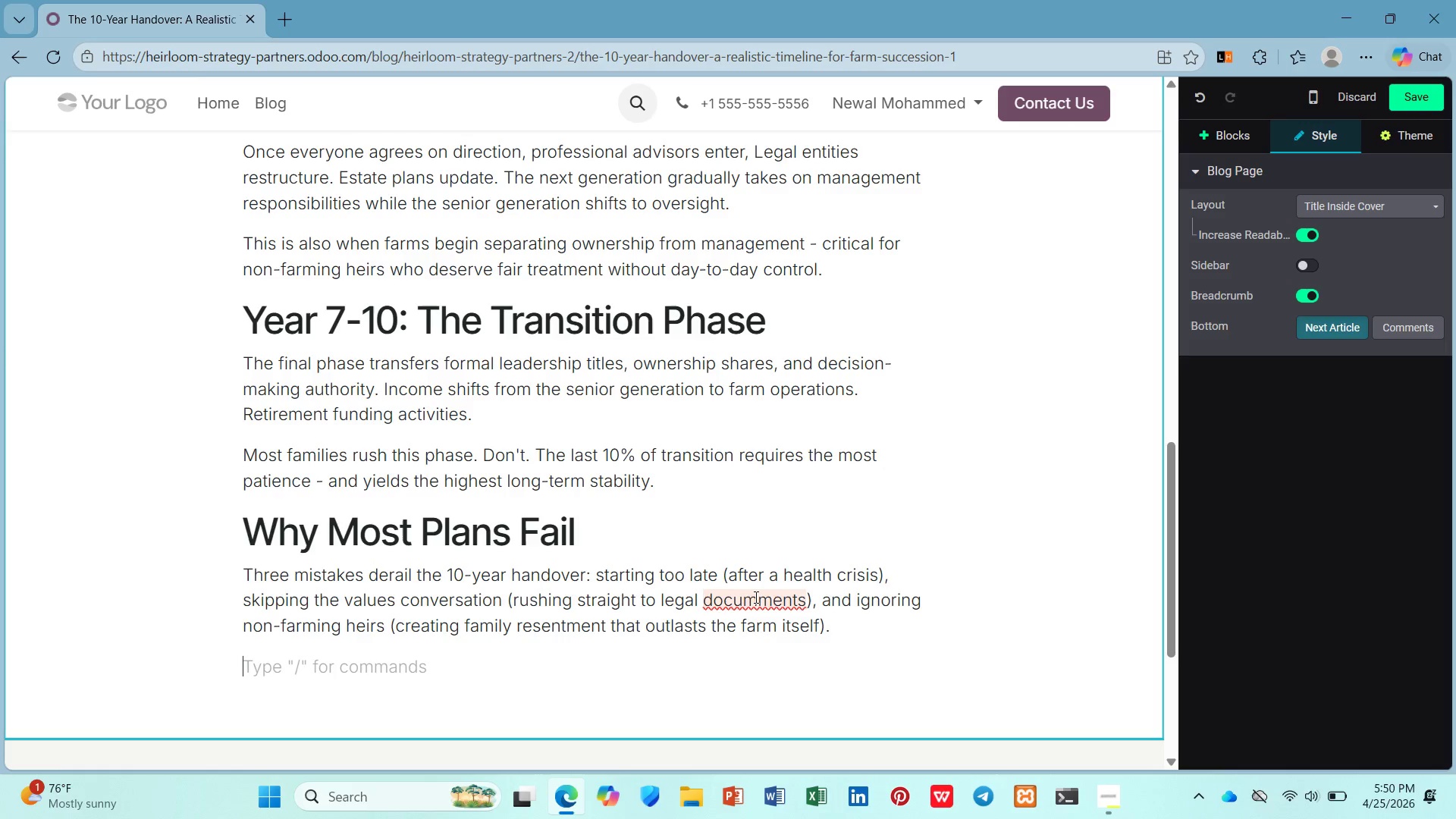 
left_click([755, 597])
 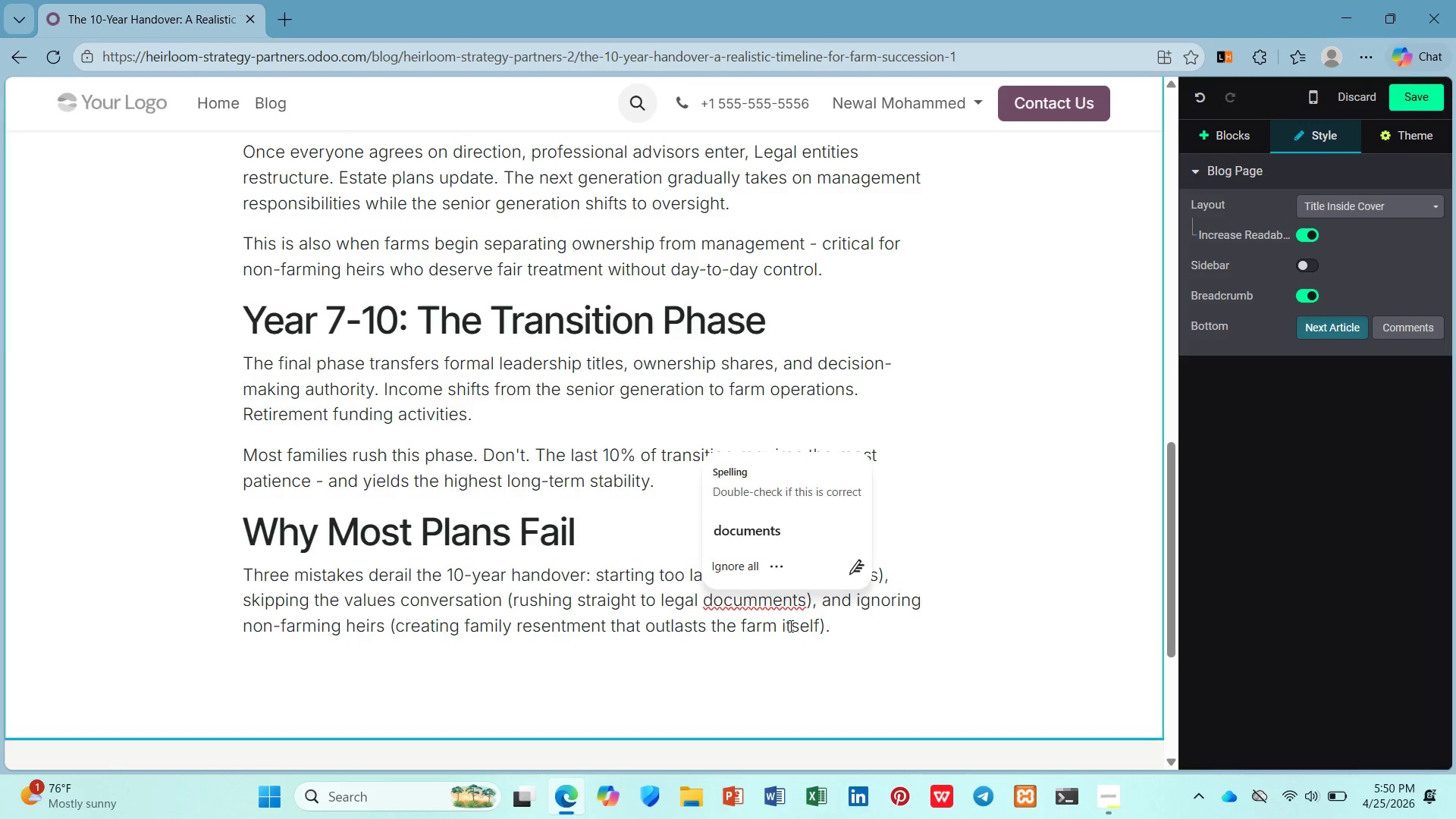 
key(Backspace)
 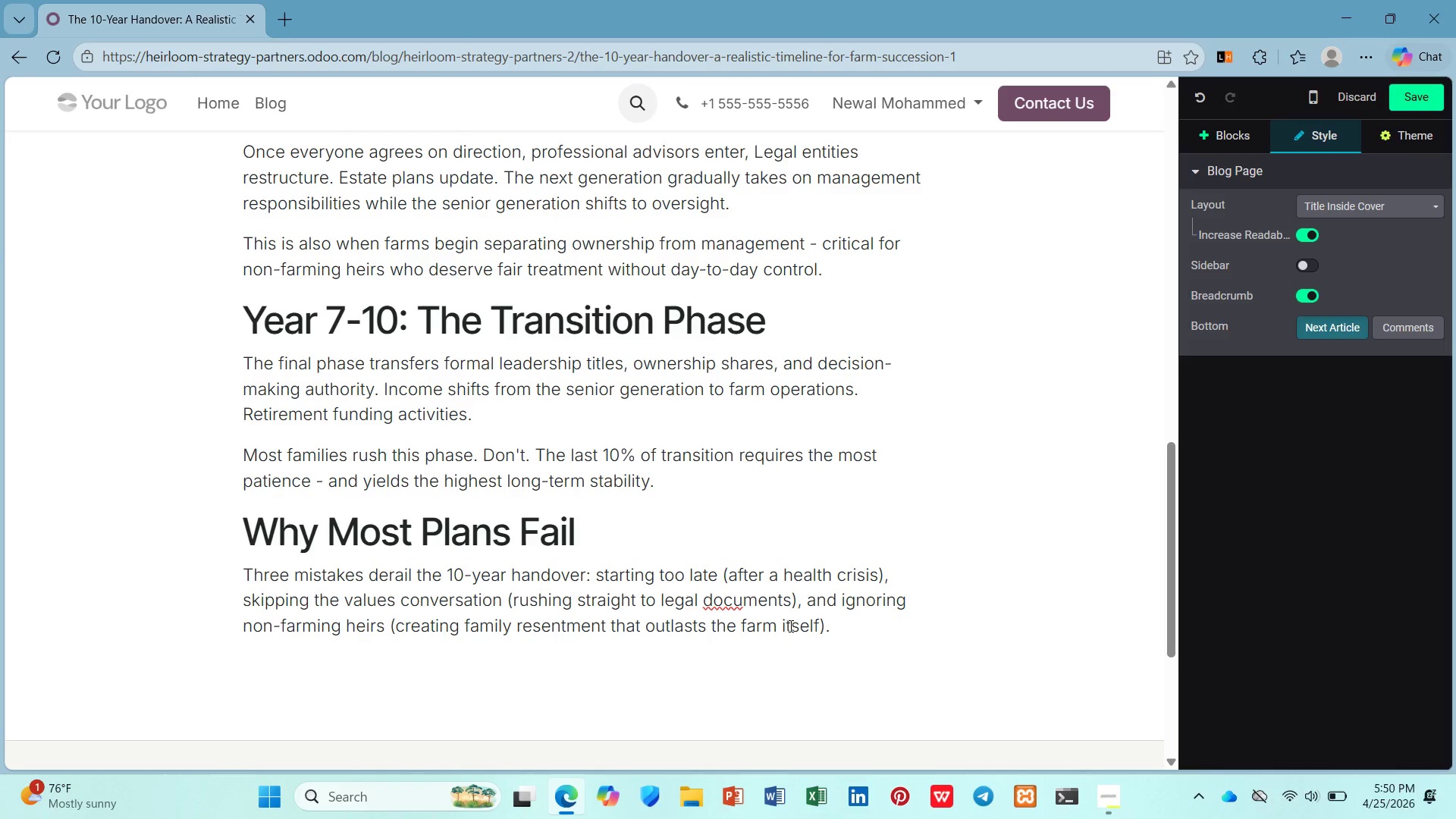 
key(ArrowDown)
 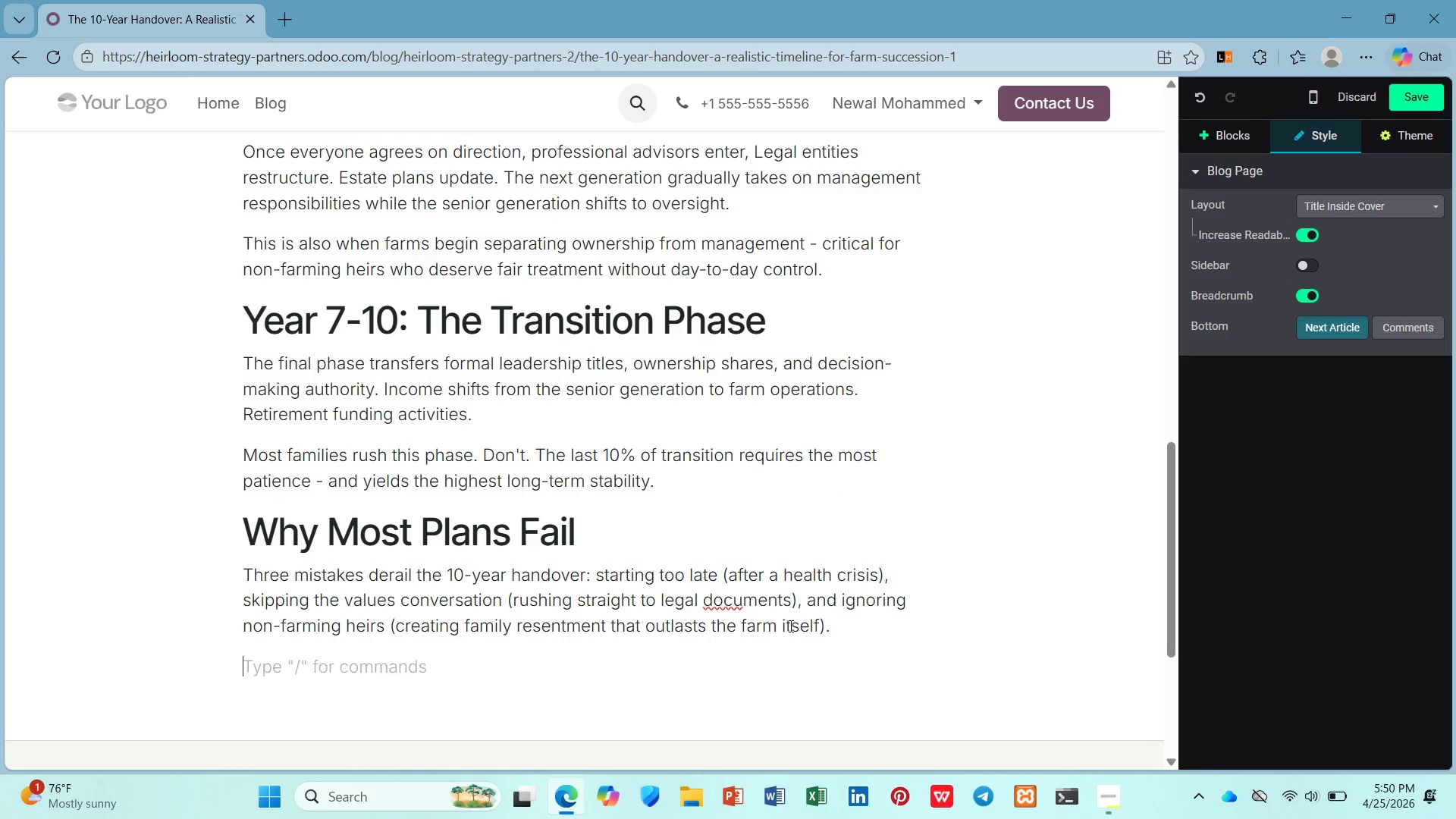 
key(ArrowDown)
 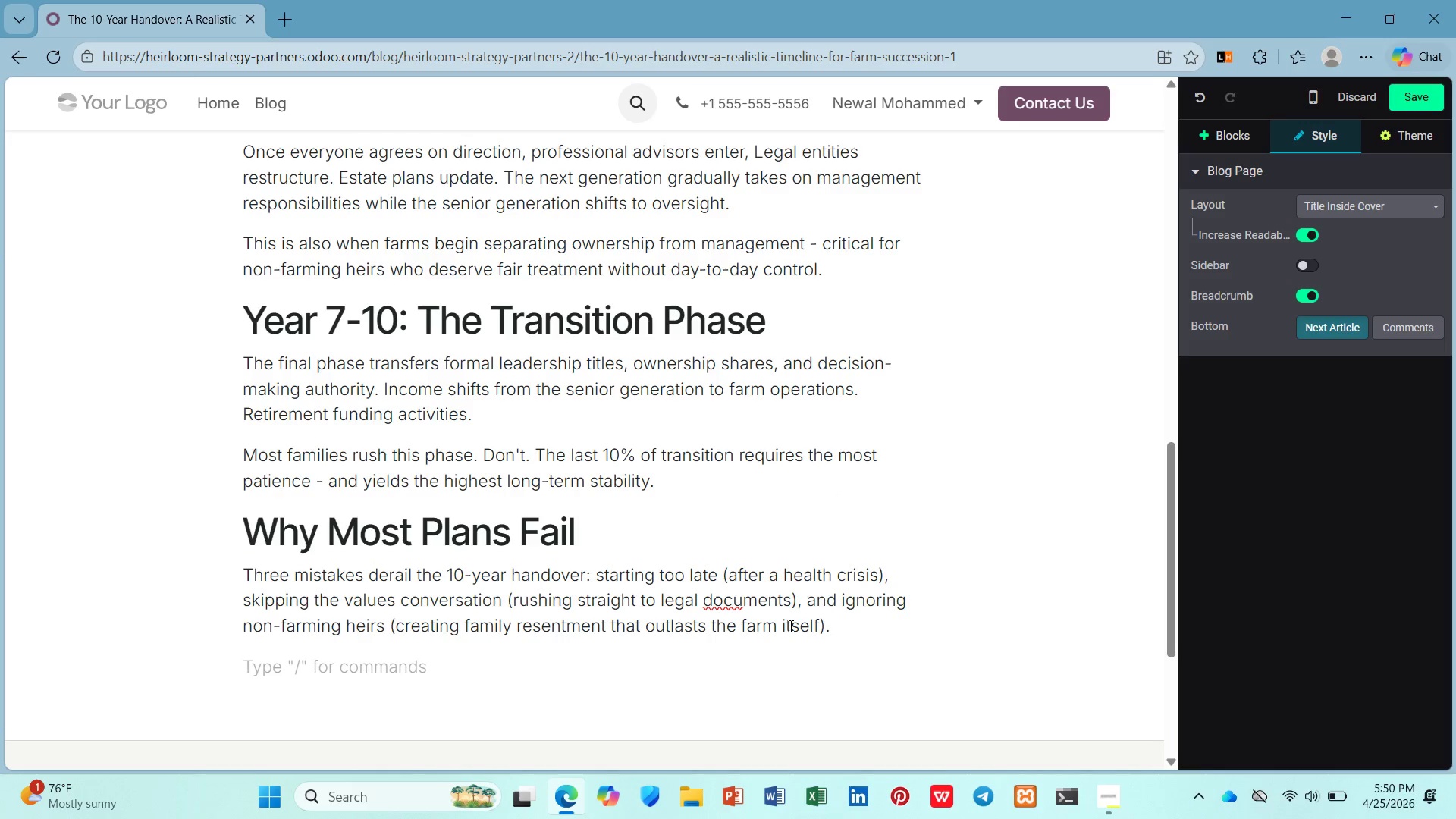 
key(ArrowDown)
 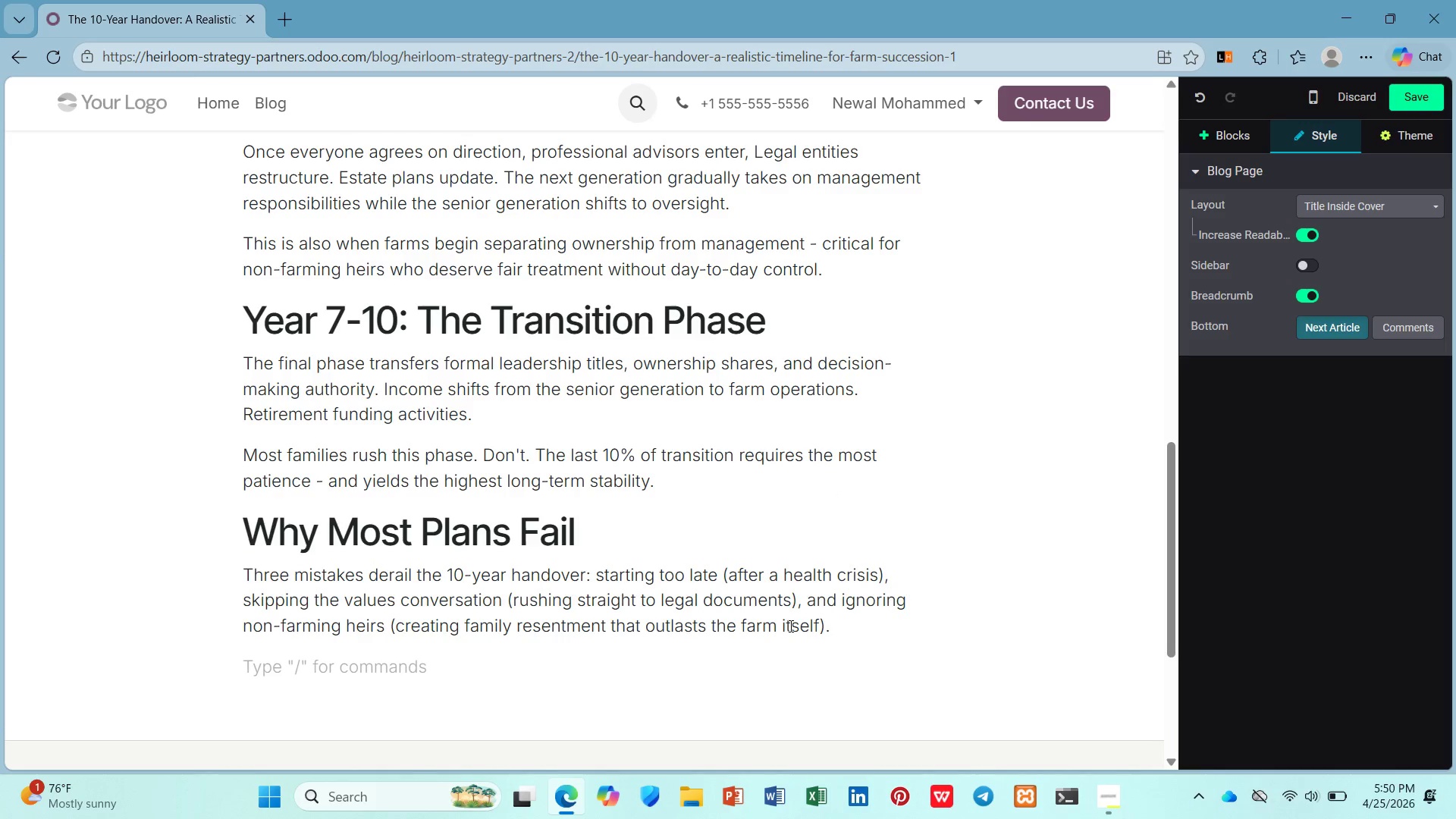 
type(Heirloom Strat)
 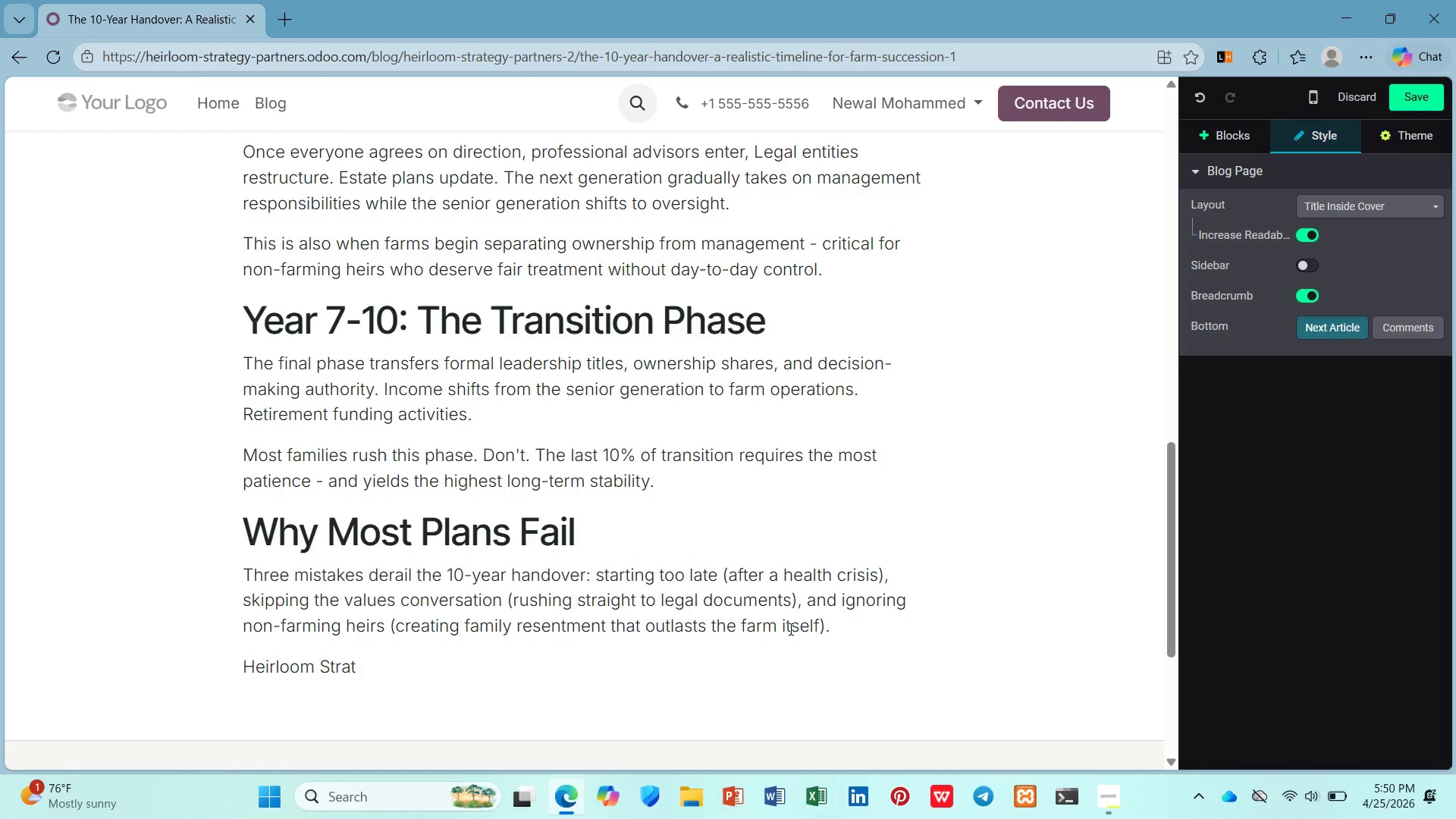 
type(egy Partners has guided over 150 agriculu=tu)
key(Backspace)
key(Backspace)
key(Backspace)
key(Backspace)
type(tural families through this exact timeline. The ones whi)
key(Backspace)
type(o th)
 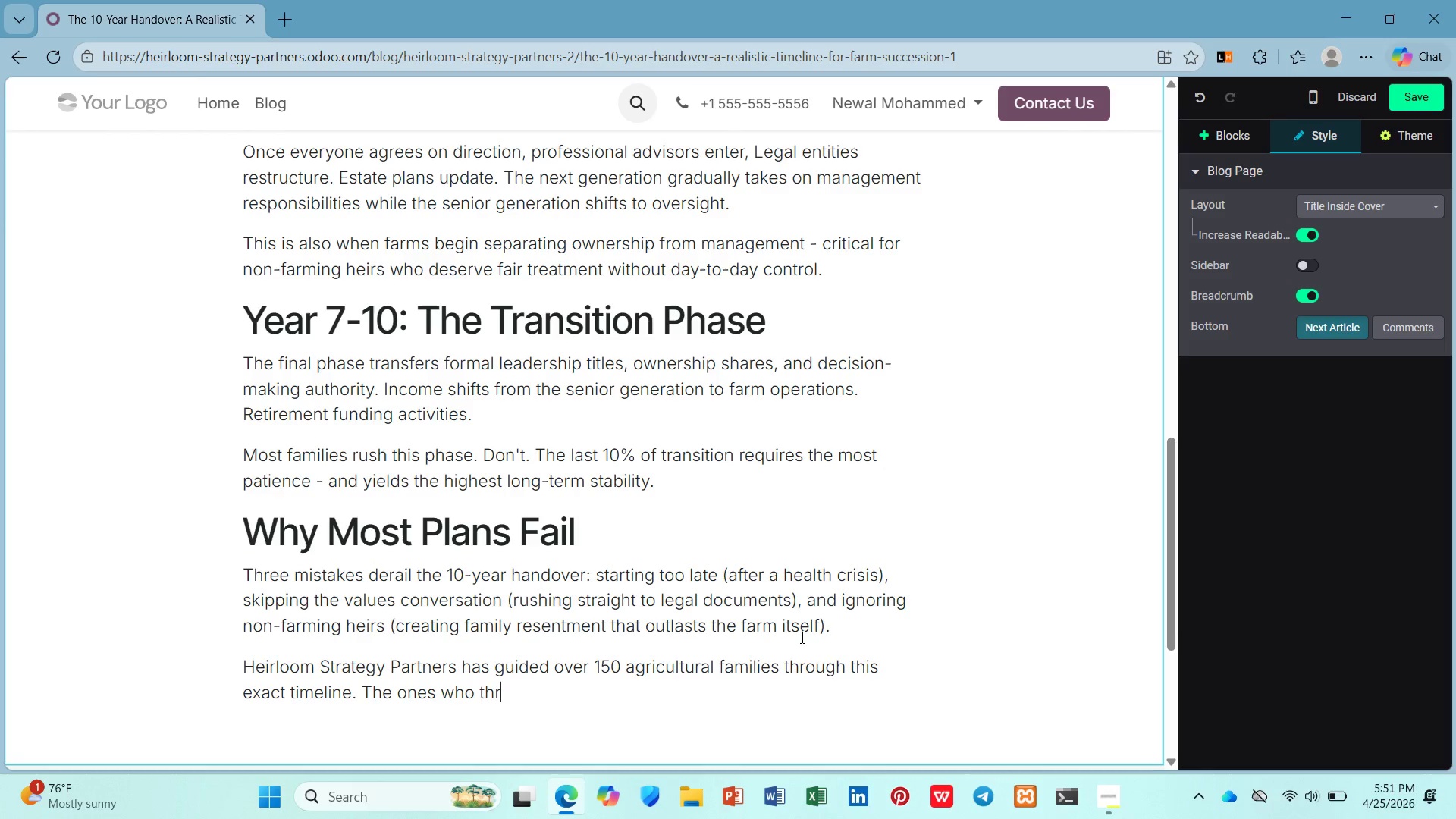 
 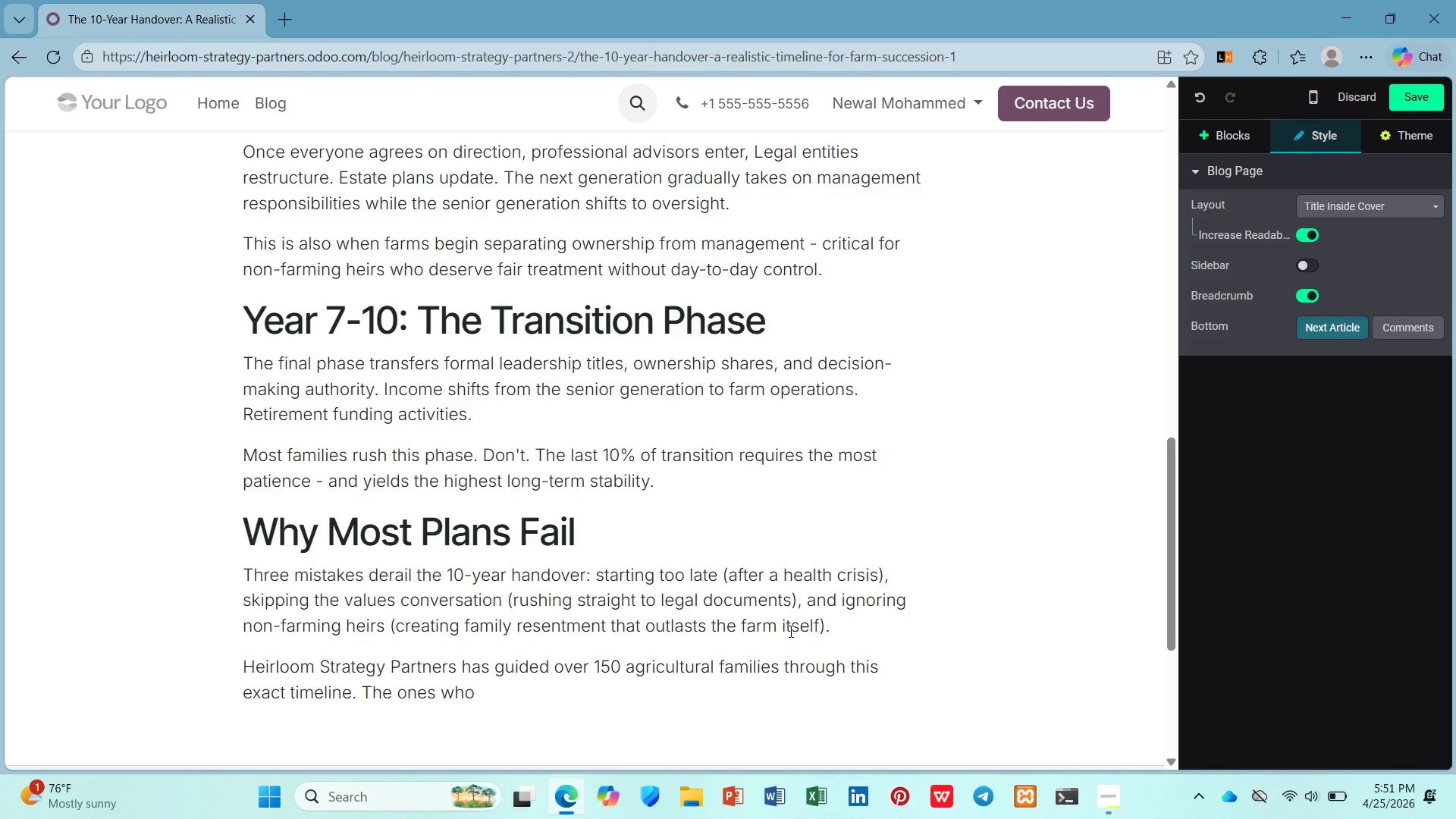 
type(ri)
 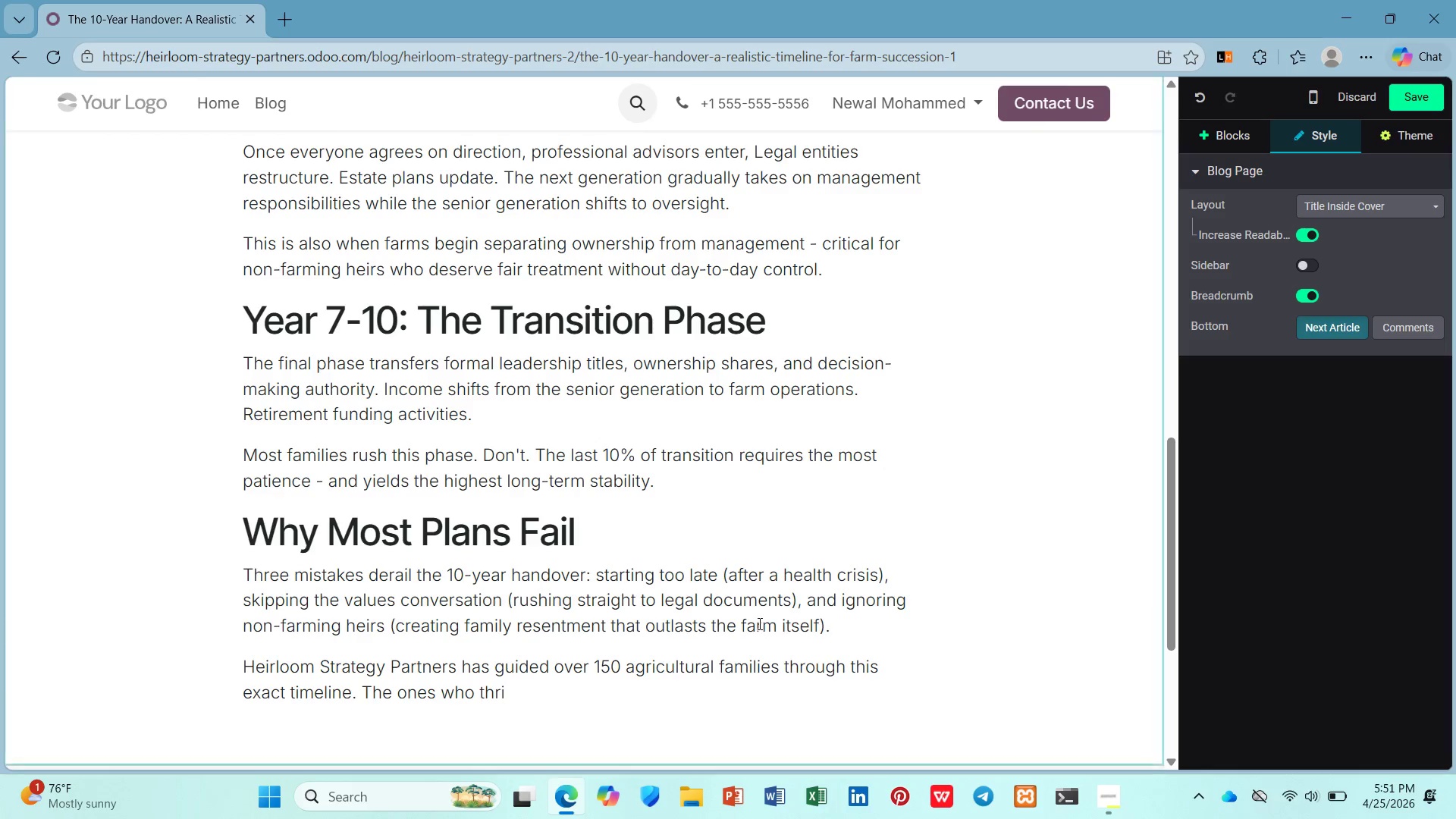 
type(ve start early, alk often, and bring in facilitati)
key(Backspace)
type(orial)
key(Backspace)
key(Backspace)
key(Backspace)
key(Backspace)
key(Backspace)
type(ors bef)
key(Backspace)
type(o)
key(Backspace)
type(fore lw)
key(Backspace)
type(awyers.)
 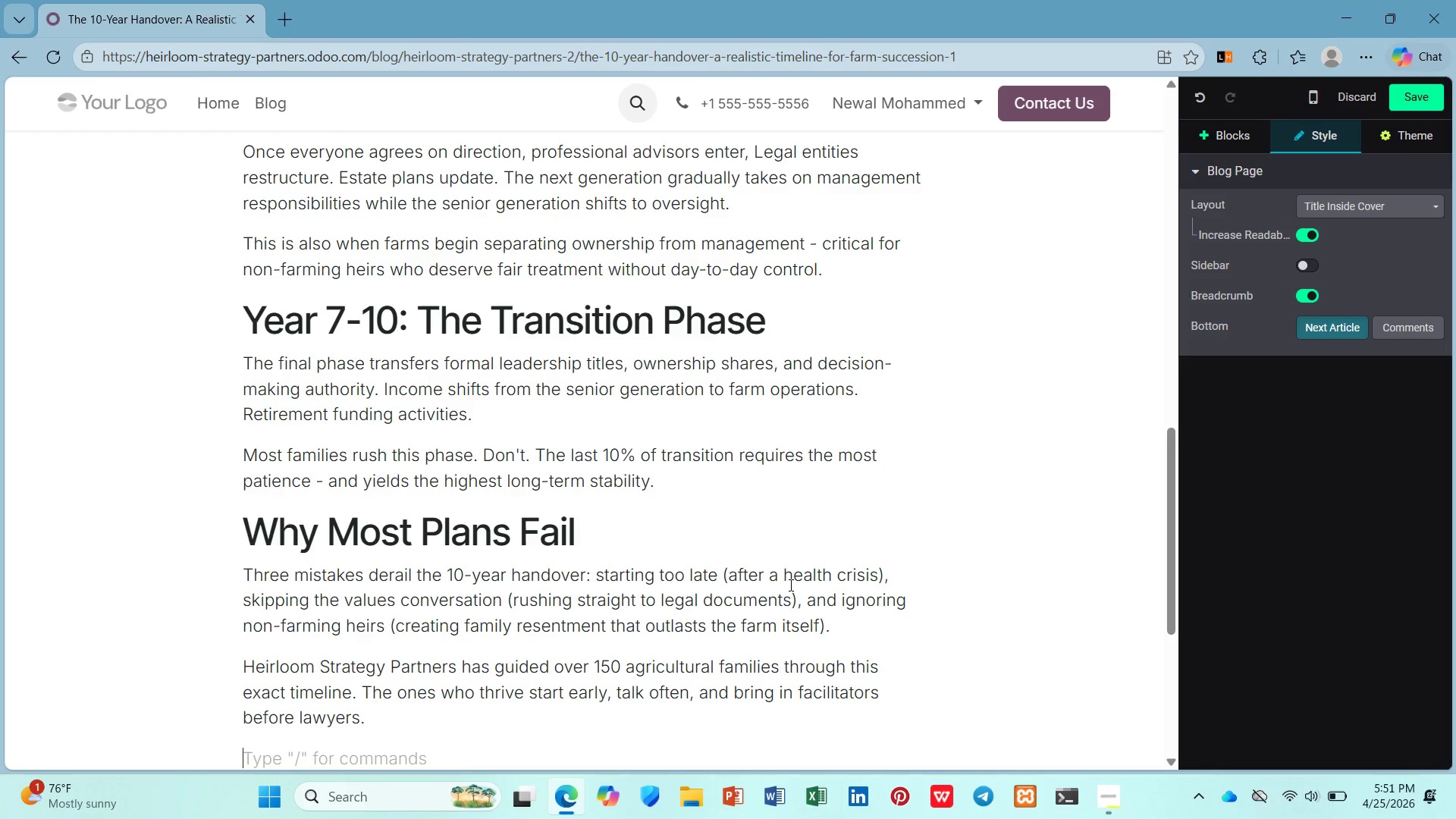 
key(Enter)
 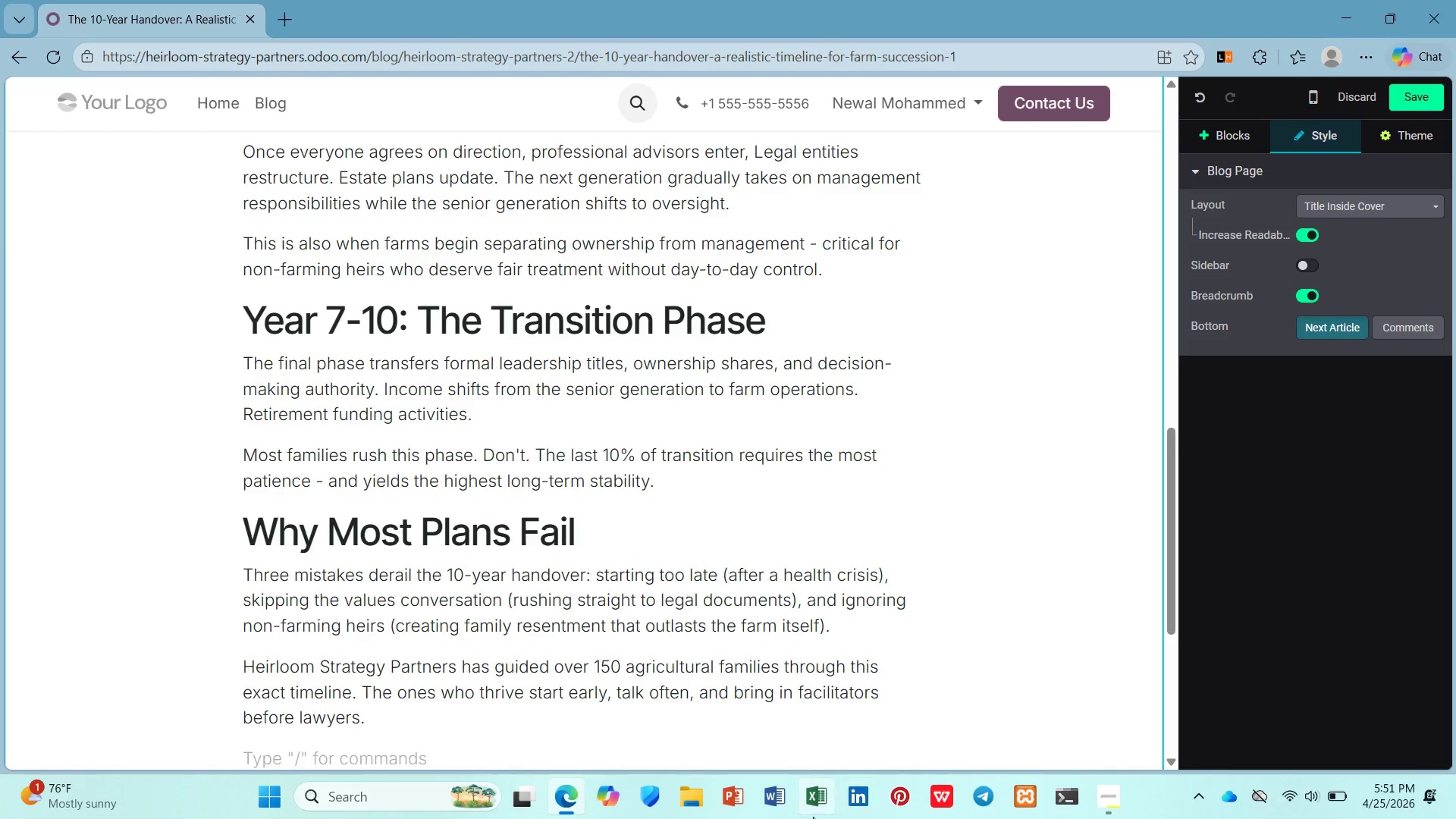 
key(Backspace)
 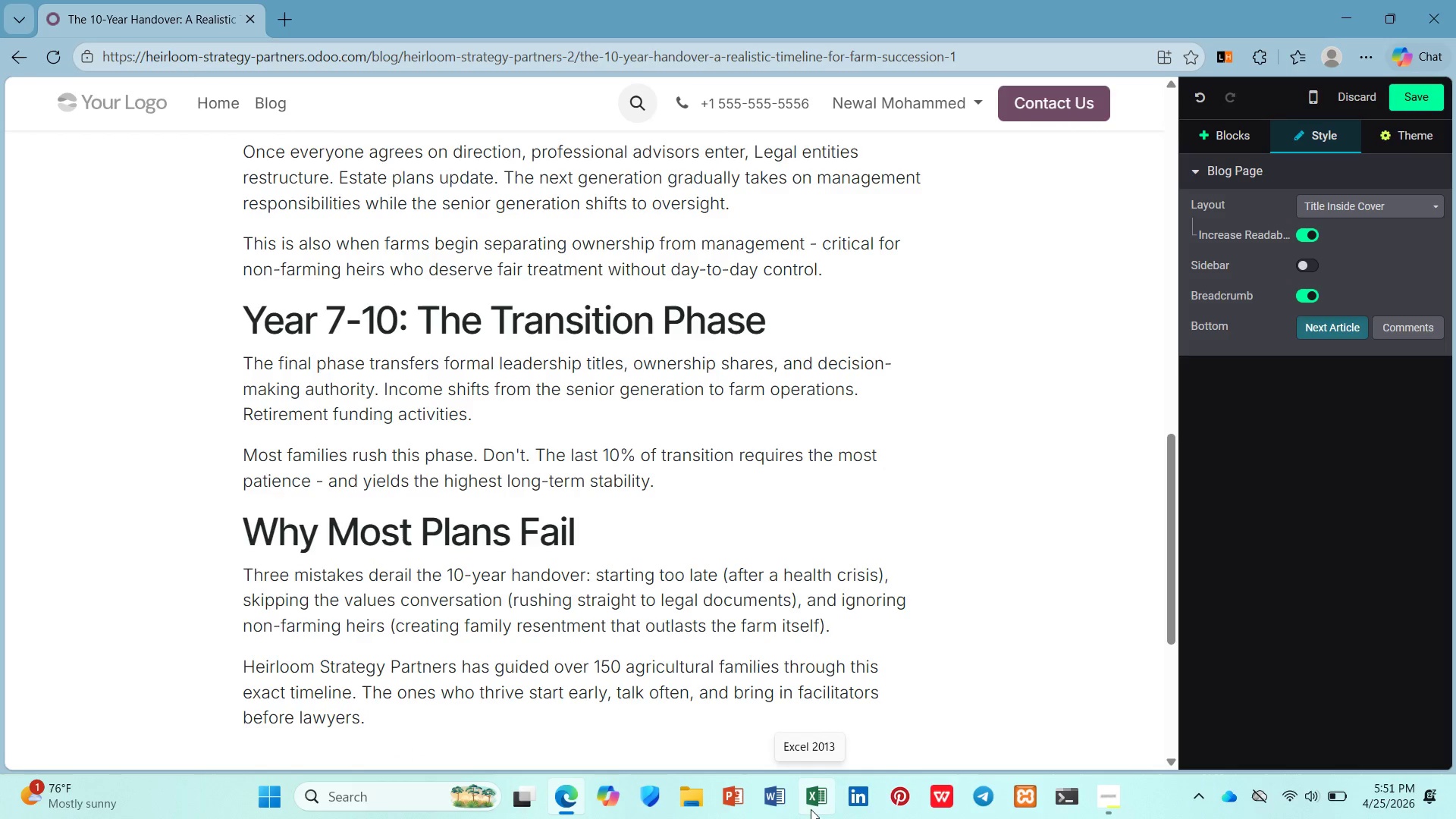 
key(ArrowDown)
 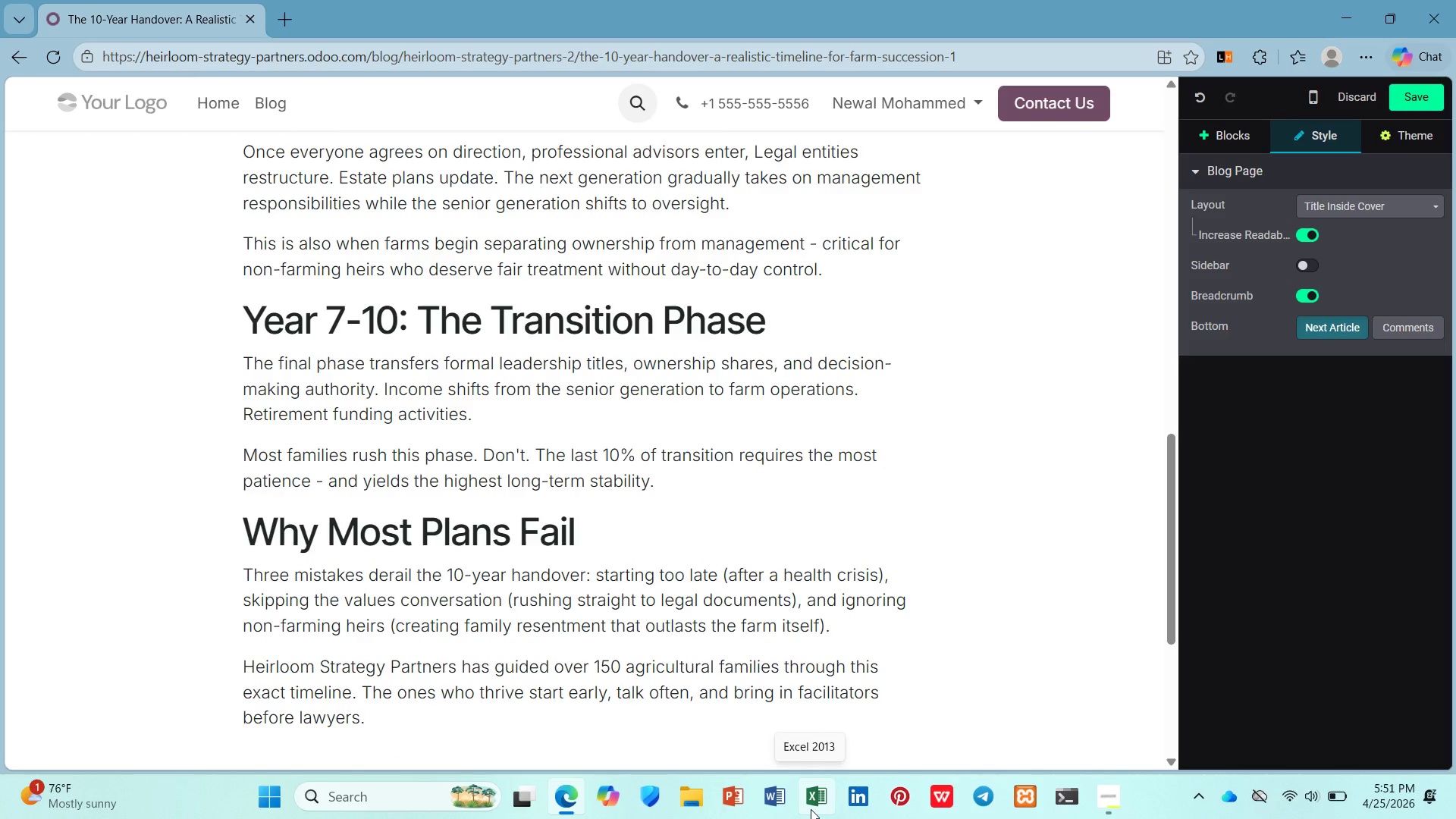 
key(ArrowDown)
 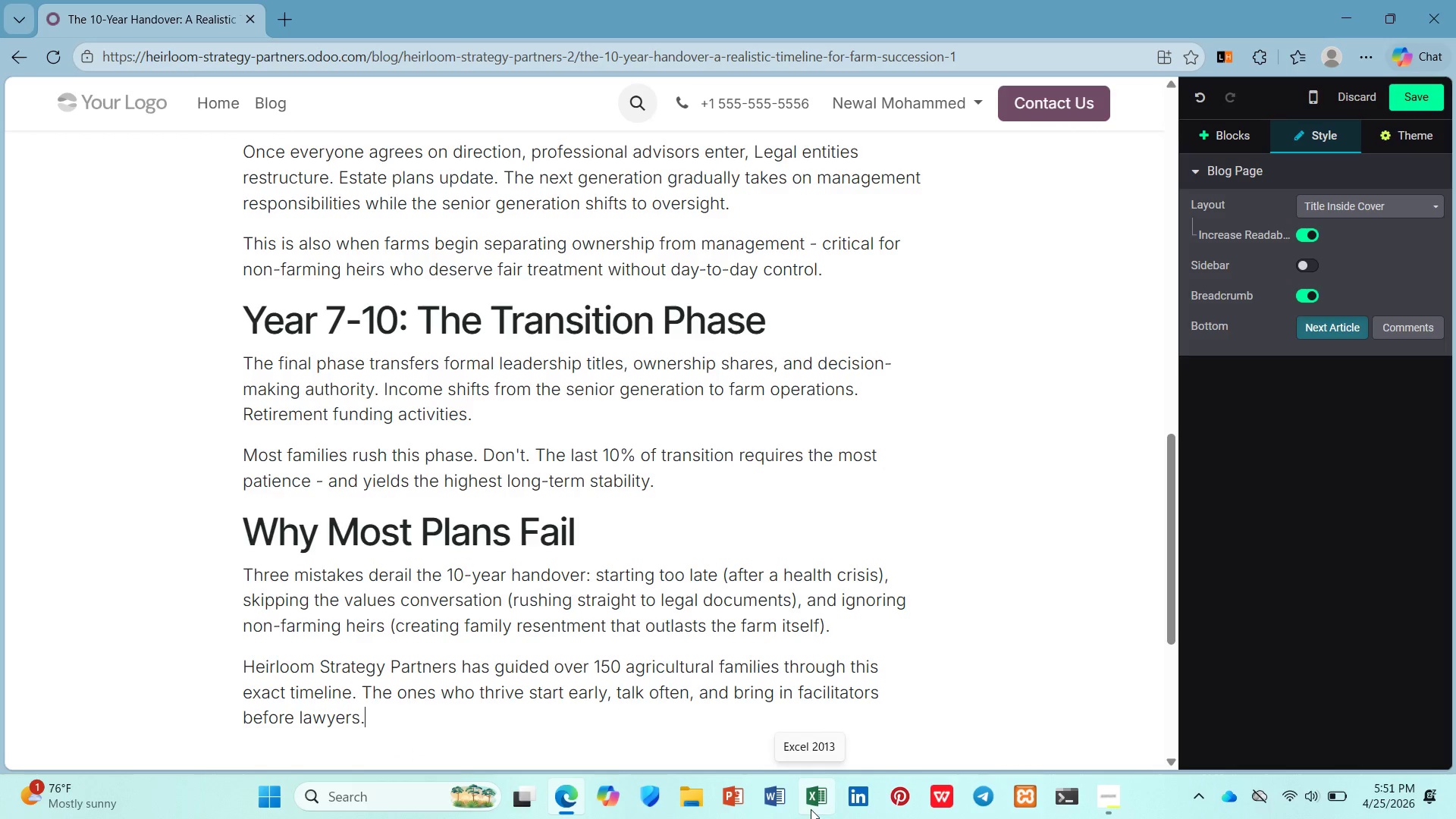 
key(ArrowDown)
 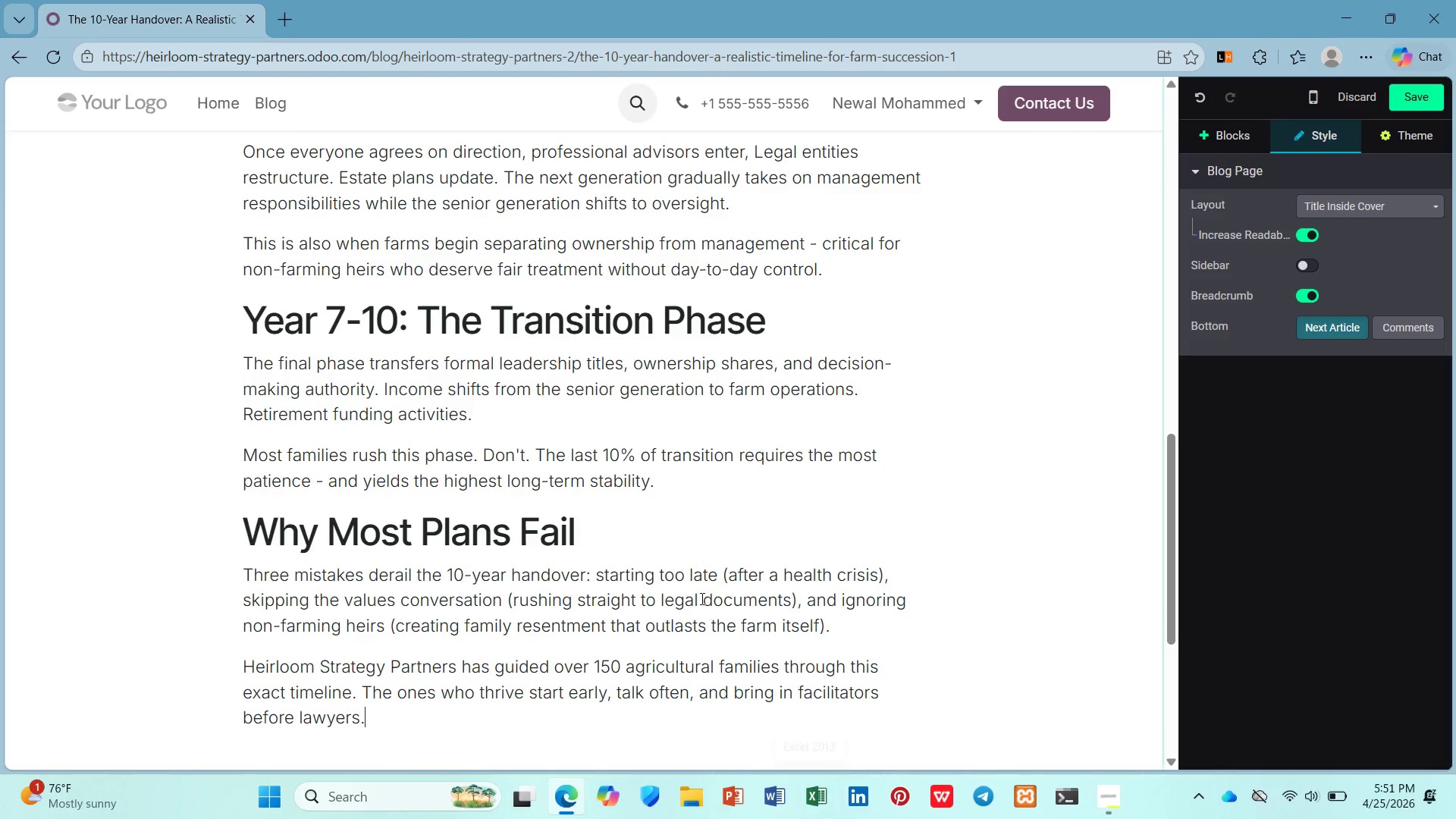 
scroll: coordinate [701, 598], scroll_direction: down, amount: 6.0
 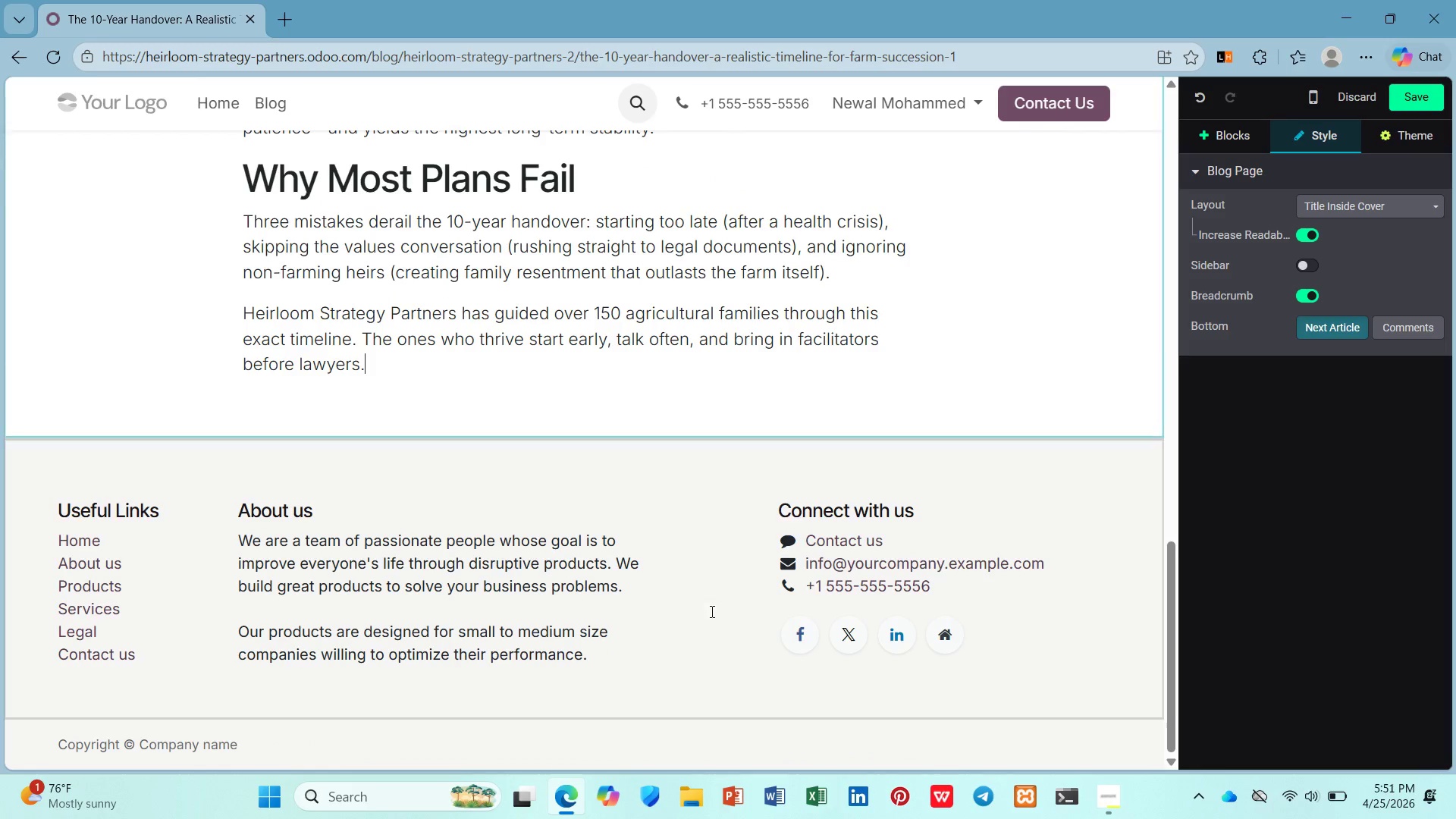 
scroll: coordinate [372, 479], scroll_direction: up, amount: 11.0
 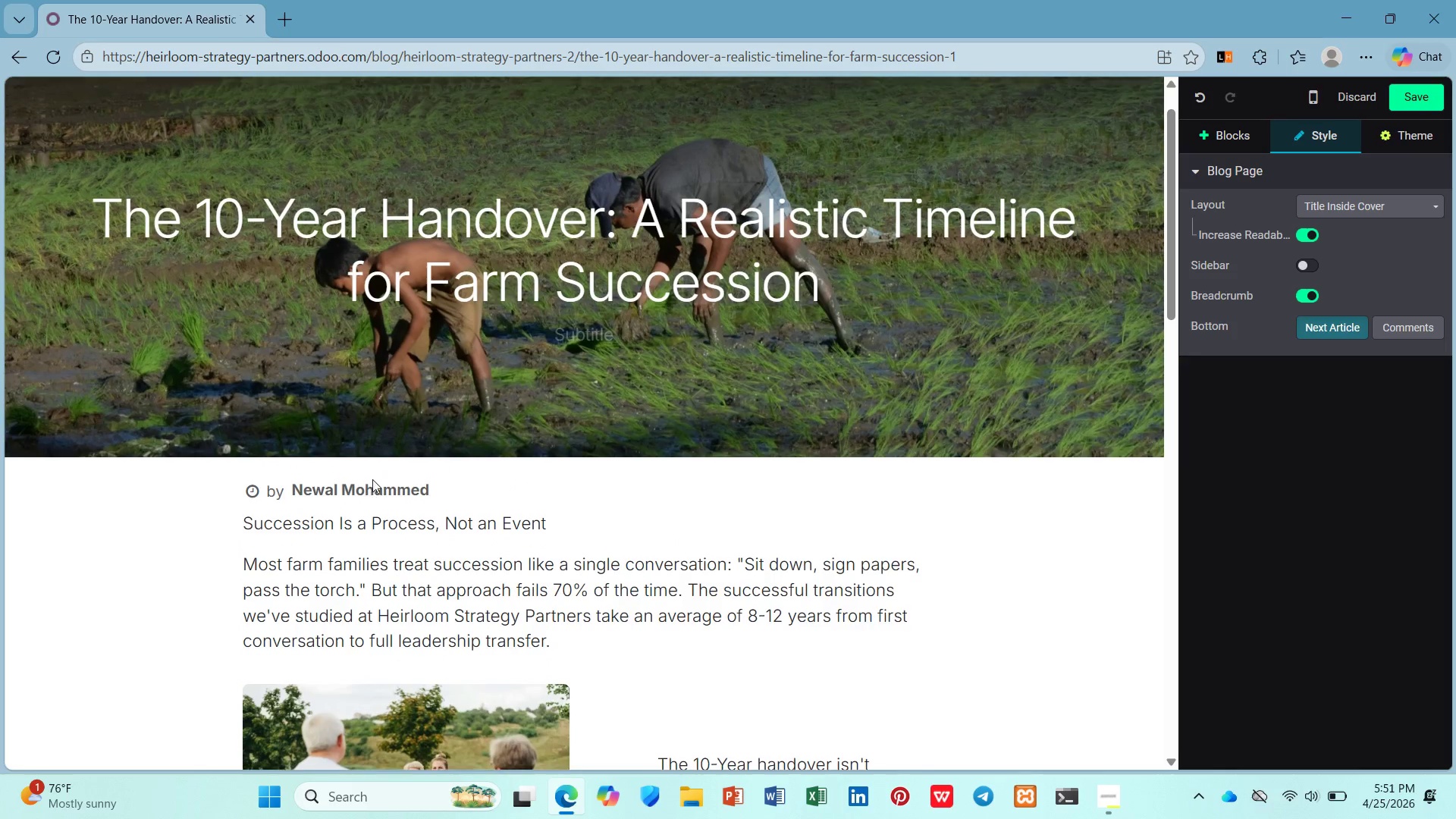 
scroll: coordinate [372, 479], scroll_direction: down, amount: 3.0
 